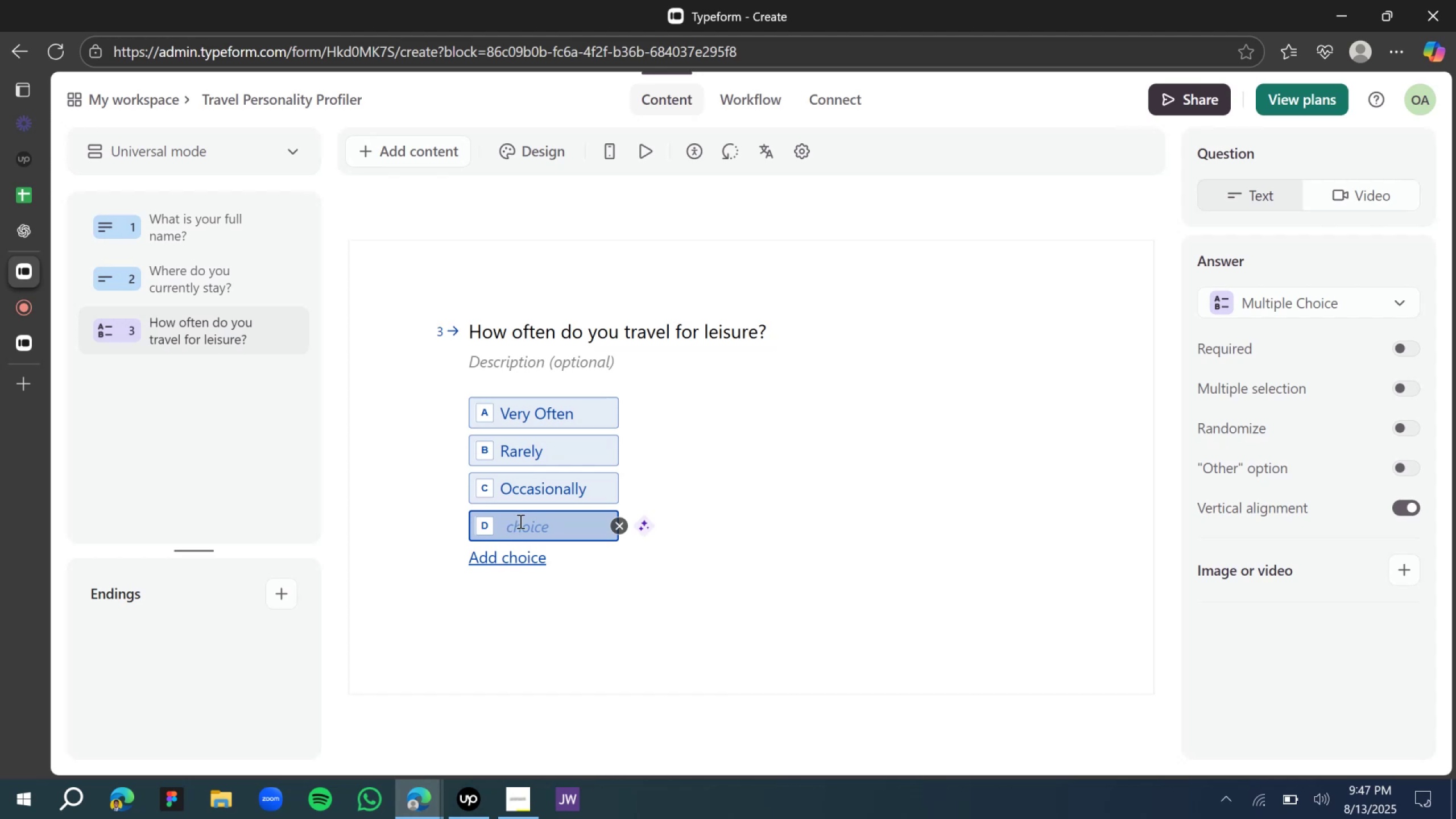 
type(Mostly)
 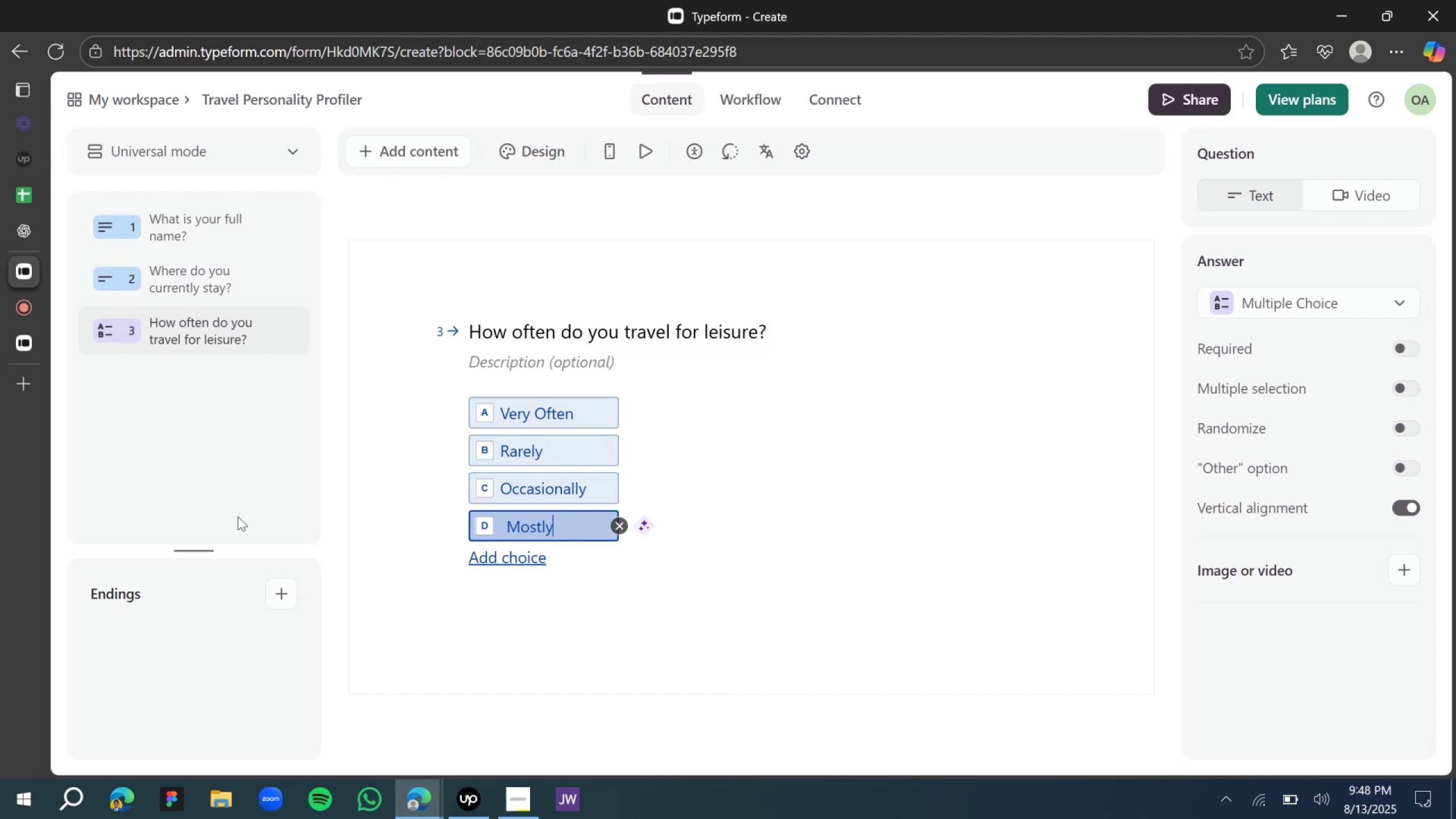 
wait(13.27)
 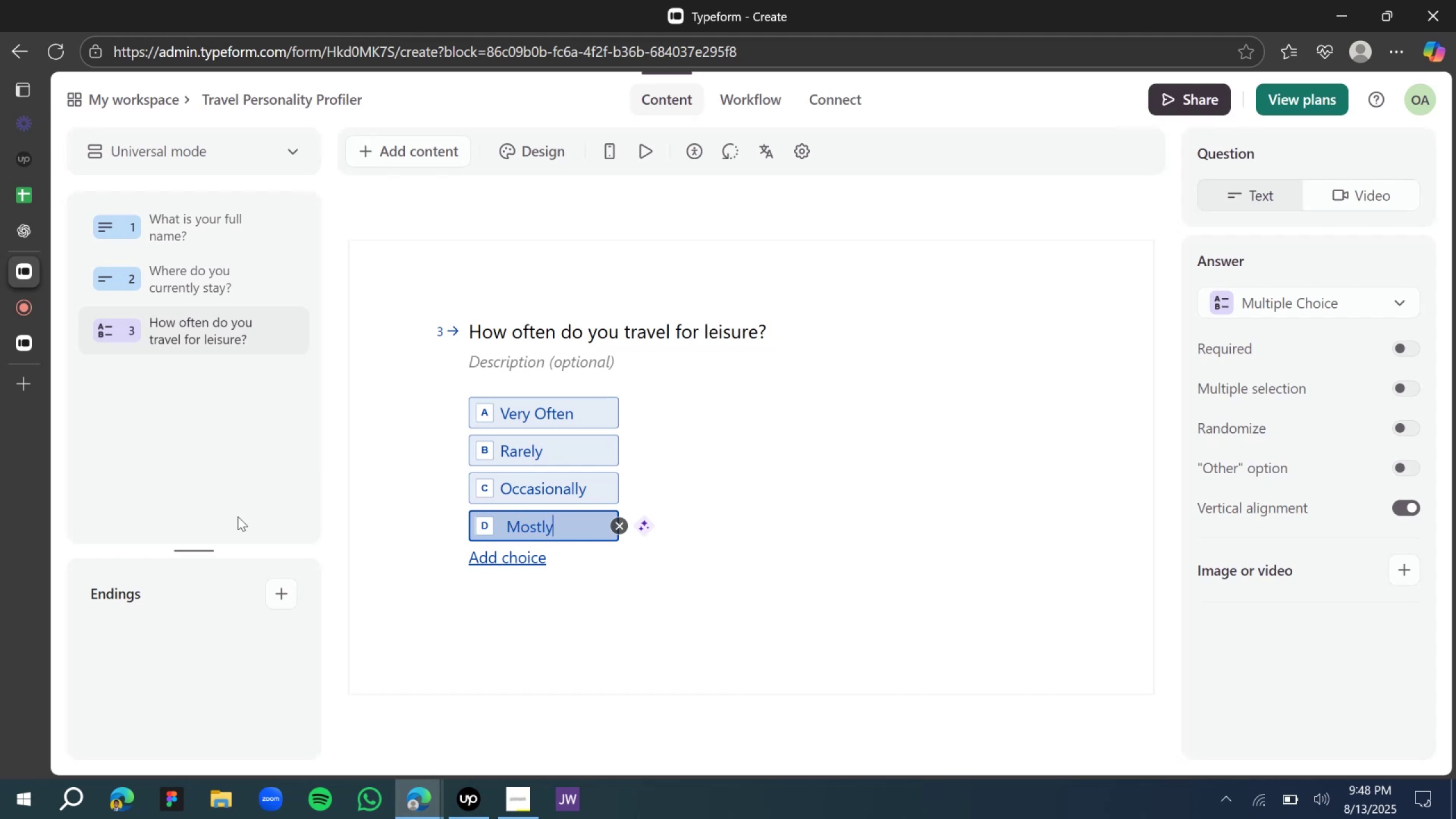 
left_click([621, 634])
 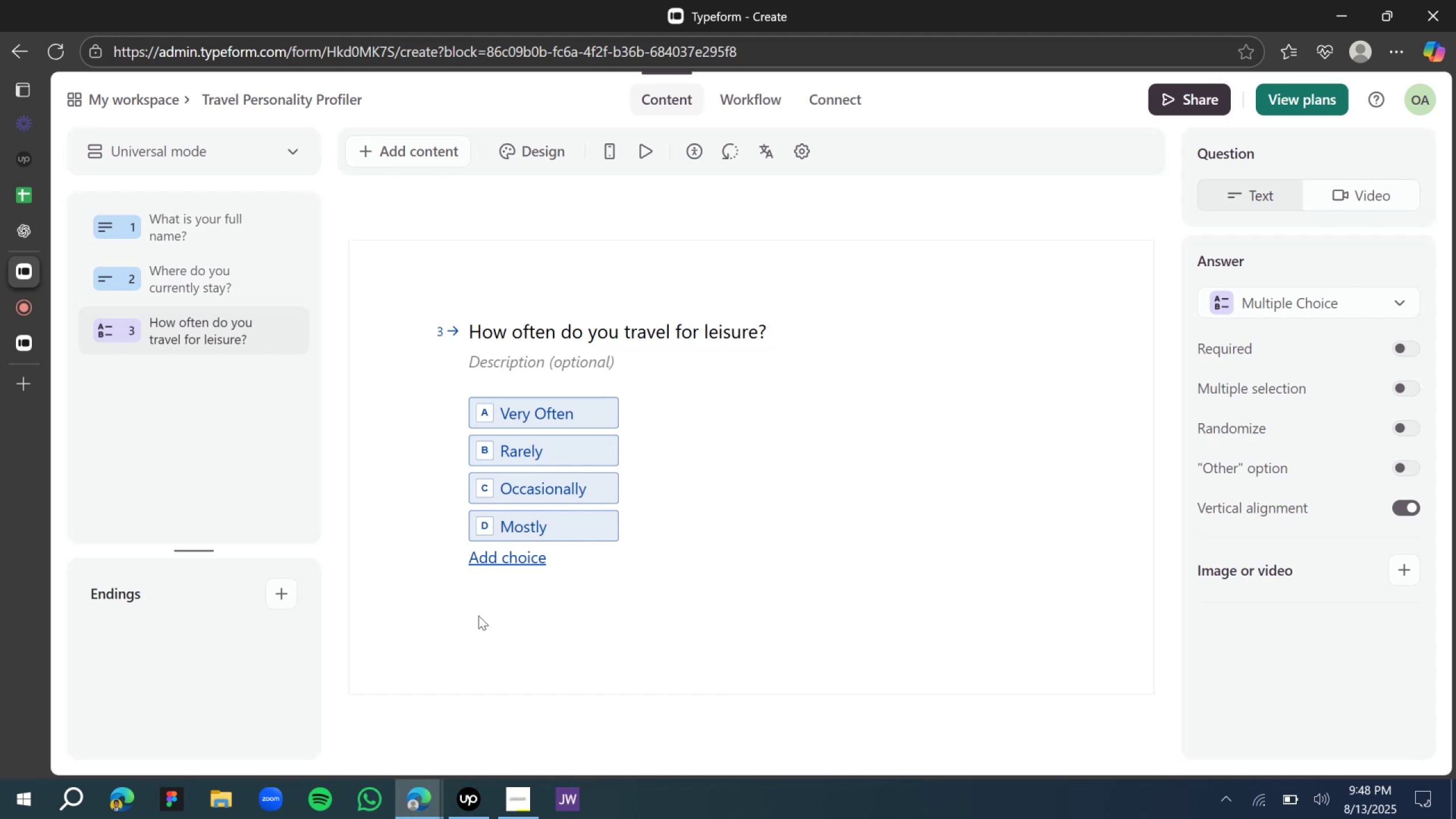 
wait(15.74)
 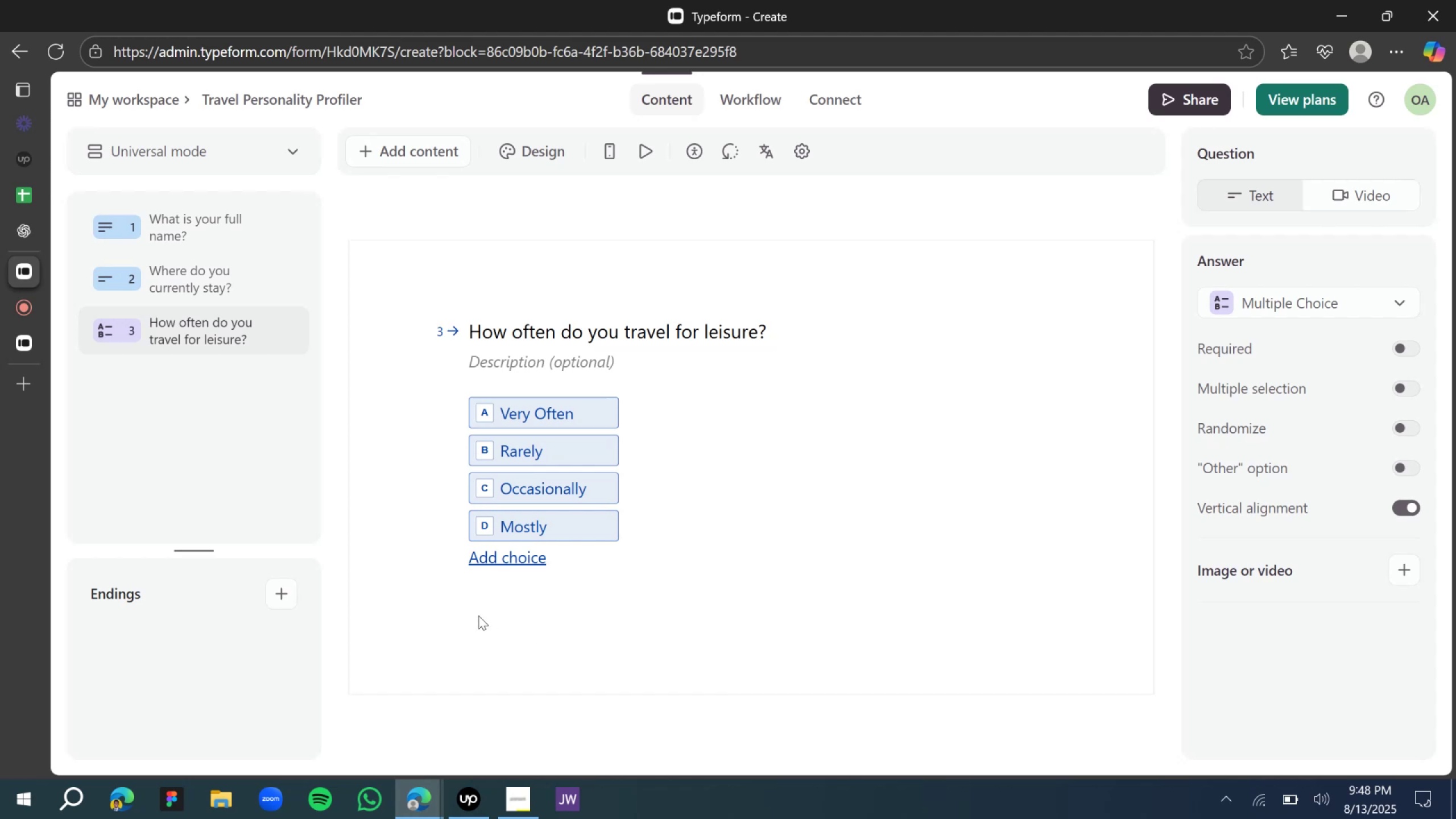 
left_click([408, 158])
 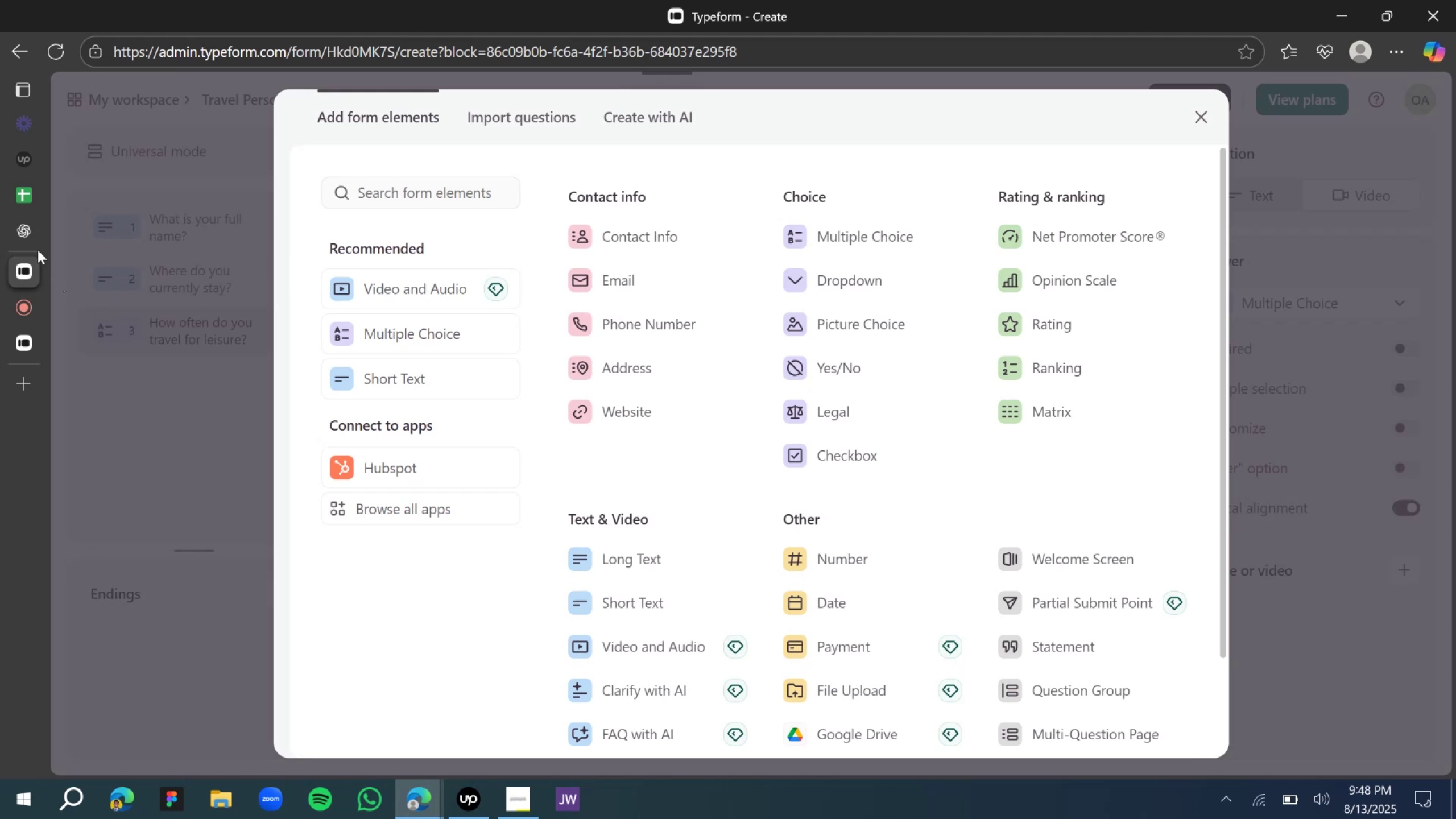 
left_click([26, 233])
 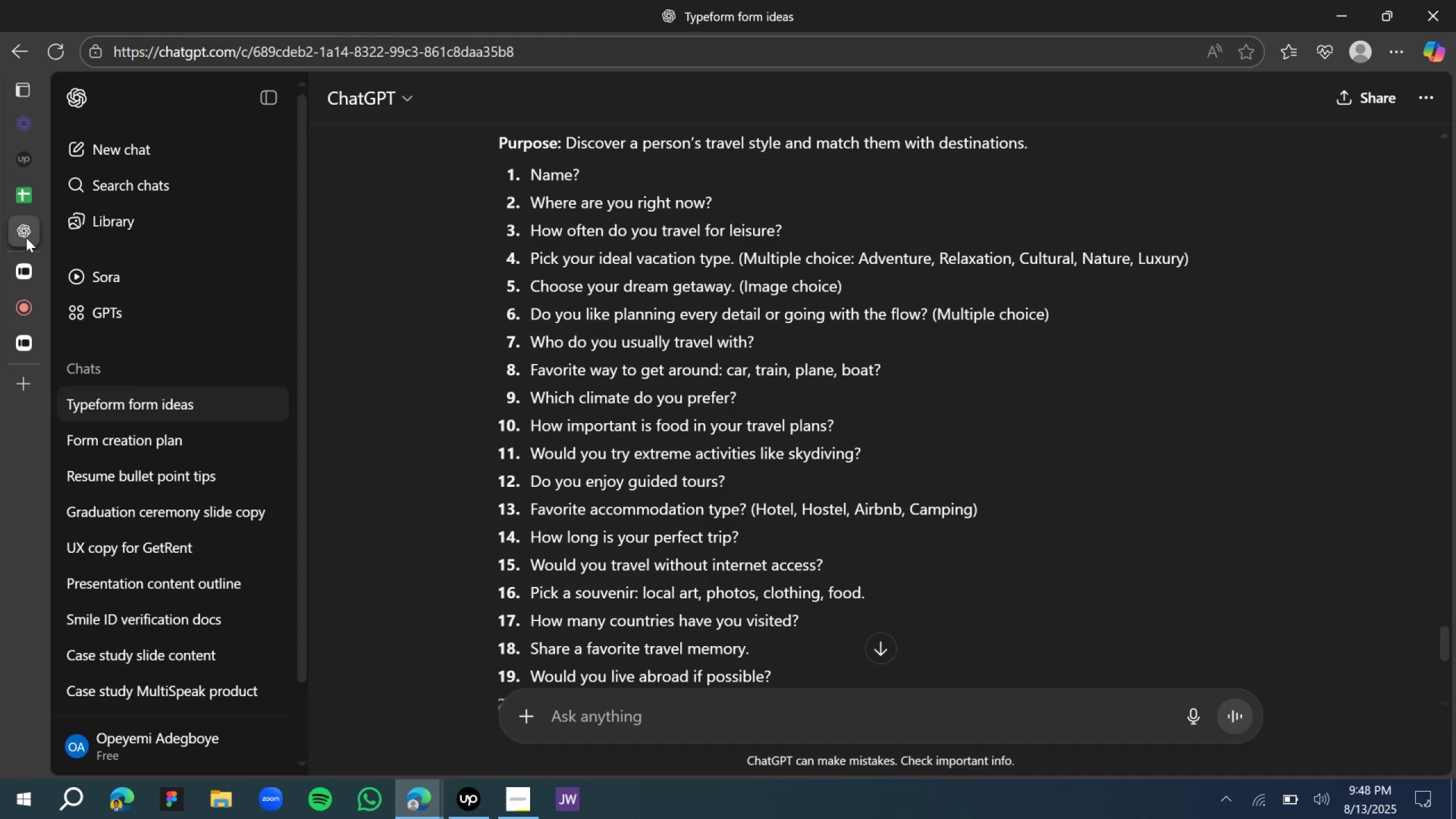 
wait(11.12)
 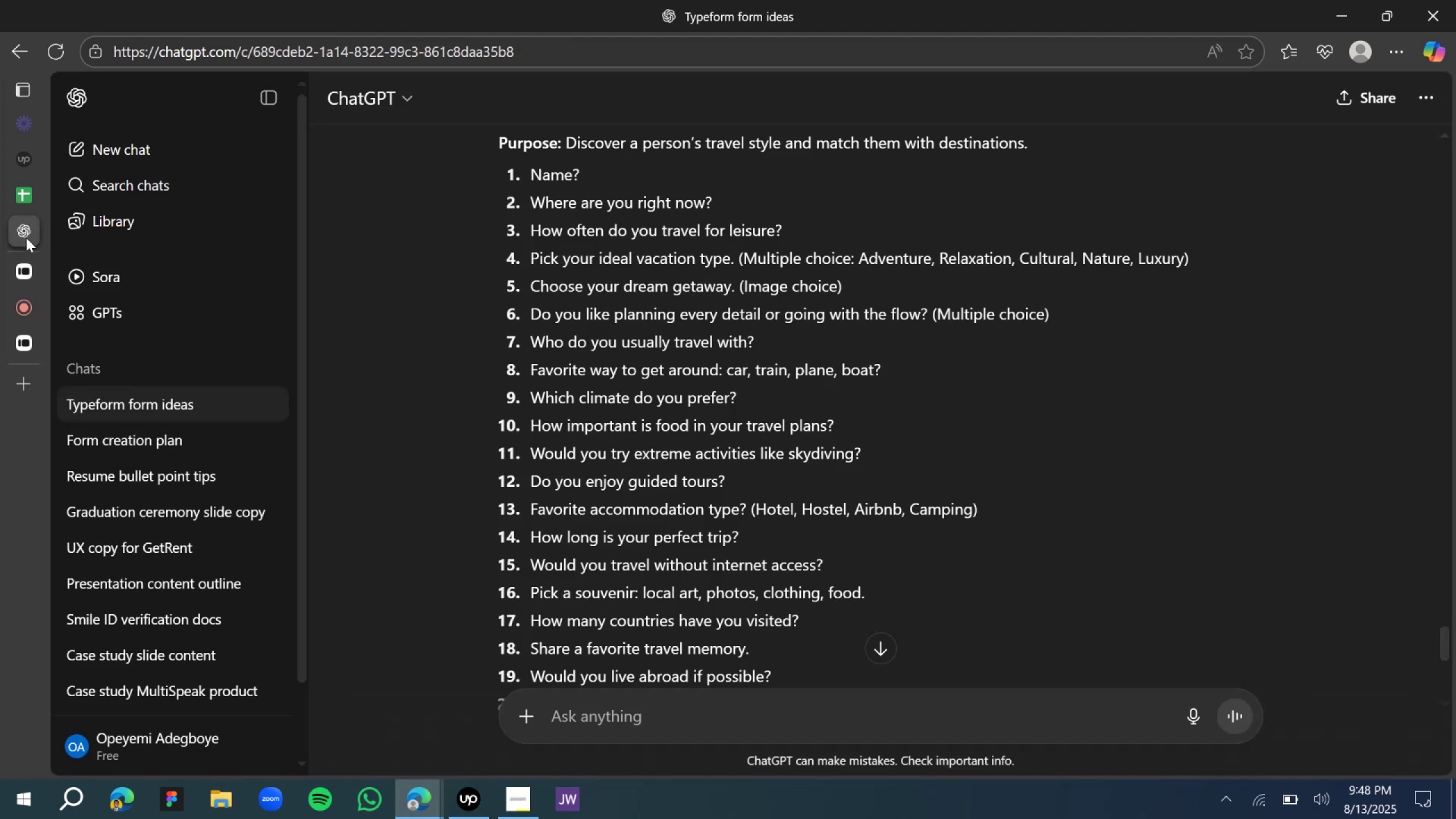 
left_click([24, 262])
 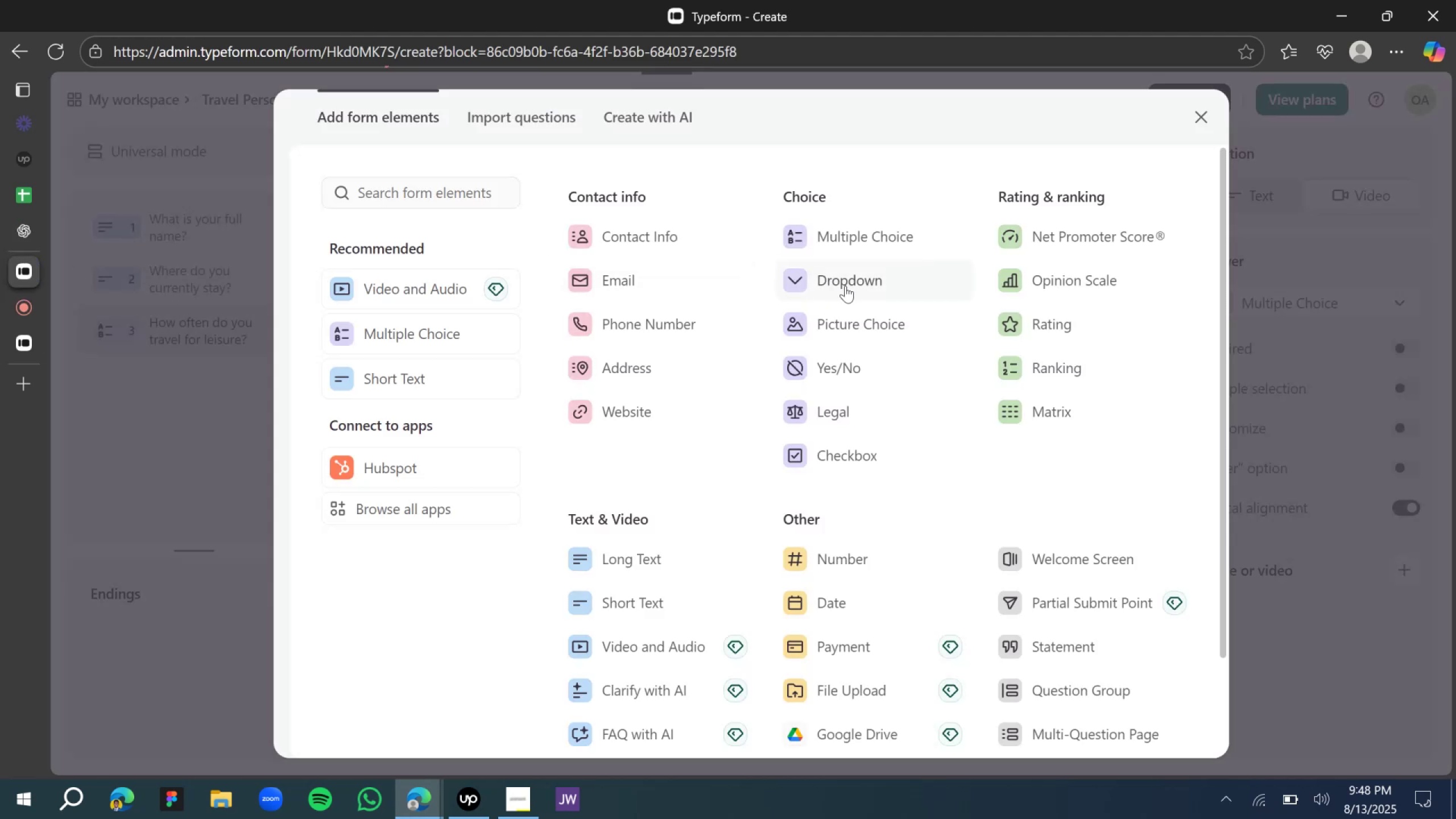 
left_click([845, 286])
 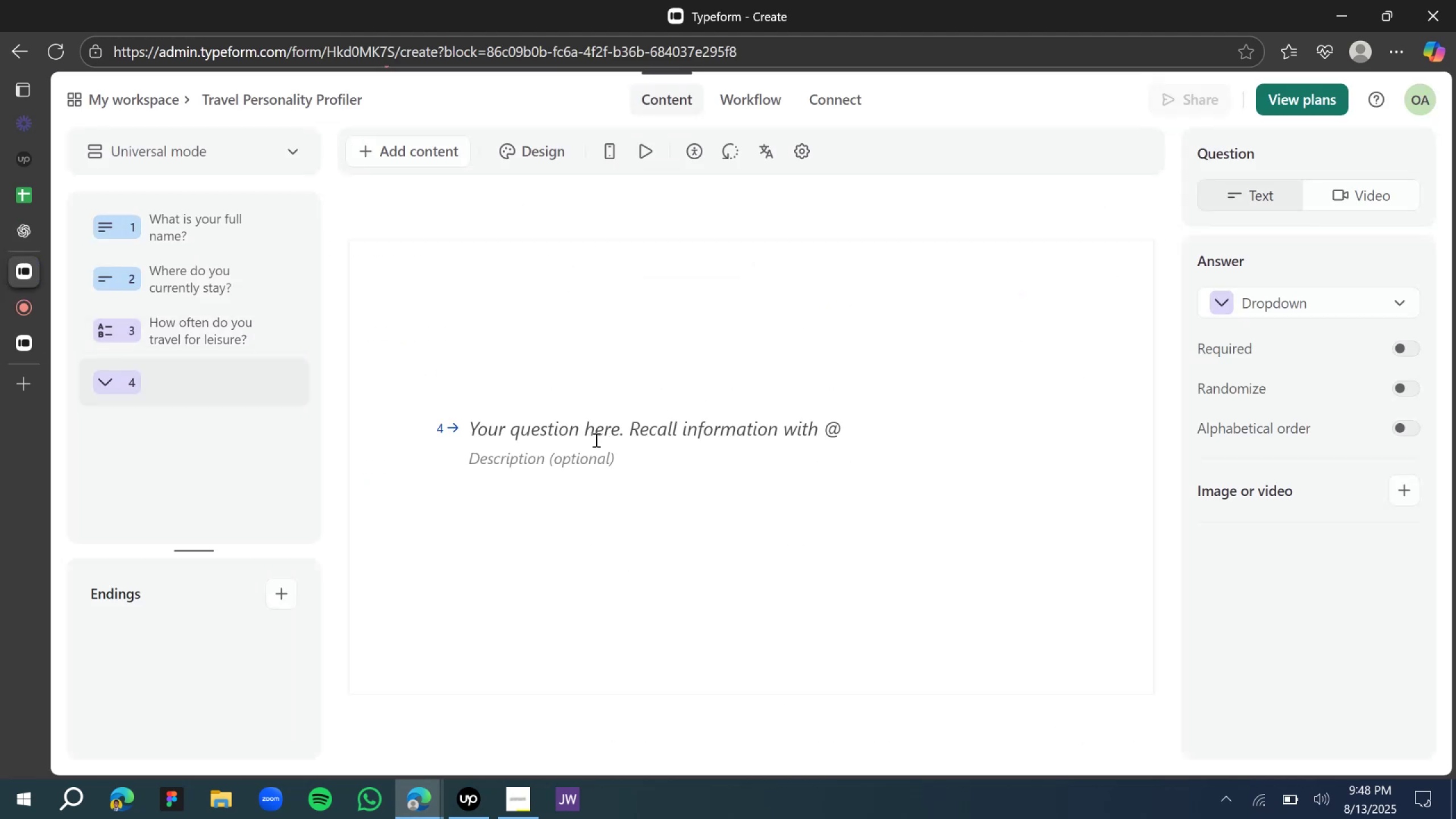 
left_click([582, 432])
 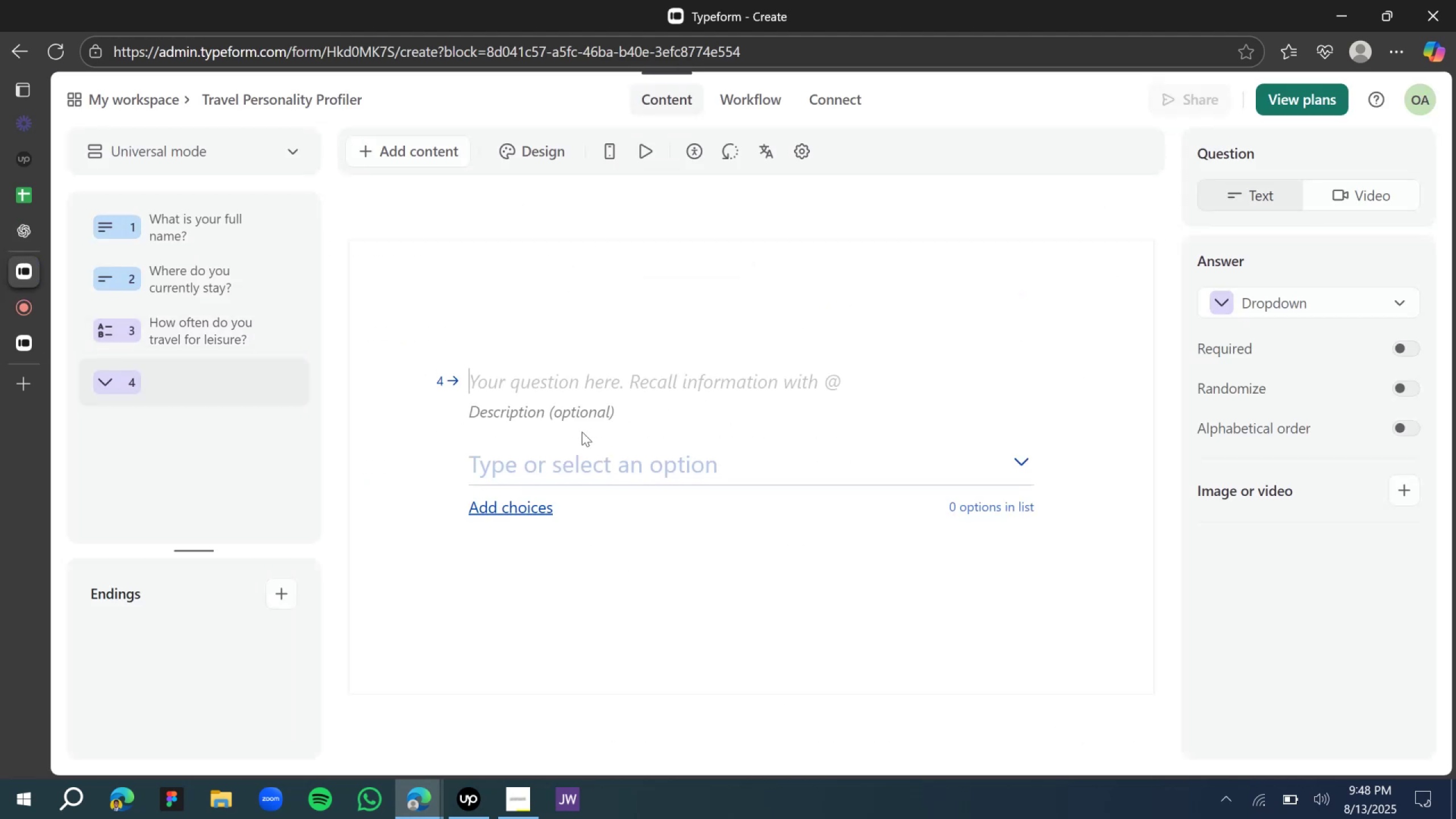 
type(Pick your ideal vacation )
 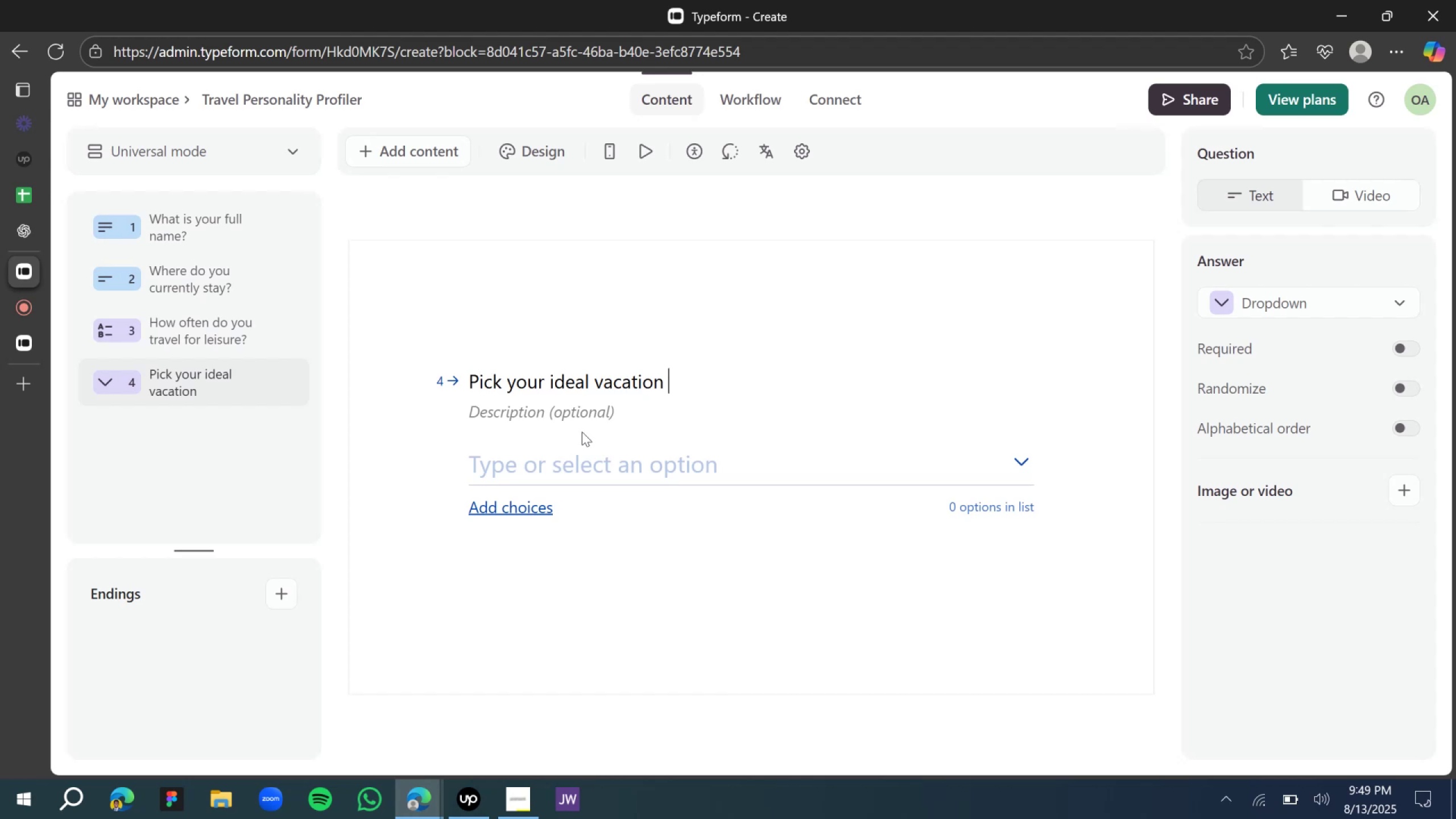 
wait(10.5)
 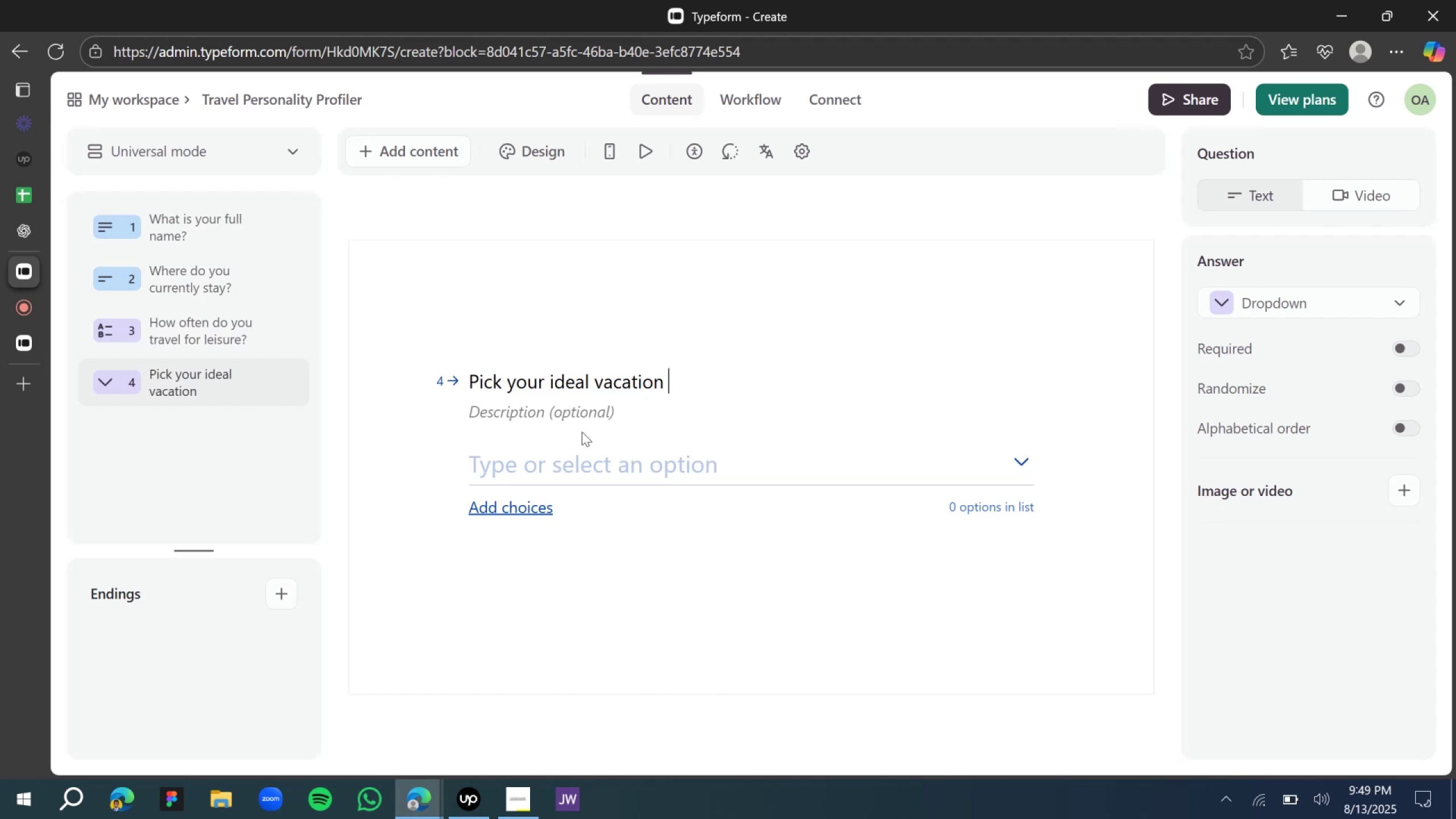 
type(ty)
 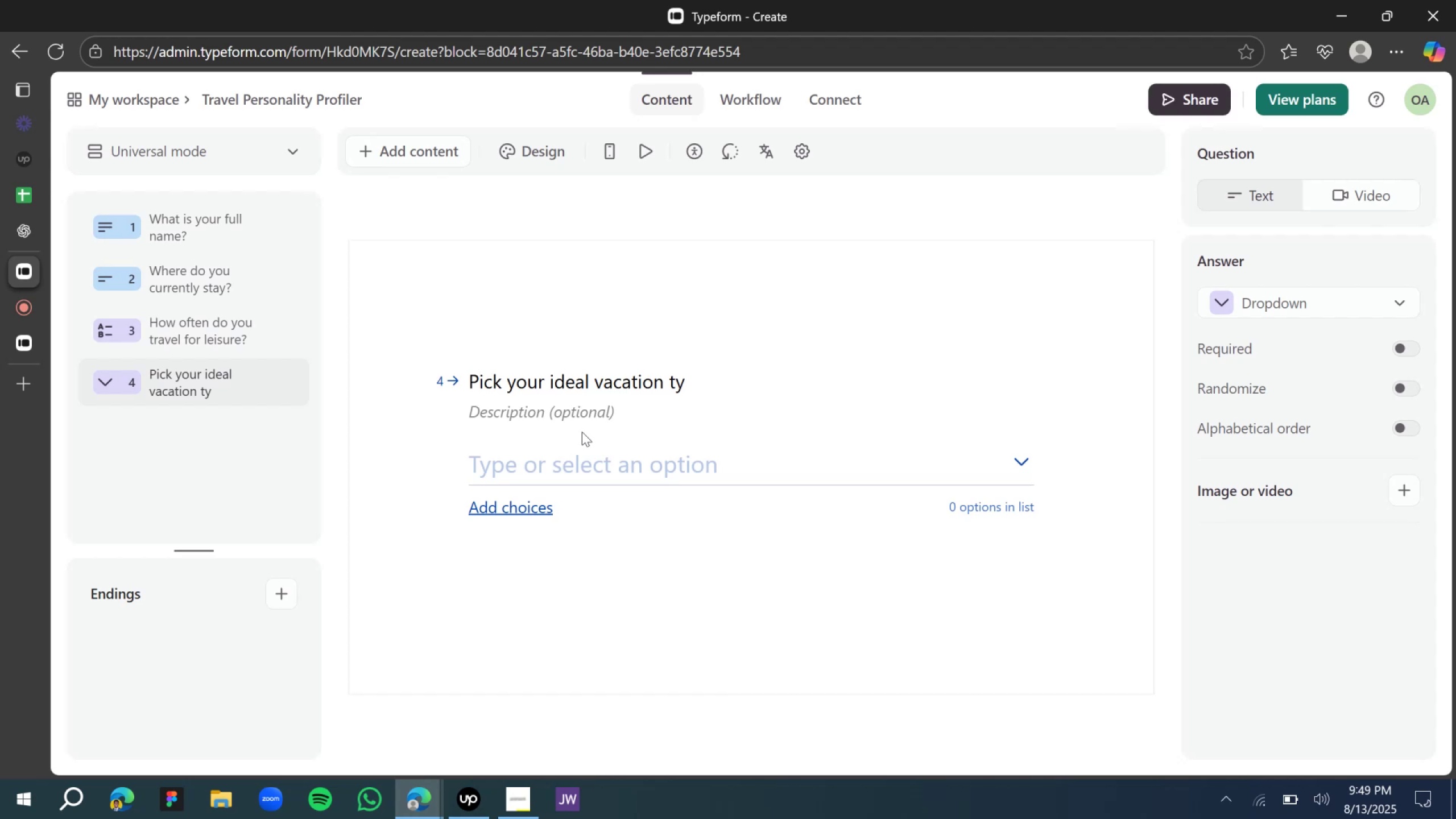 
wait(5.4)
 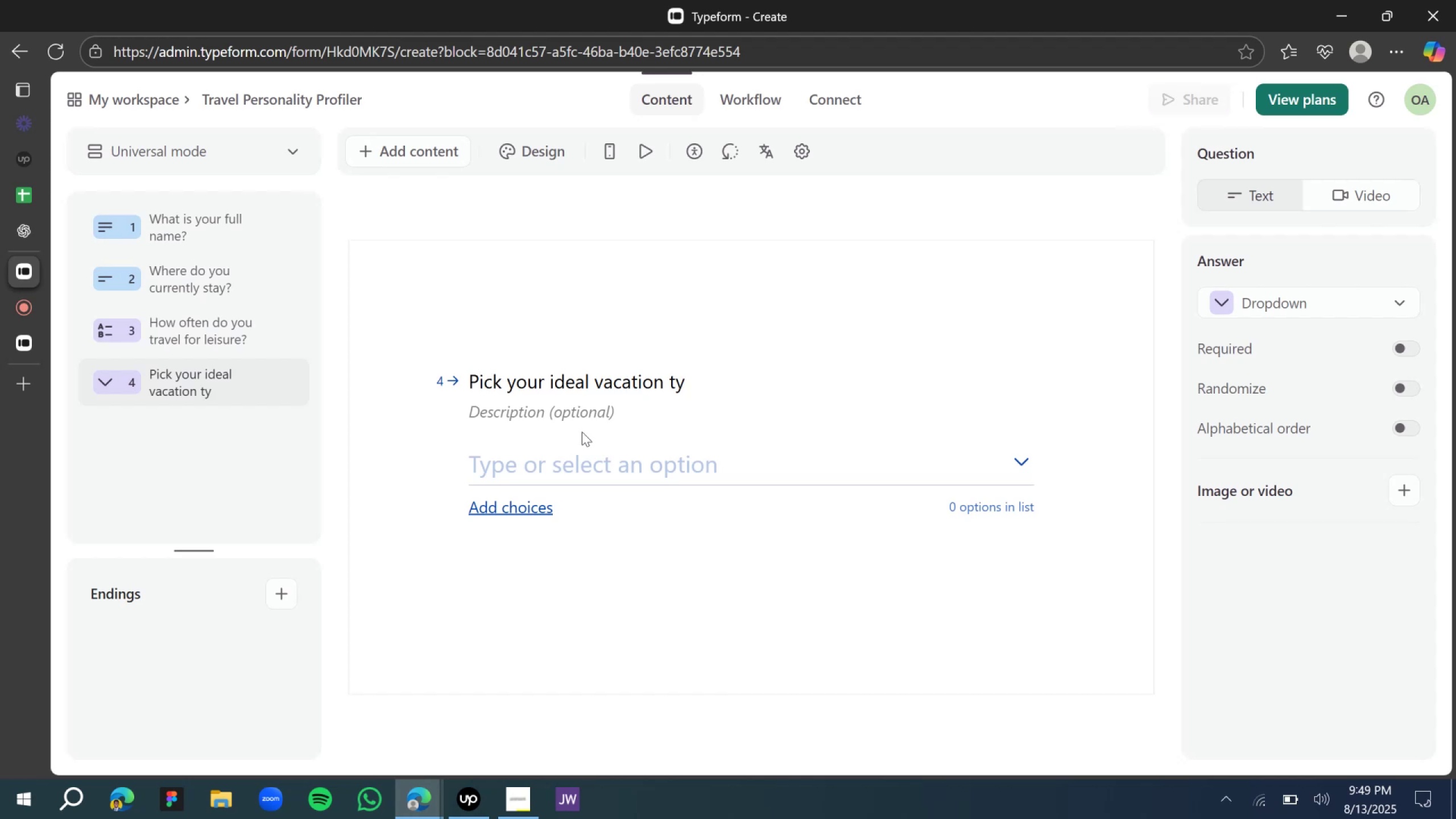 
type(pe)
 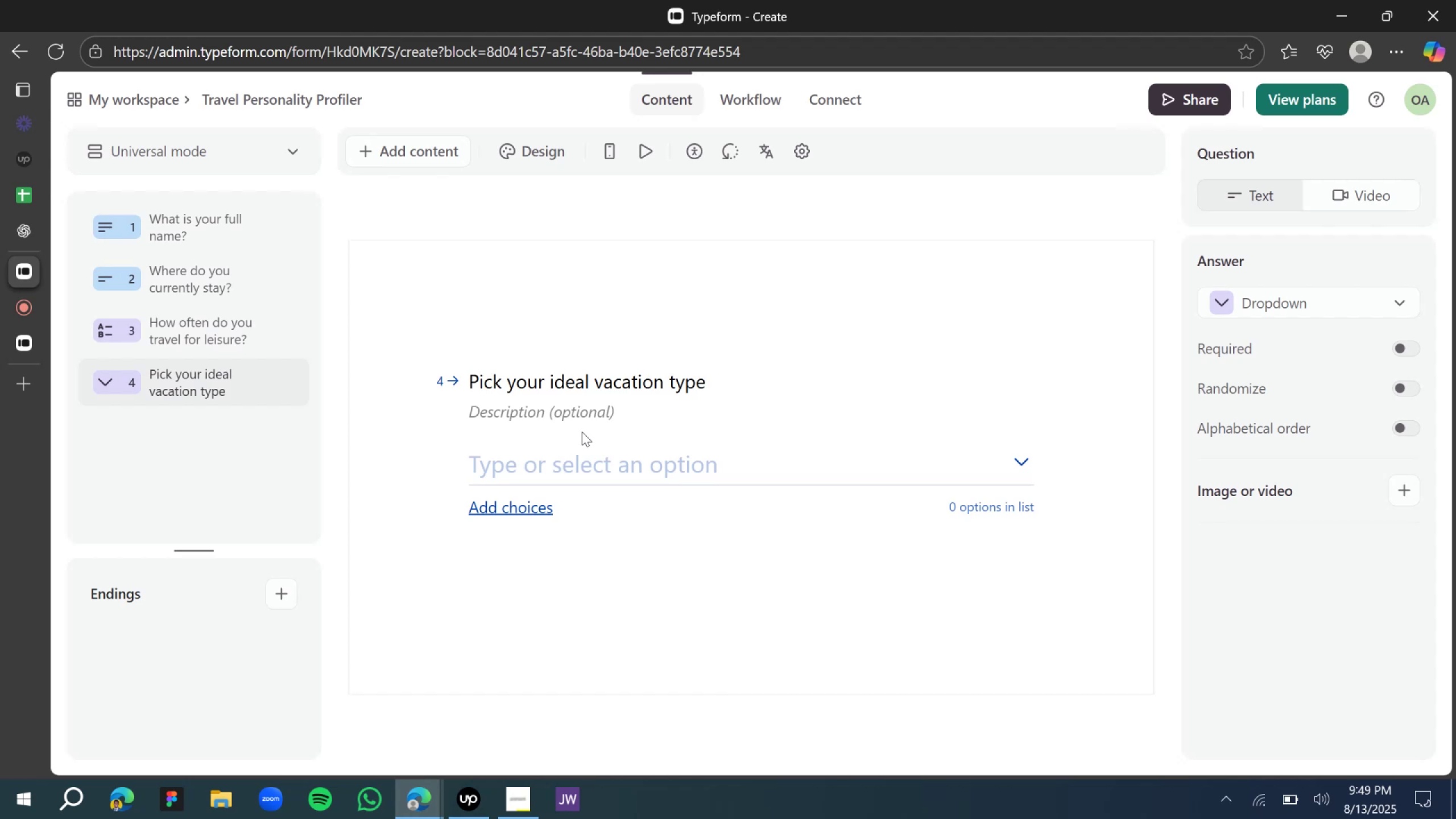 
wait(19.41)
 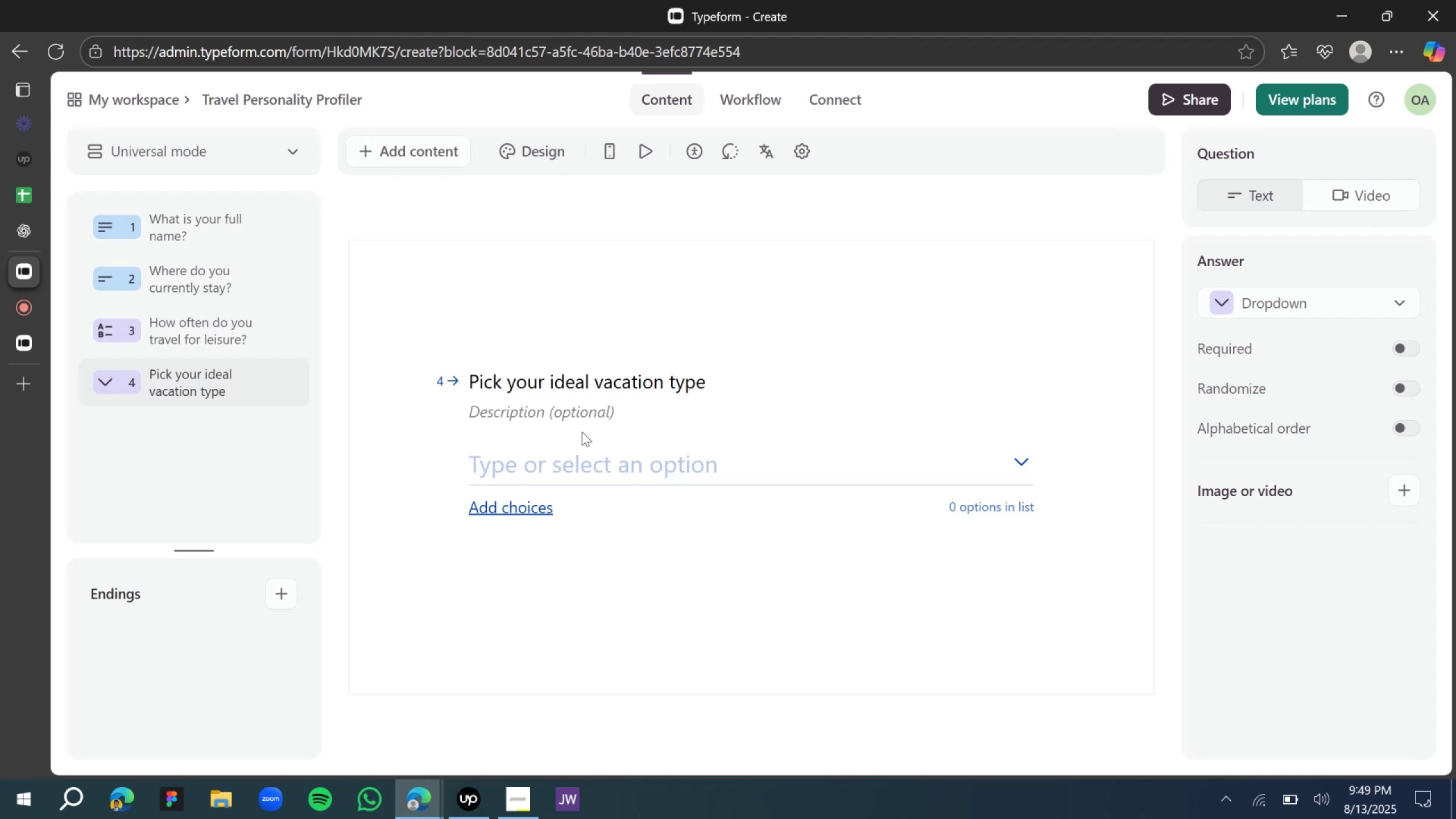 
left_click([489, 466])
 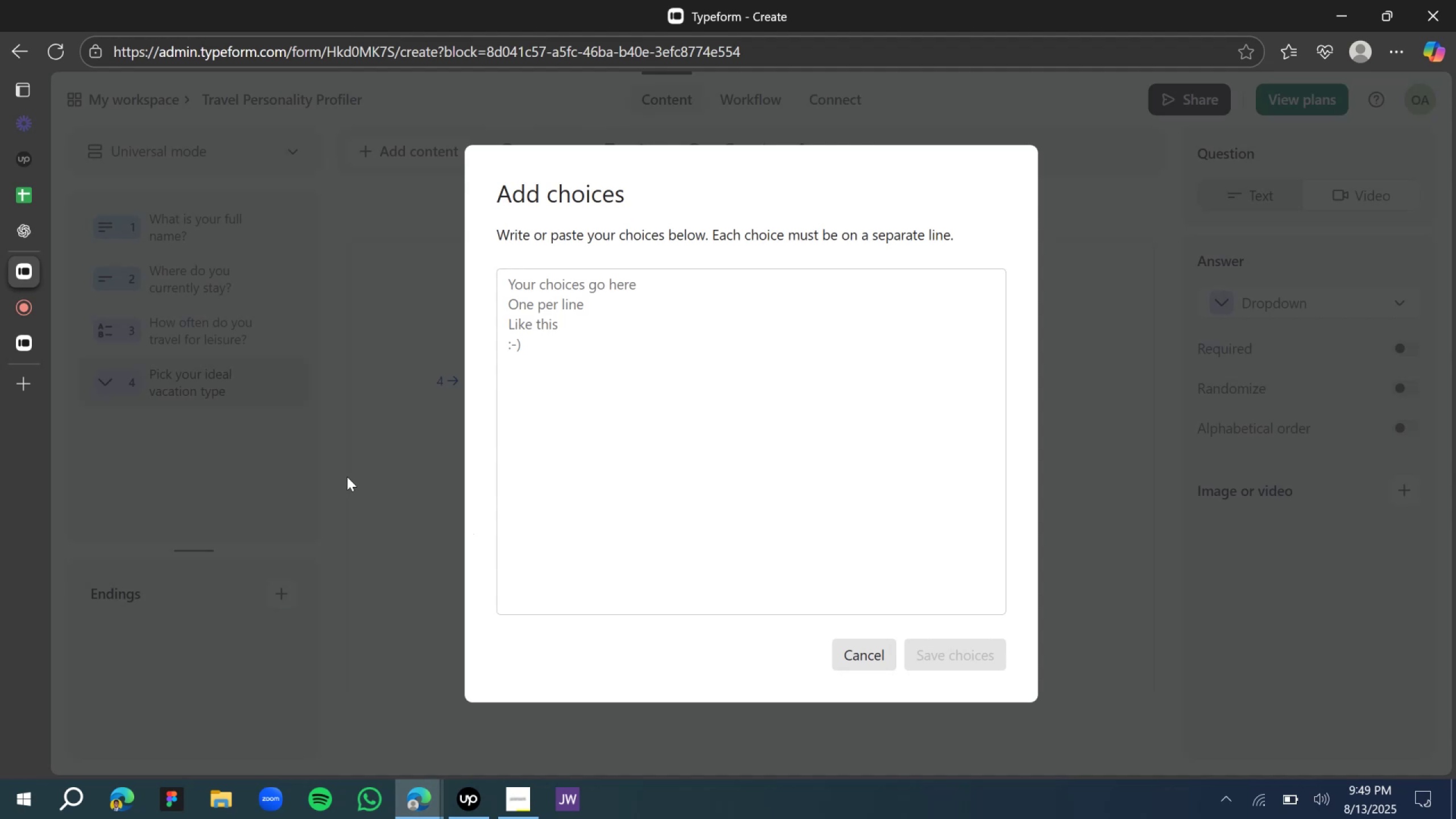 
wait(27.74)
 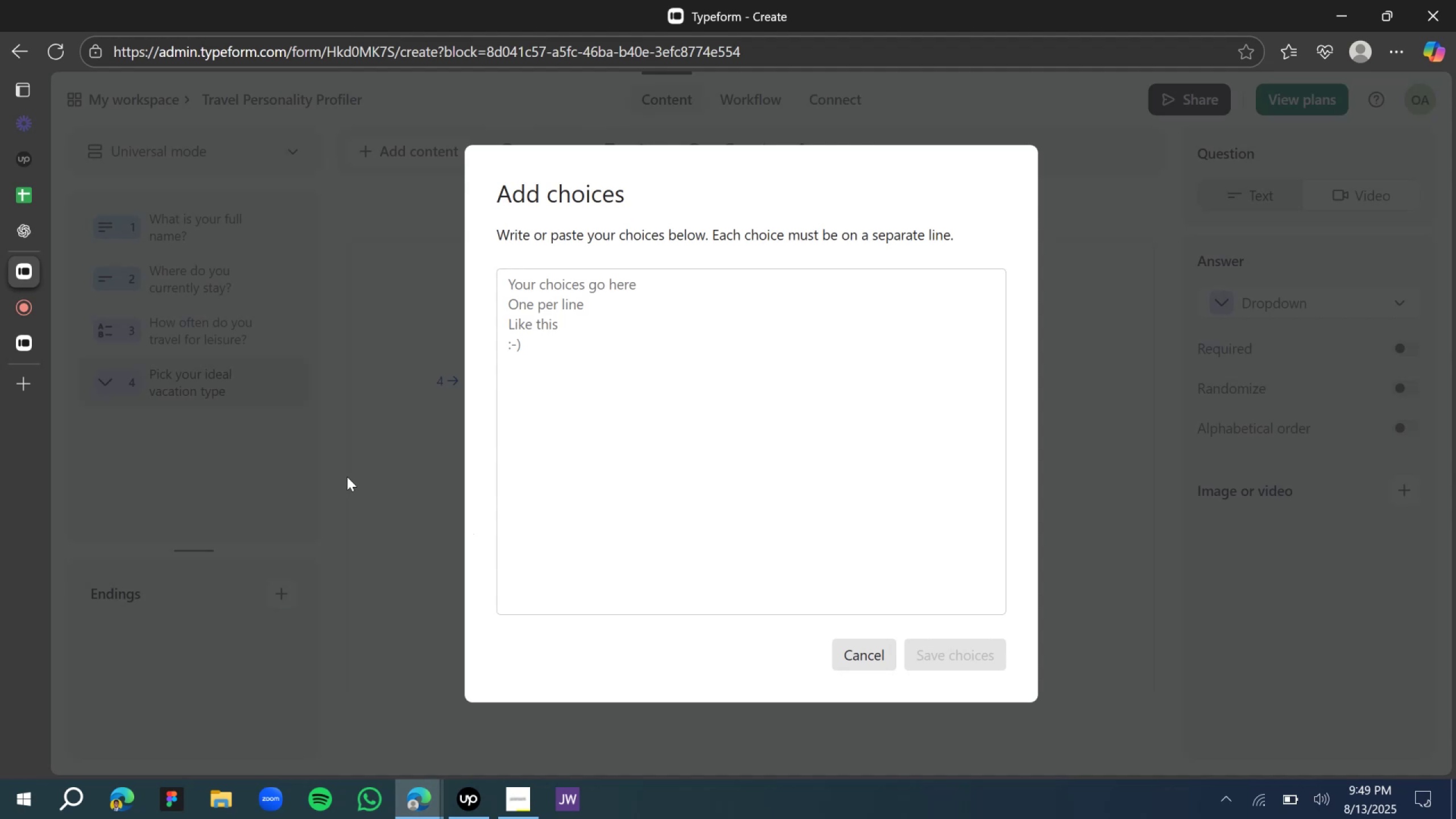 
left_click([30, 242])
 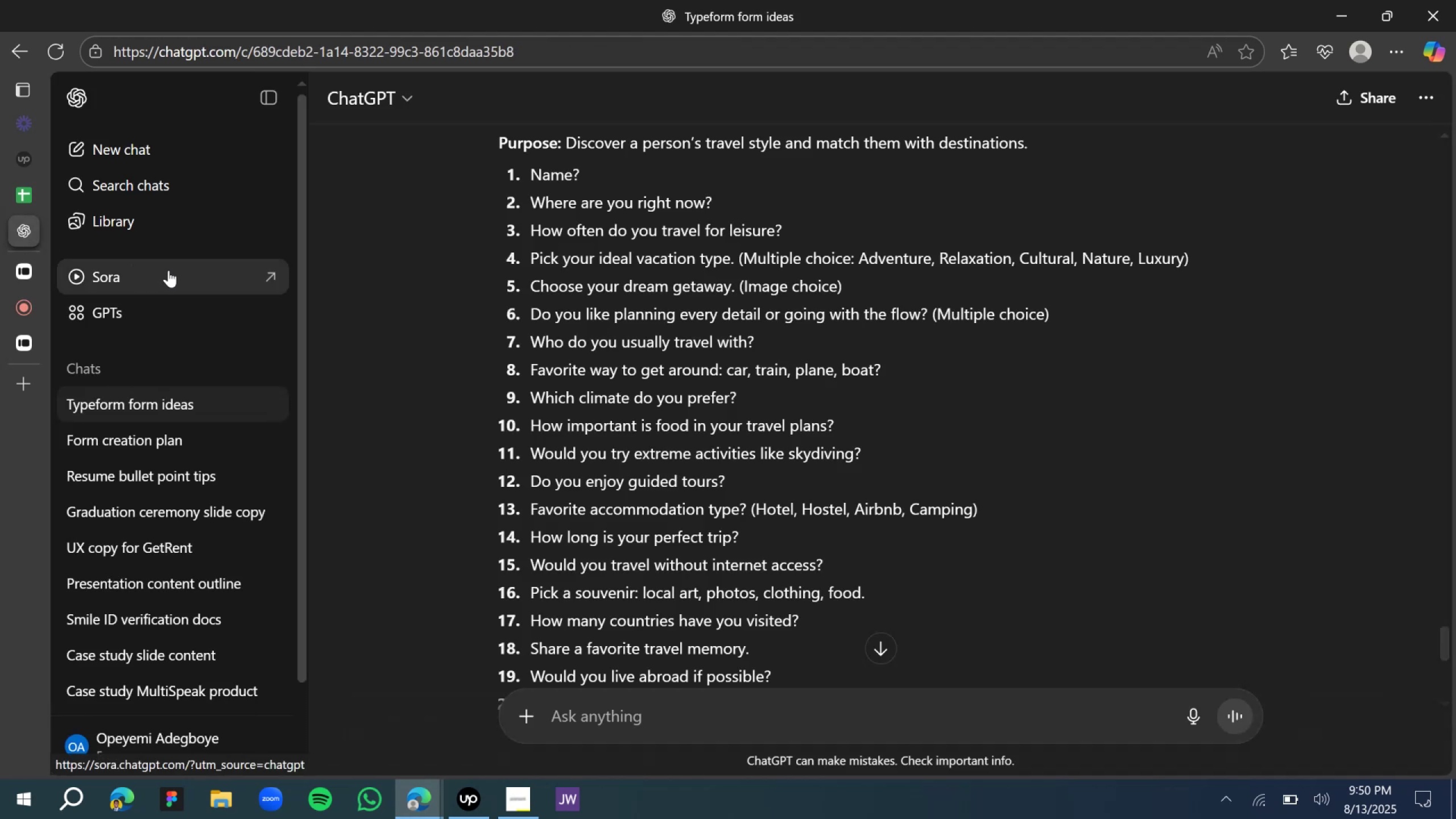 
wait(8.27)
 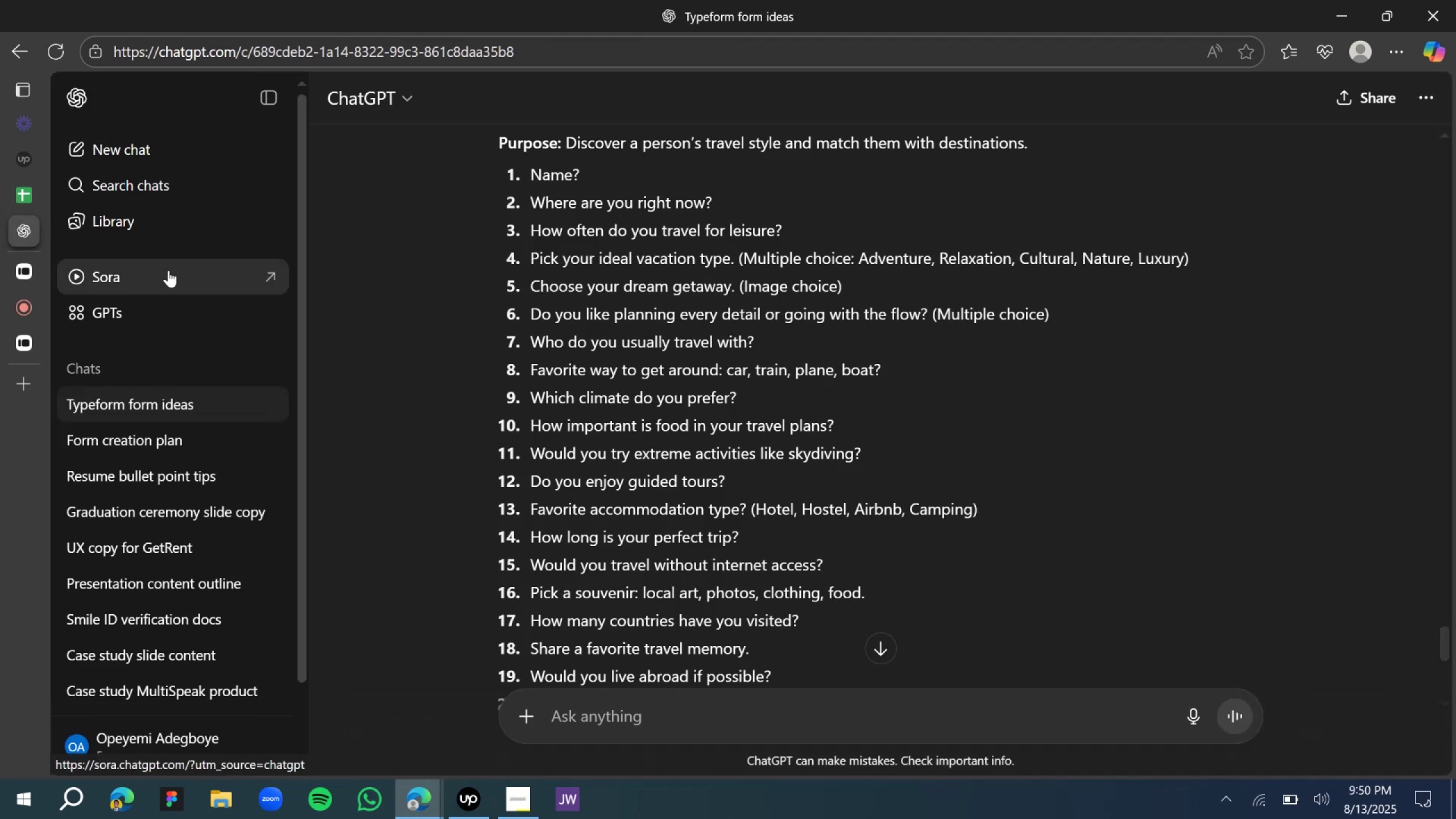 
left_click_drag(start_coordinate=[857, 259], to_coordinate=[1184, 258])
 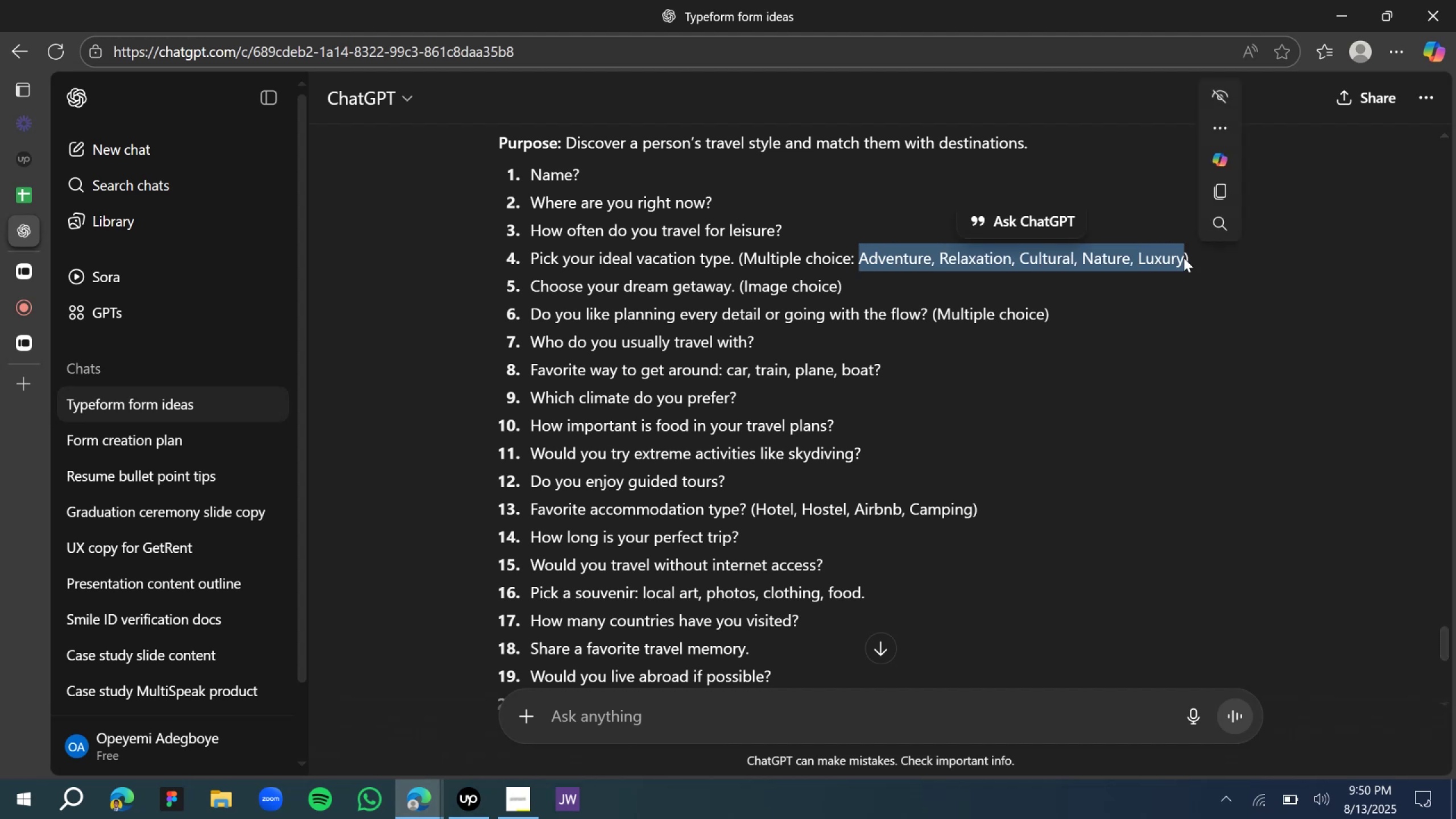 
key(Control+C)
 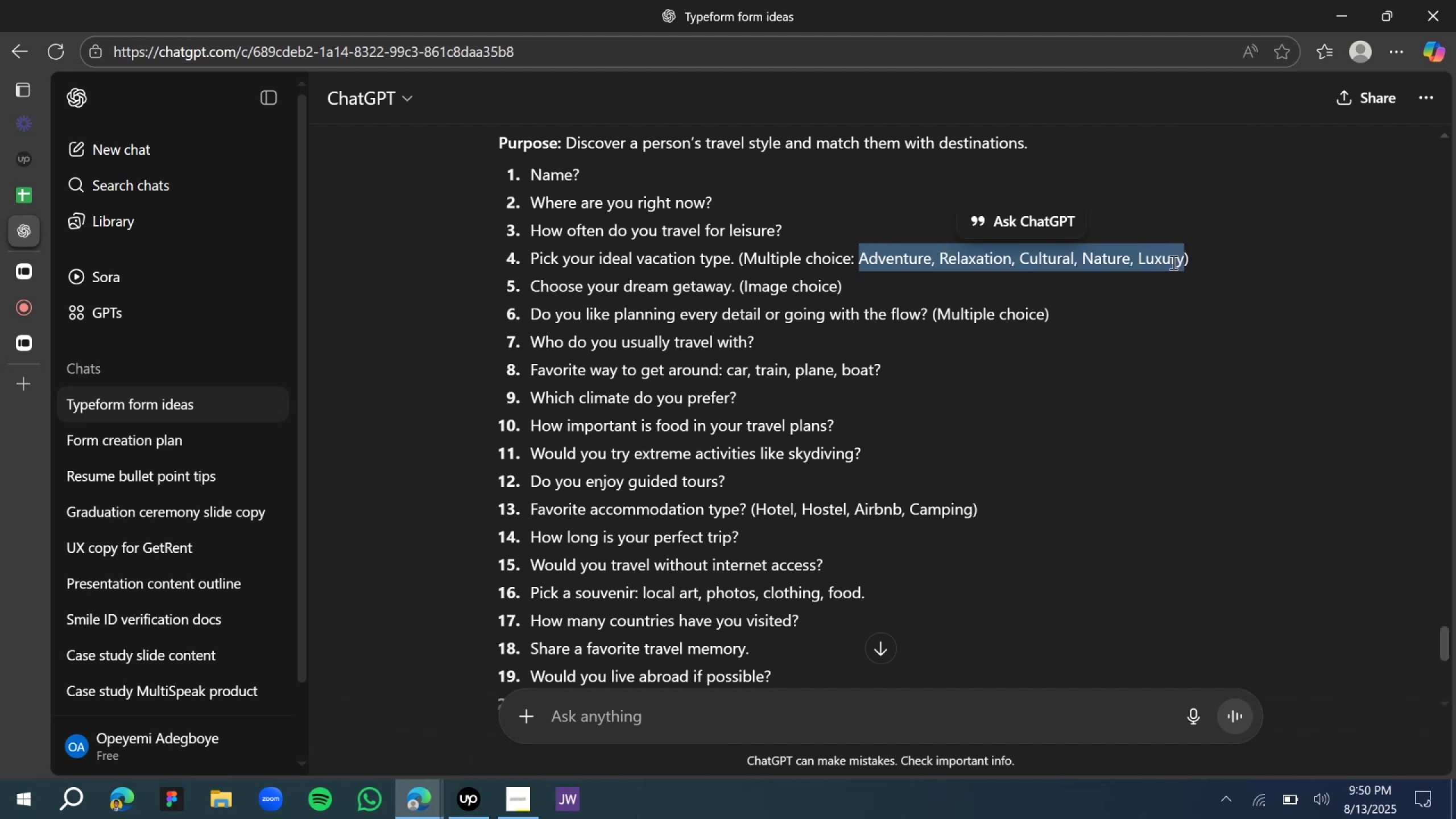 
key(Control+C)
 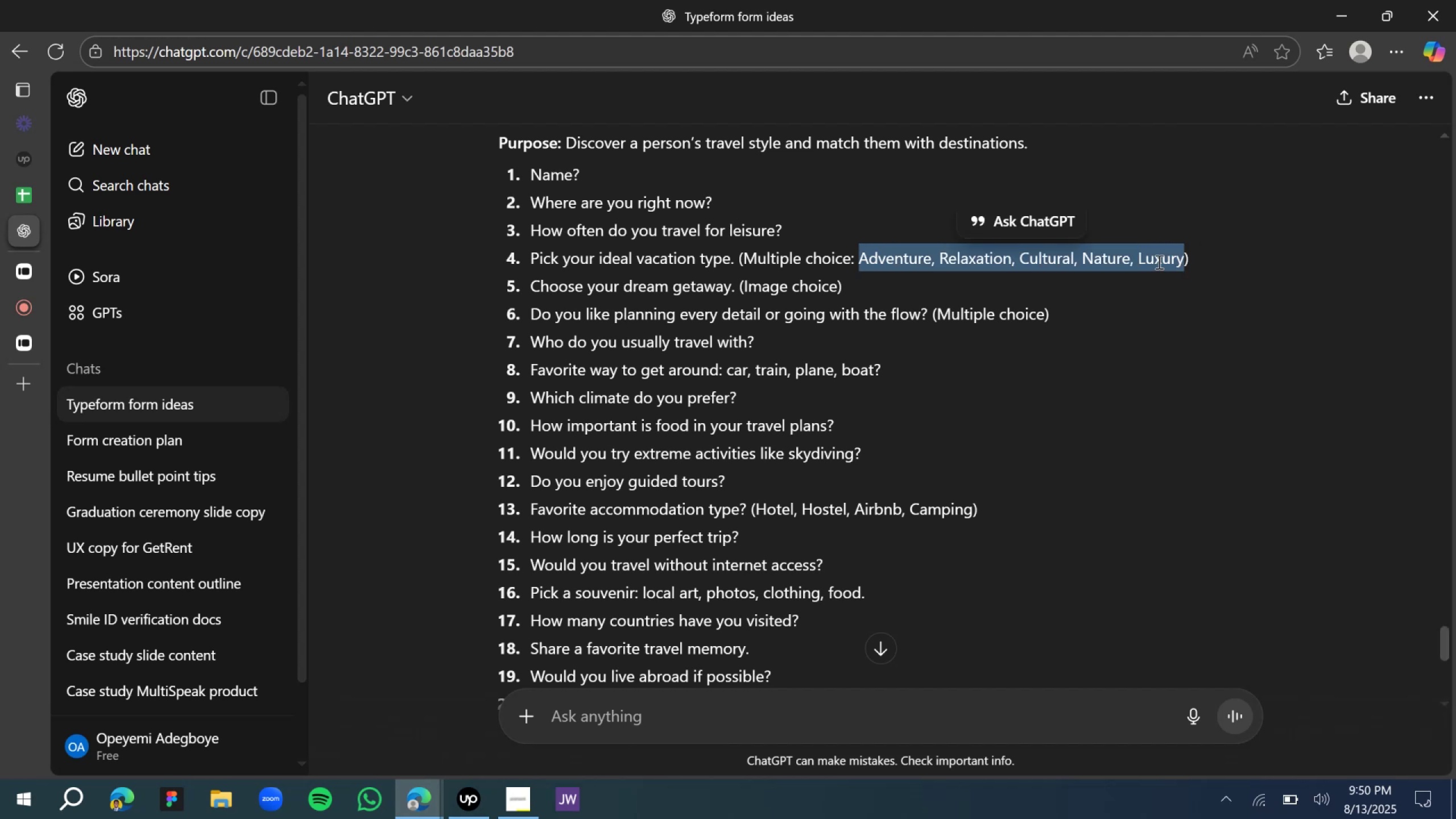 
key(Control+C)
 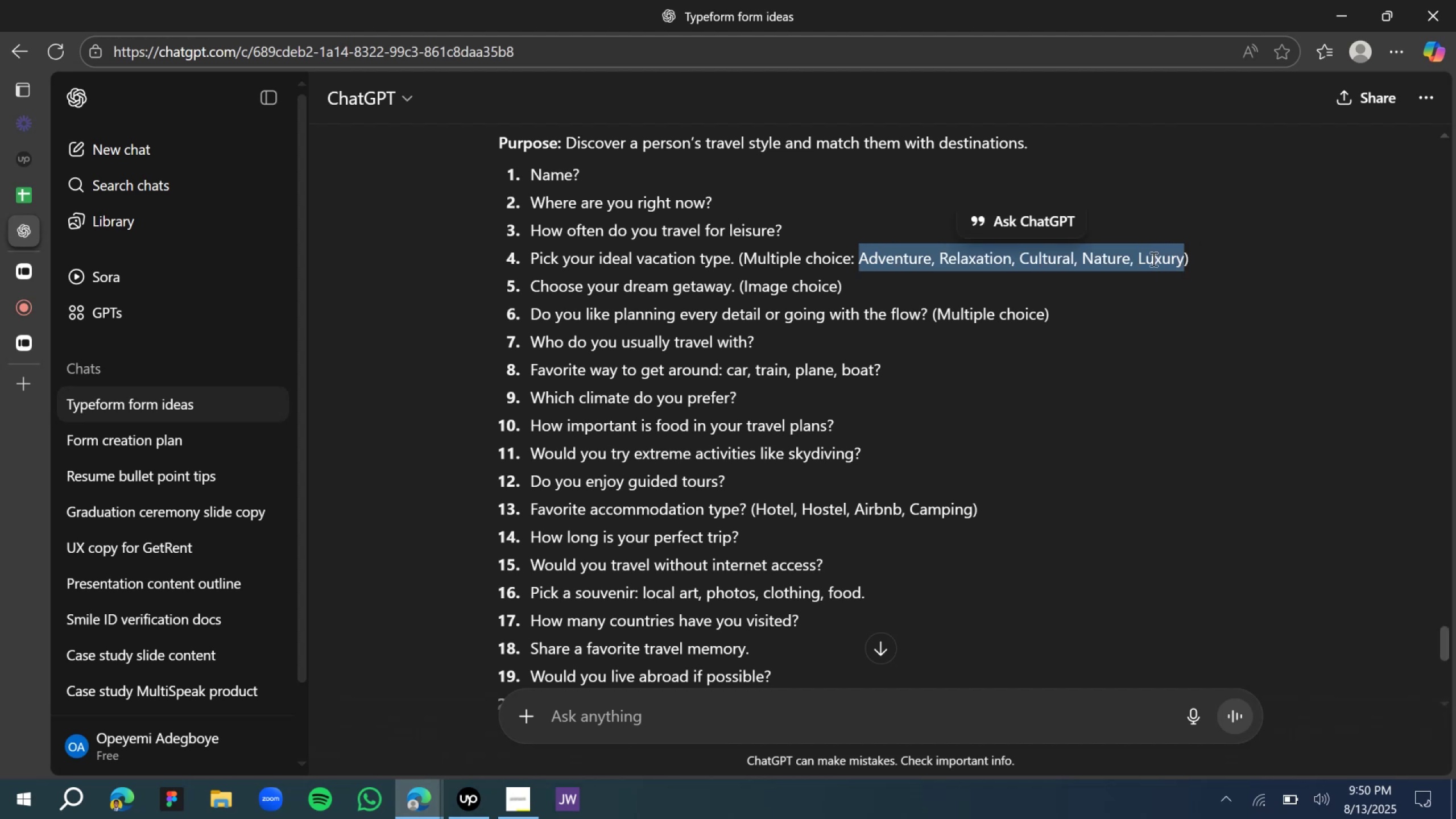 
key(Control+C)
 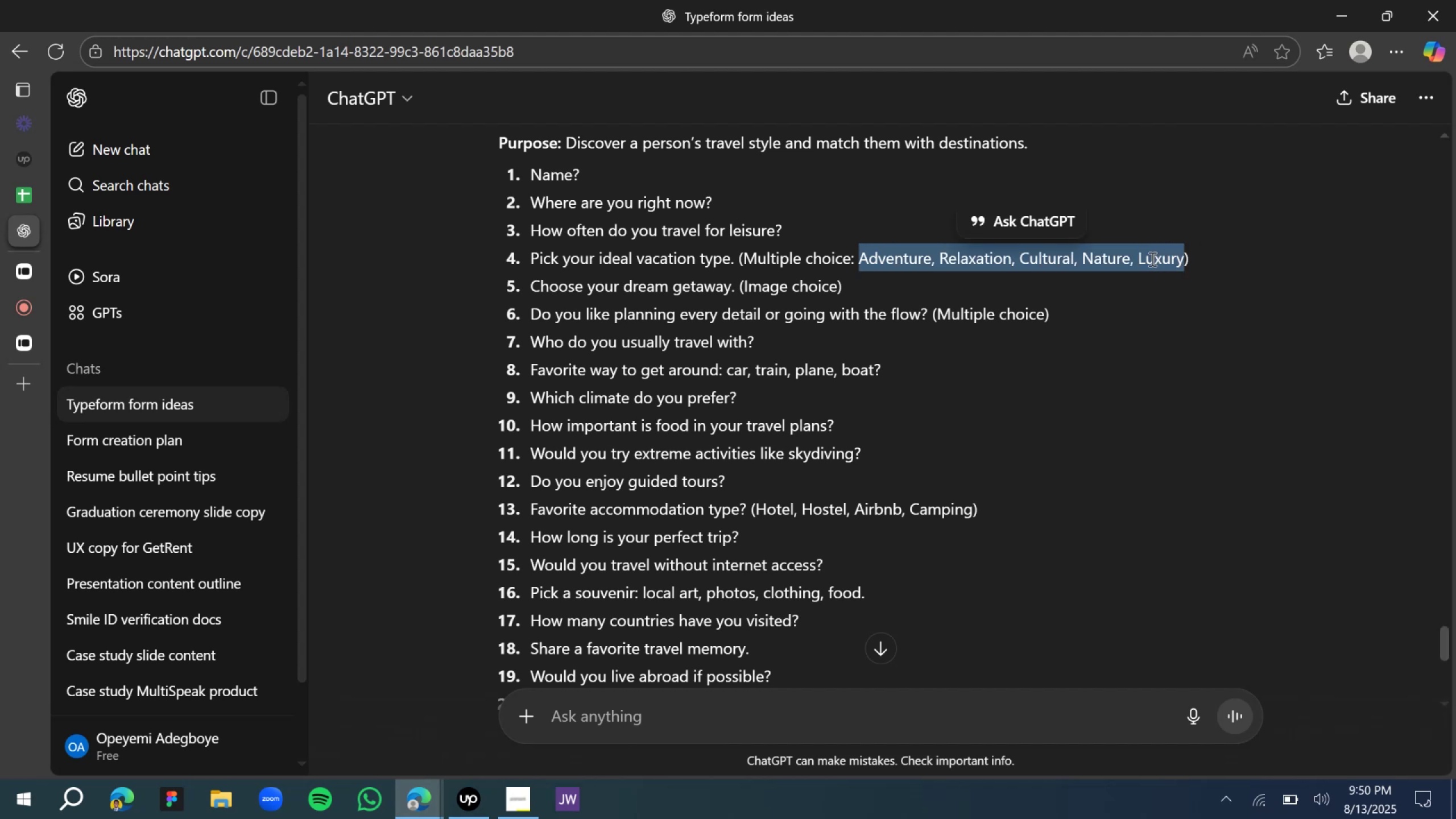 
key(Control+C)
 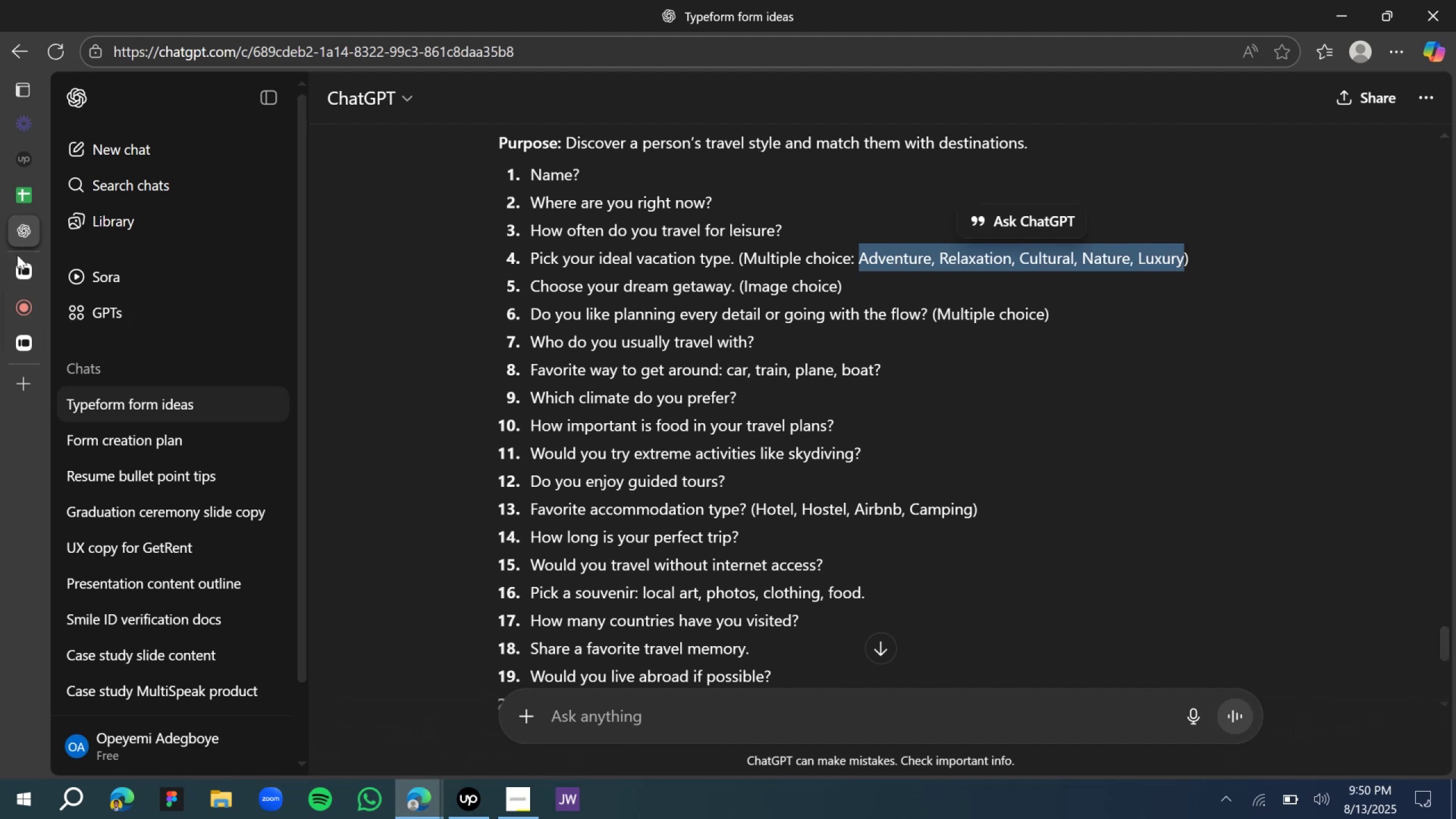 
left_click([28, 268])
 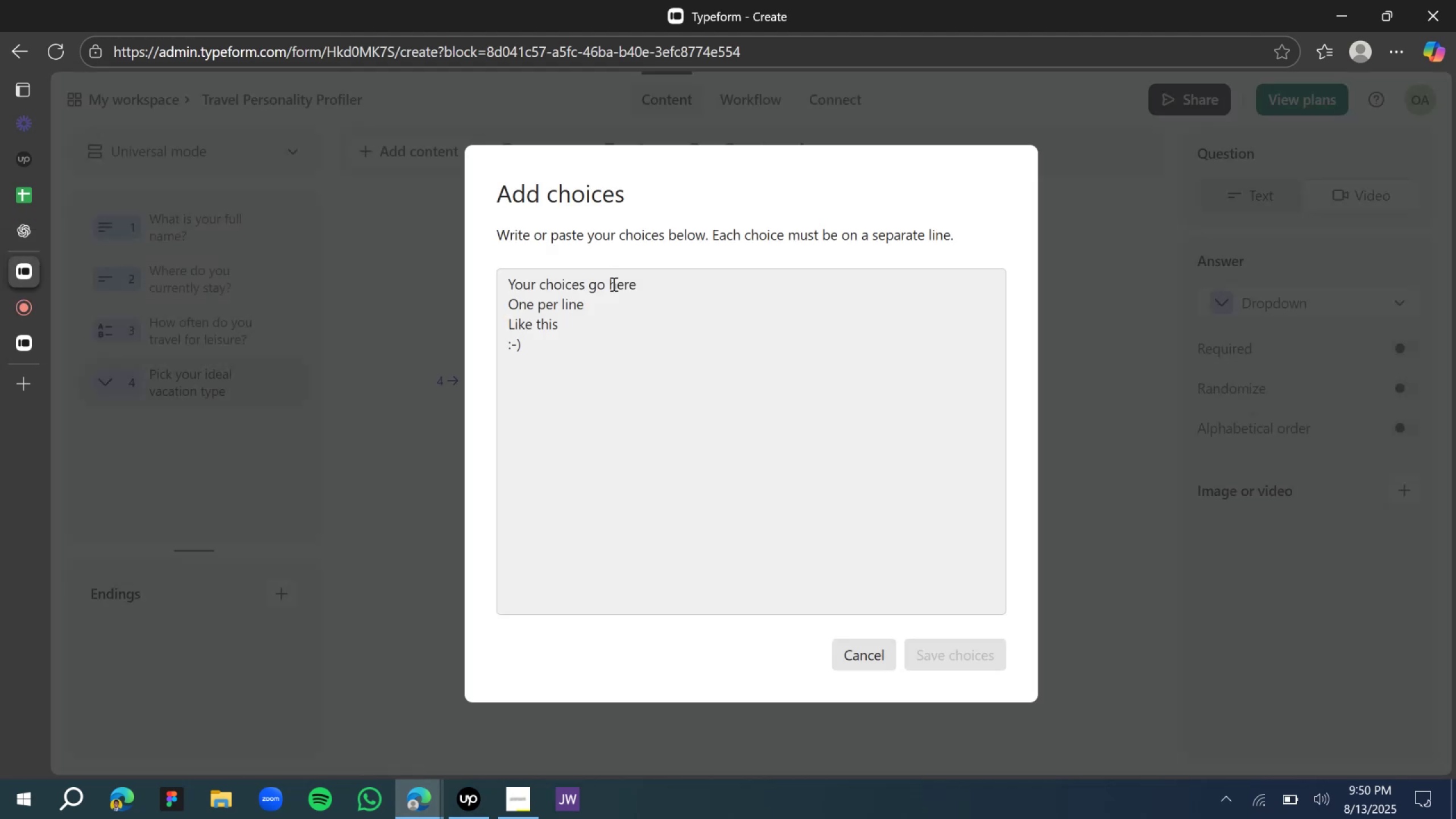 
left_click([605, 287])
 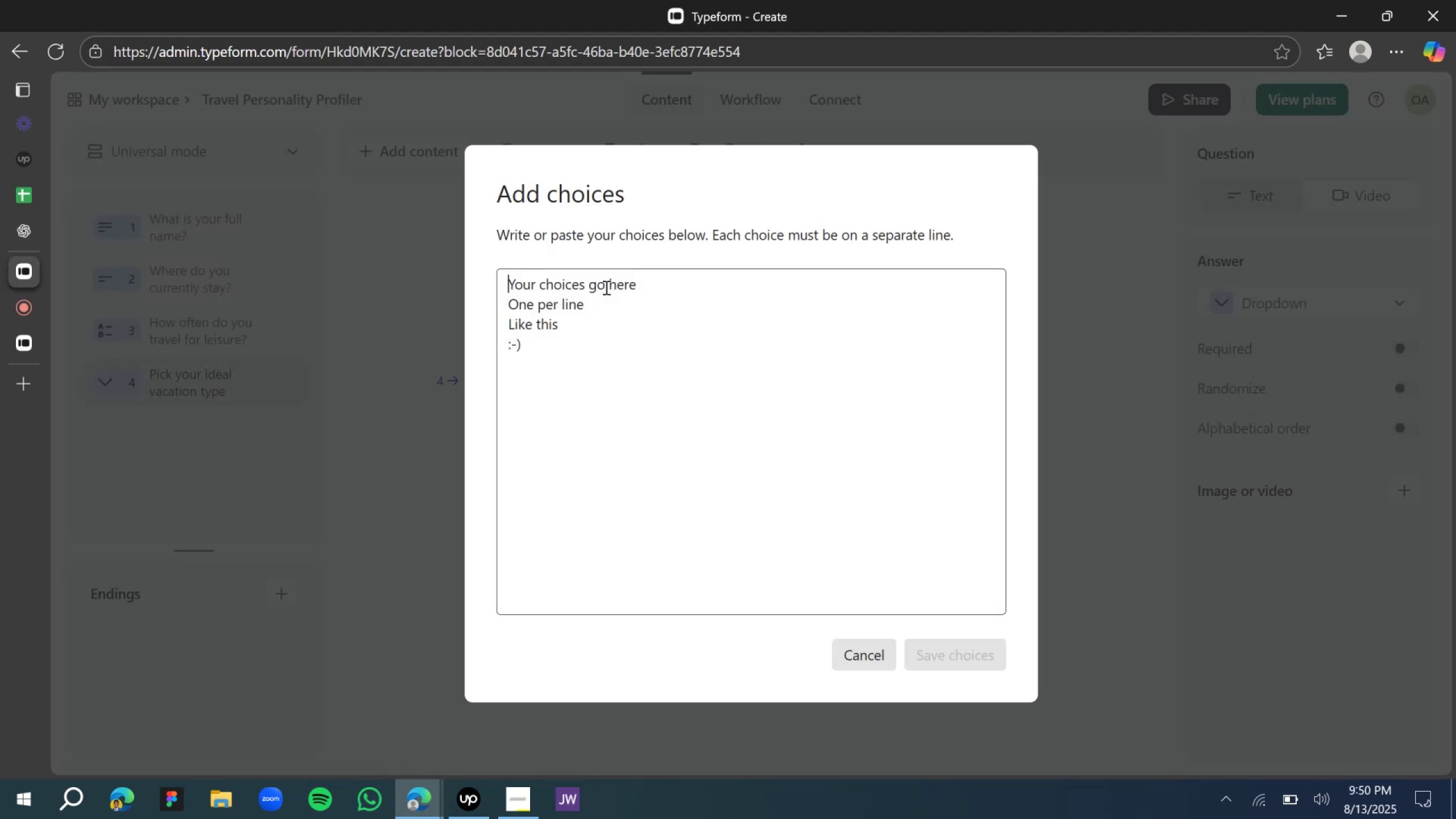 
key(Control+V)
 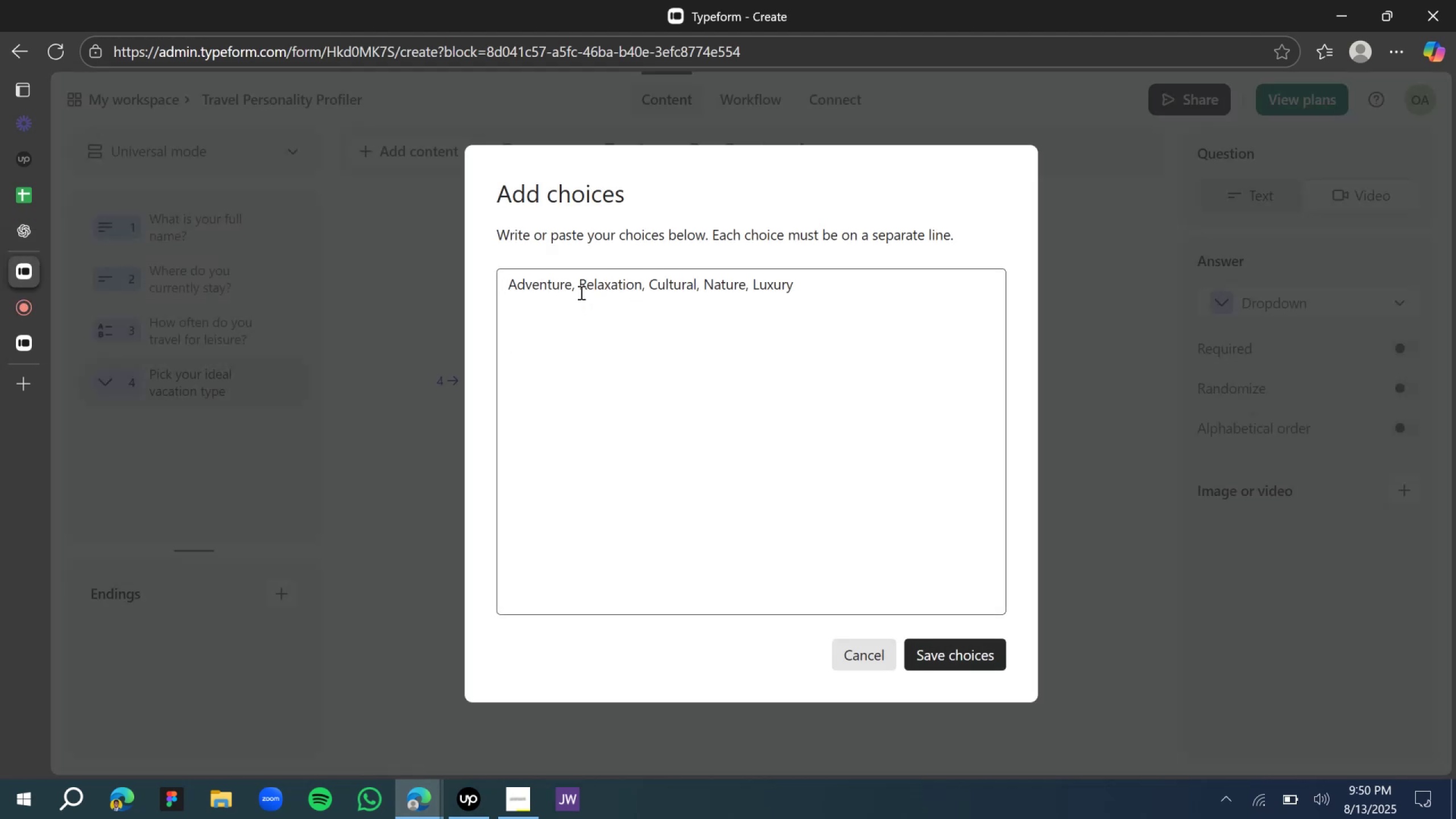 
left_click([580, 292])
 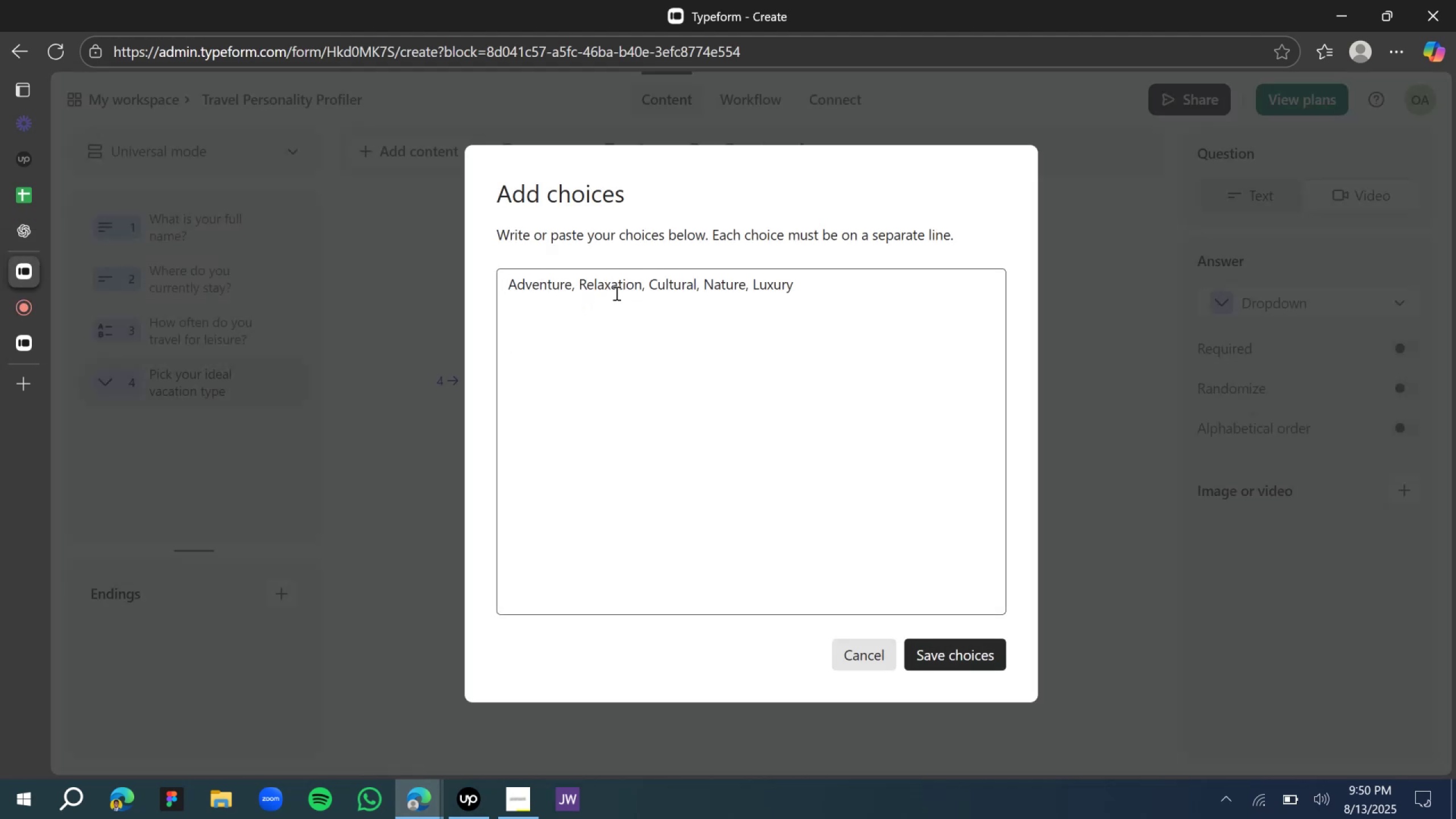 
key(Backspace)
 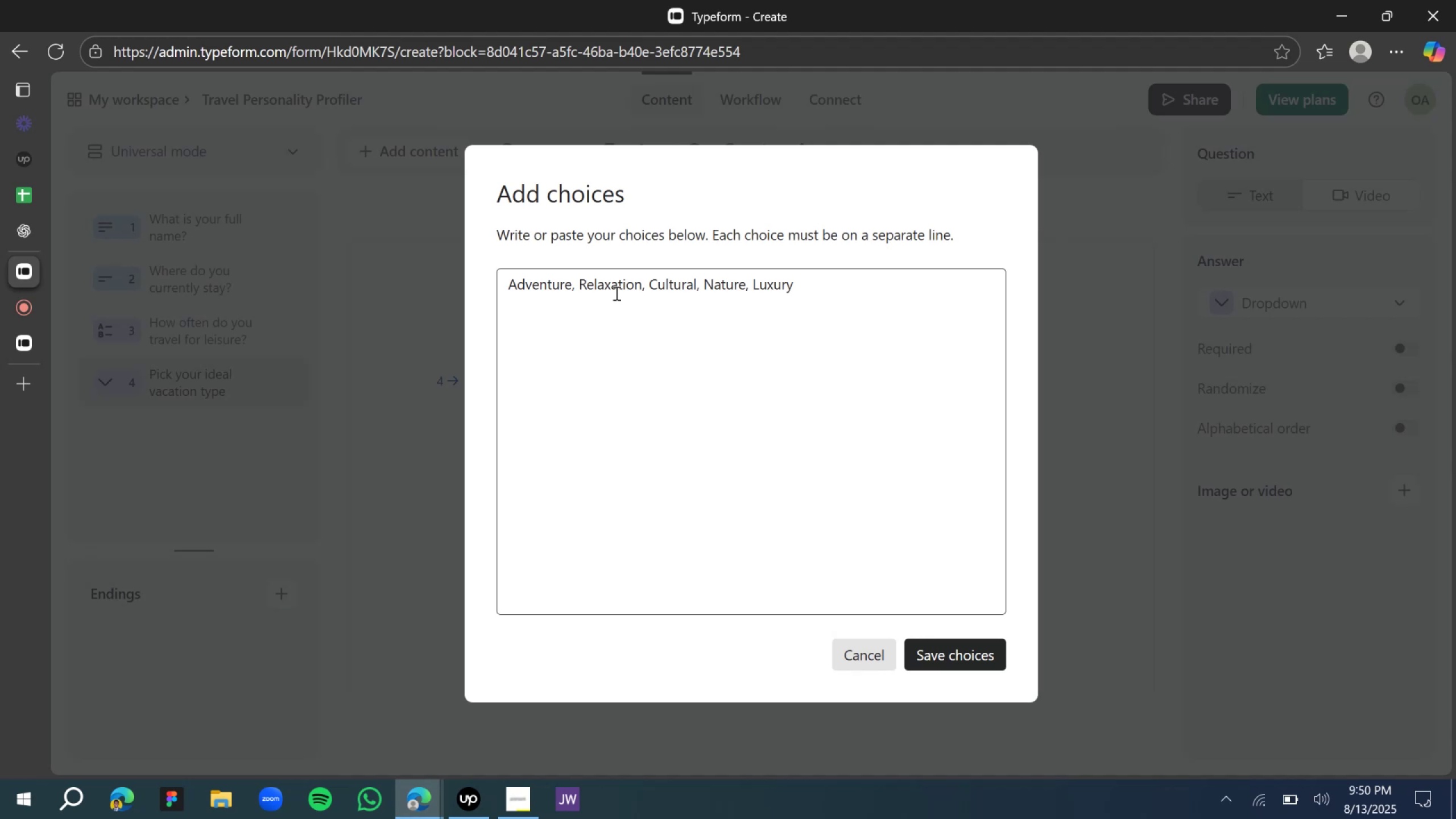 
key(Backspace)
 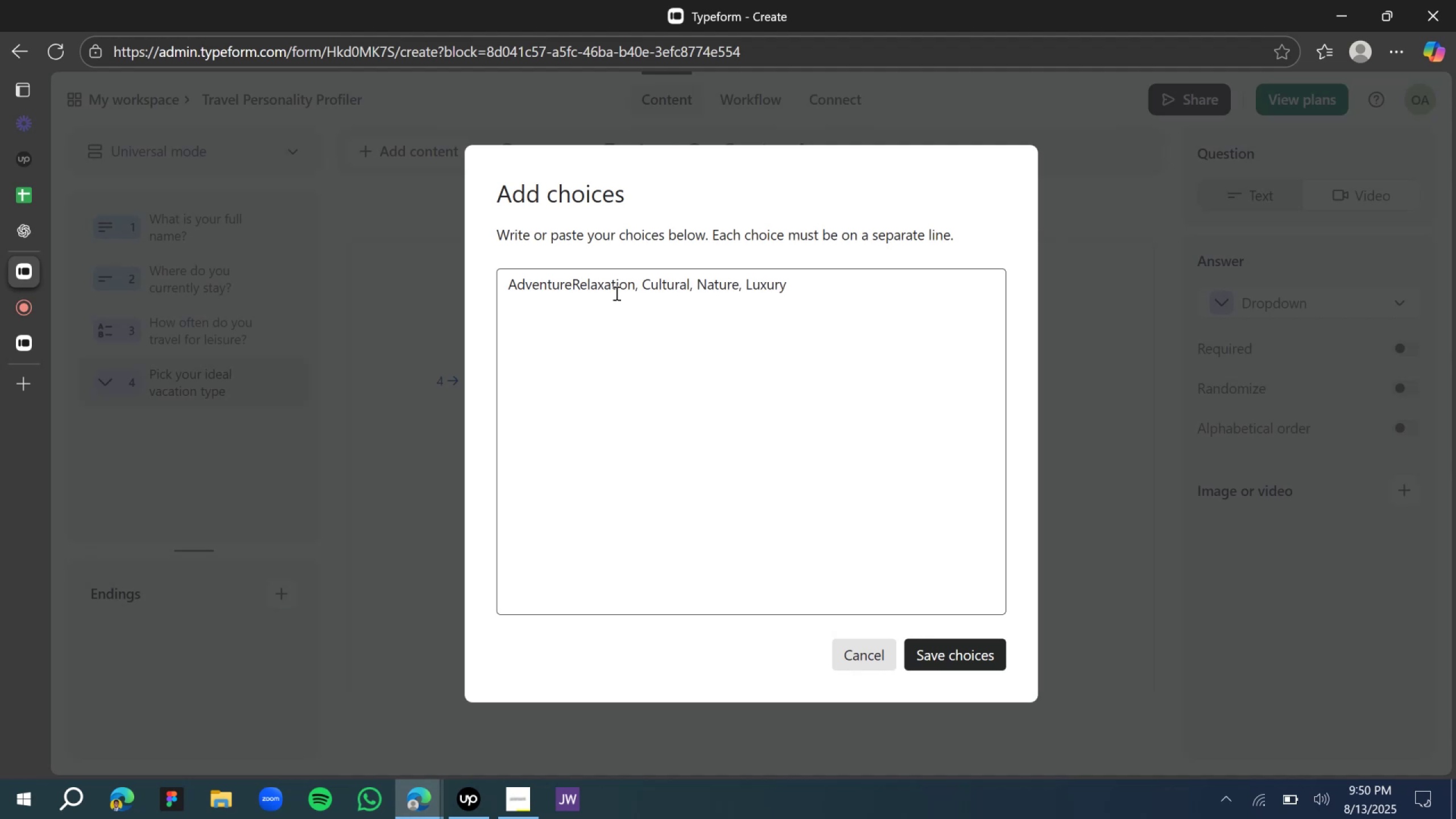 
key(Enter)
 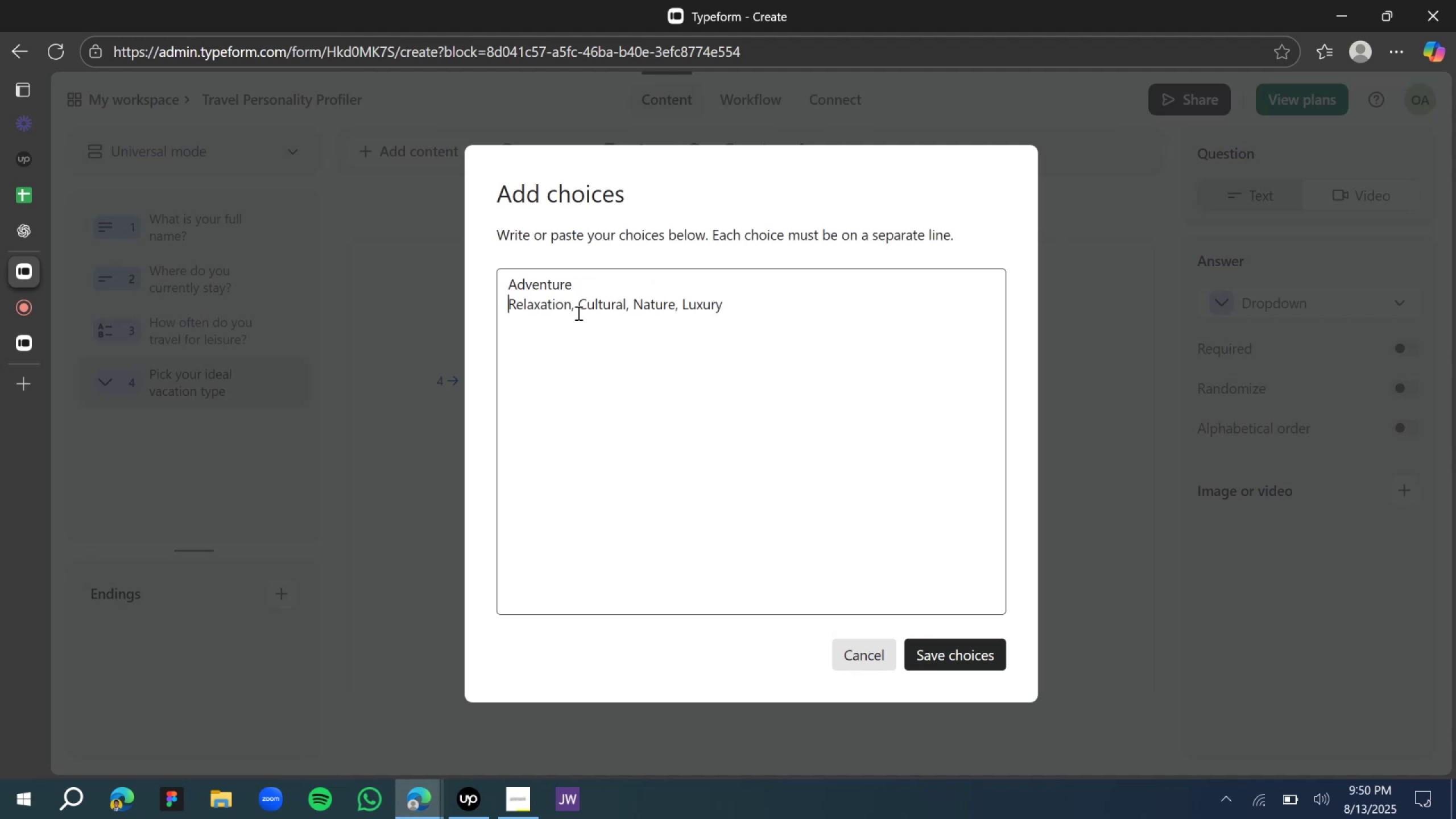 
left_click([582, 313])
 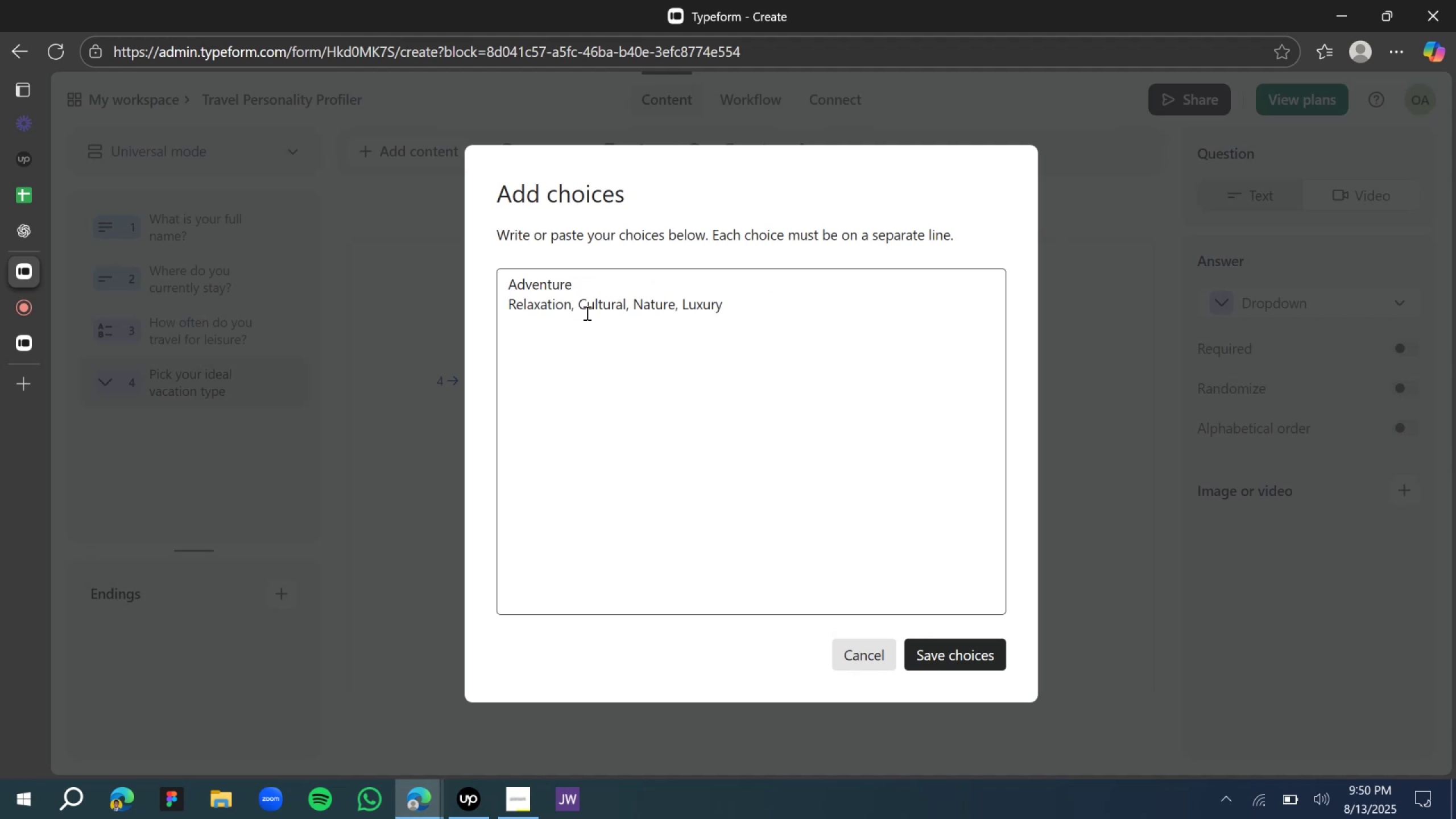 
key(Backspace)
 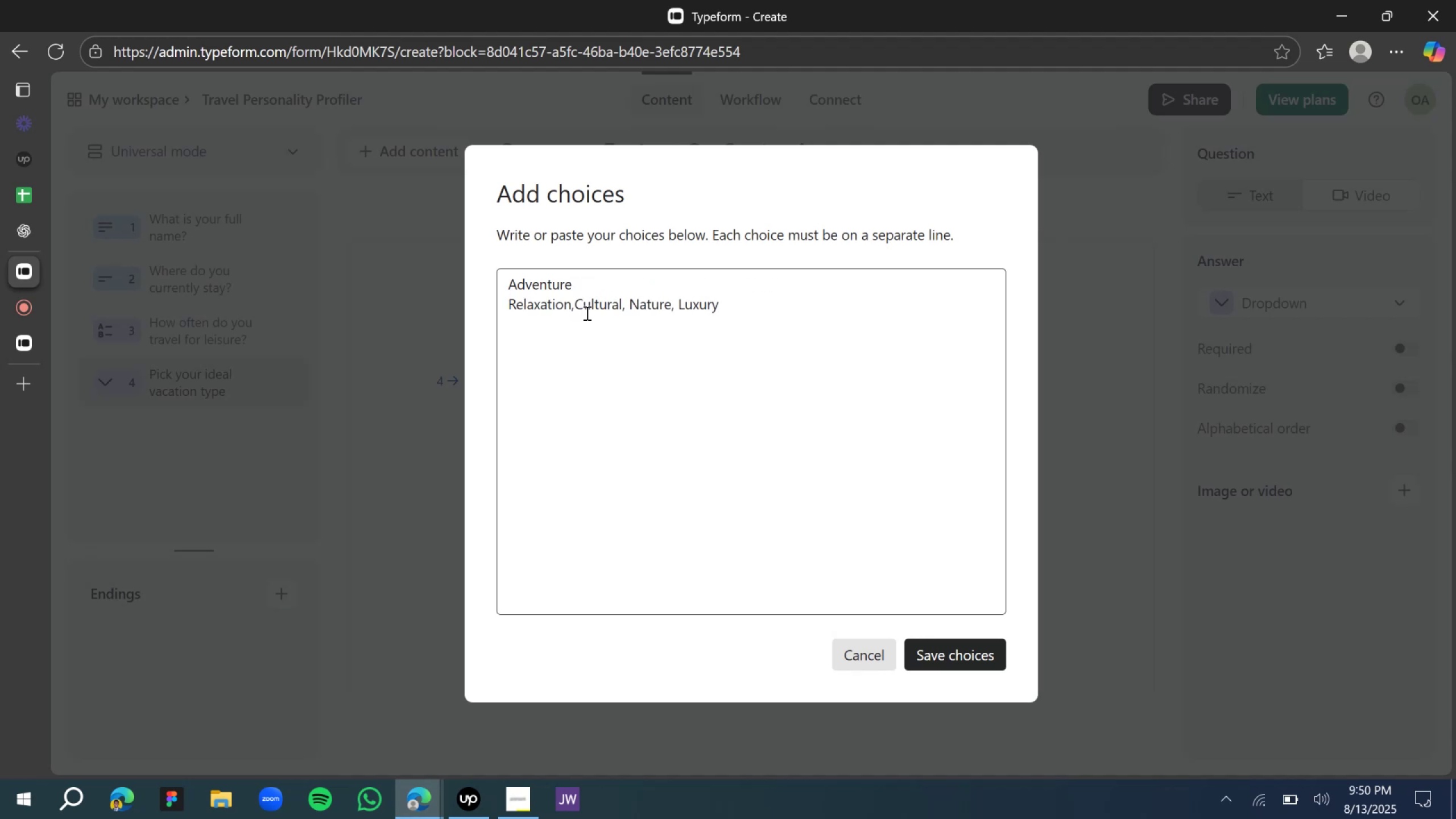 
key(Backspace)
 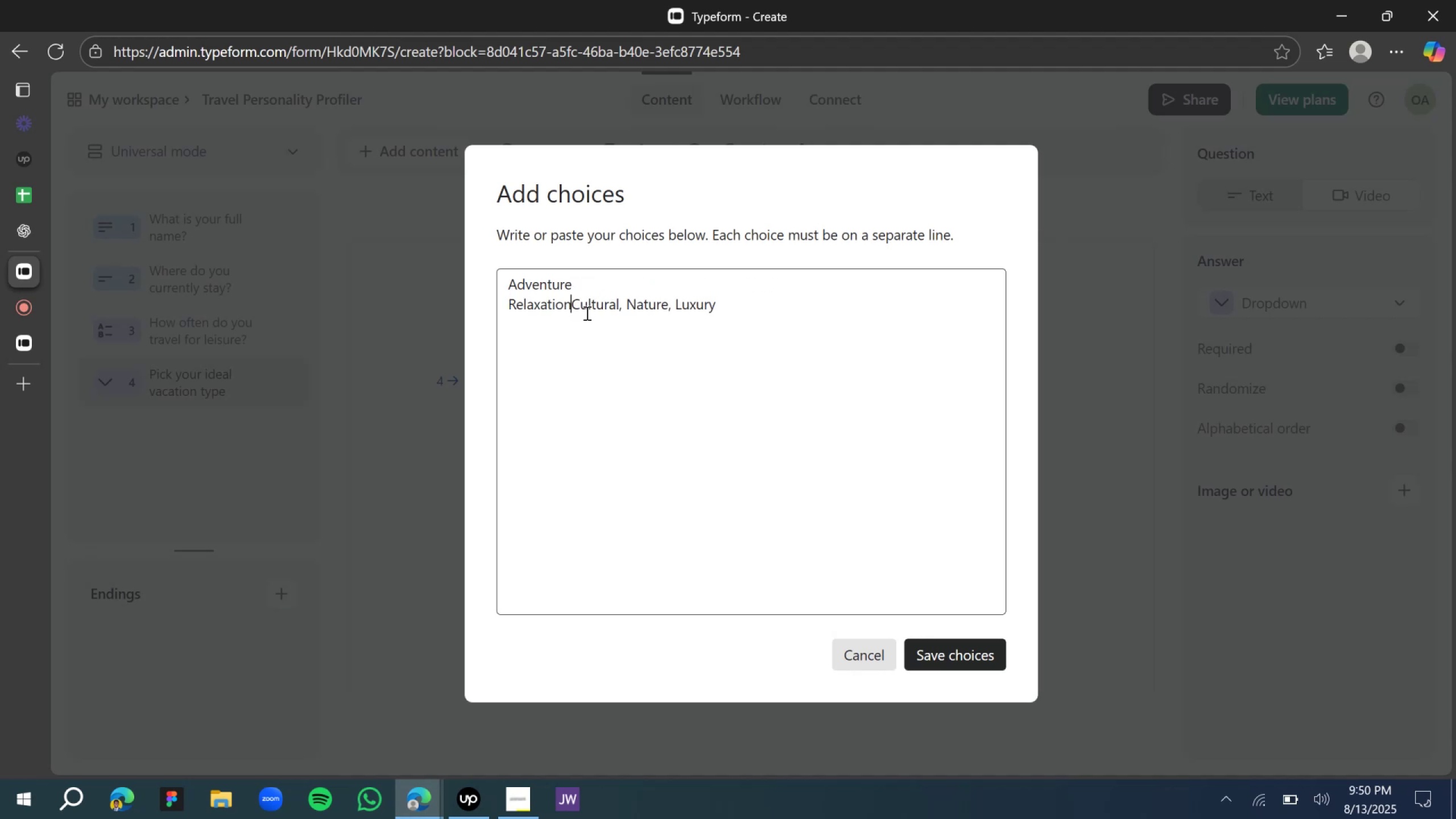 
key(Enter)
 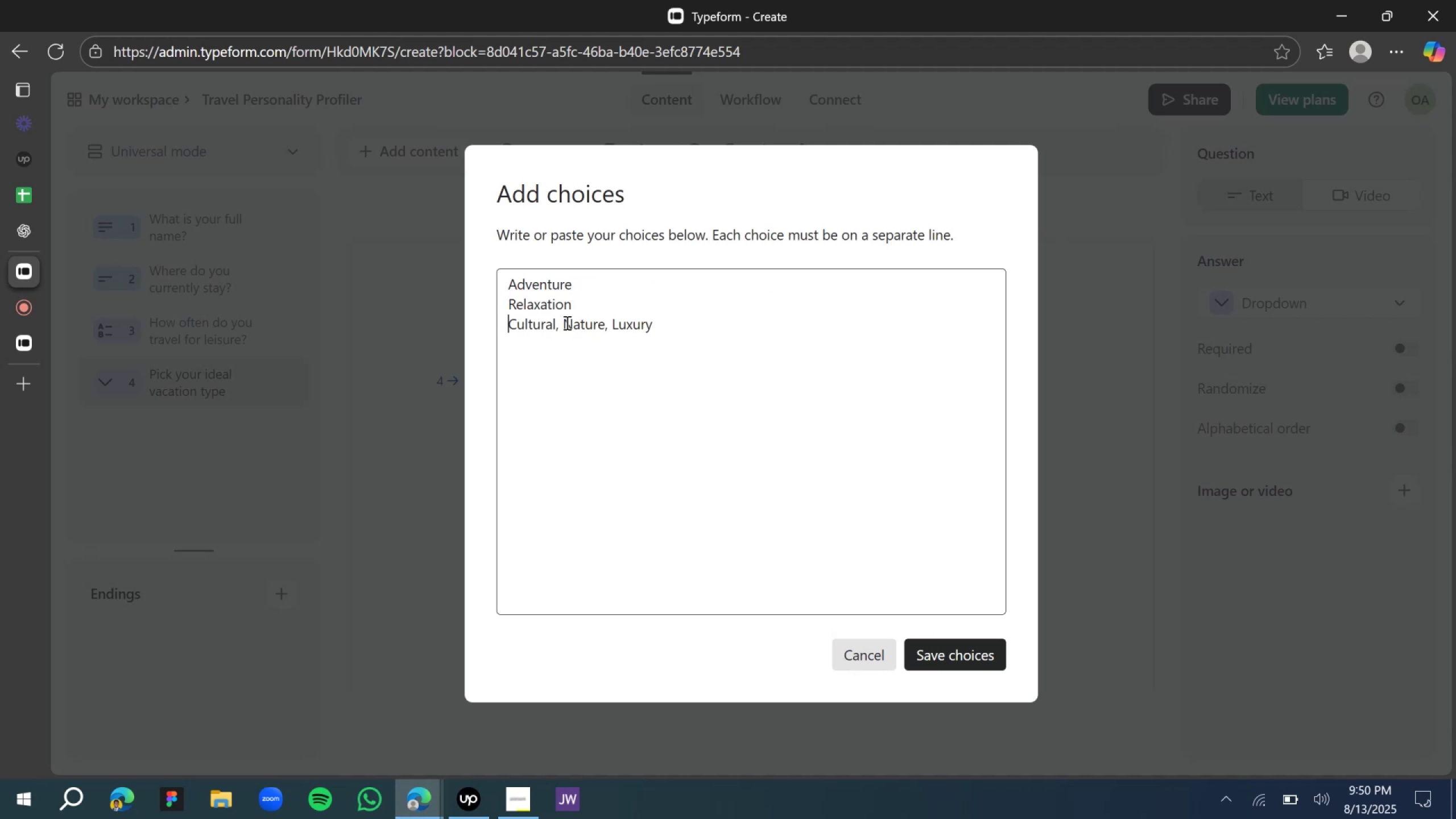 
left_click([566, 322])
 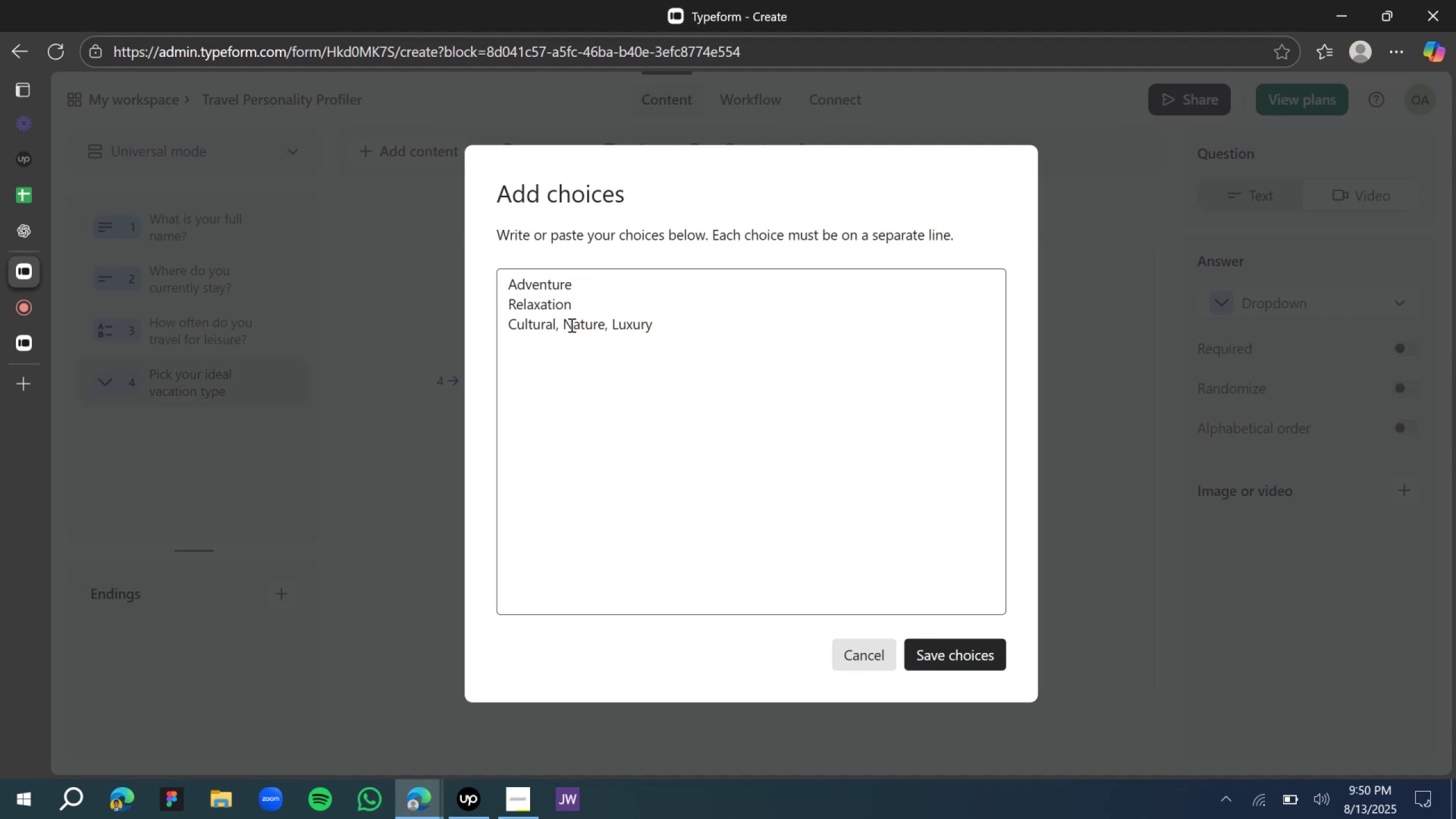 
key(Backspace)
 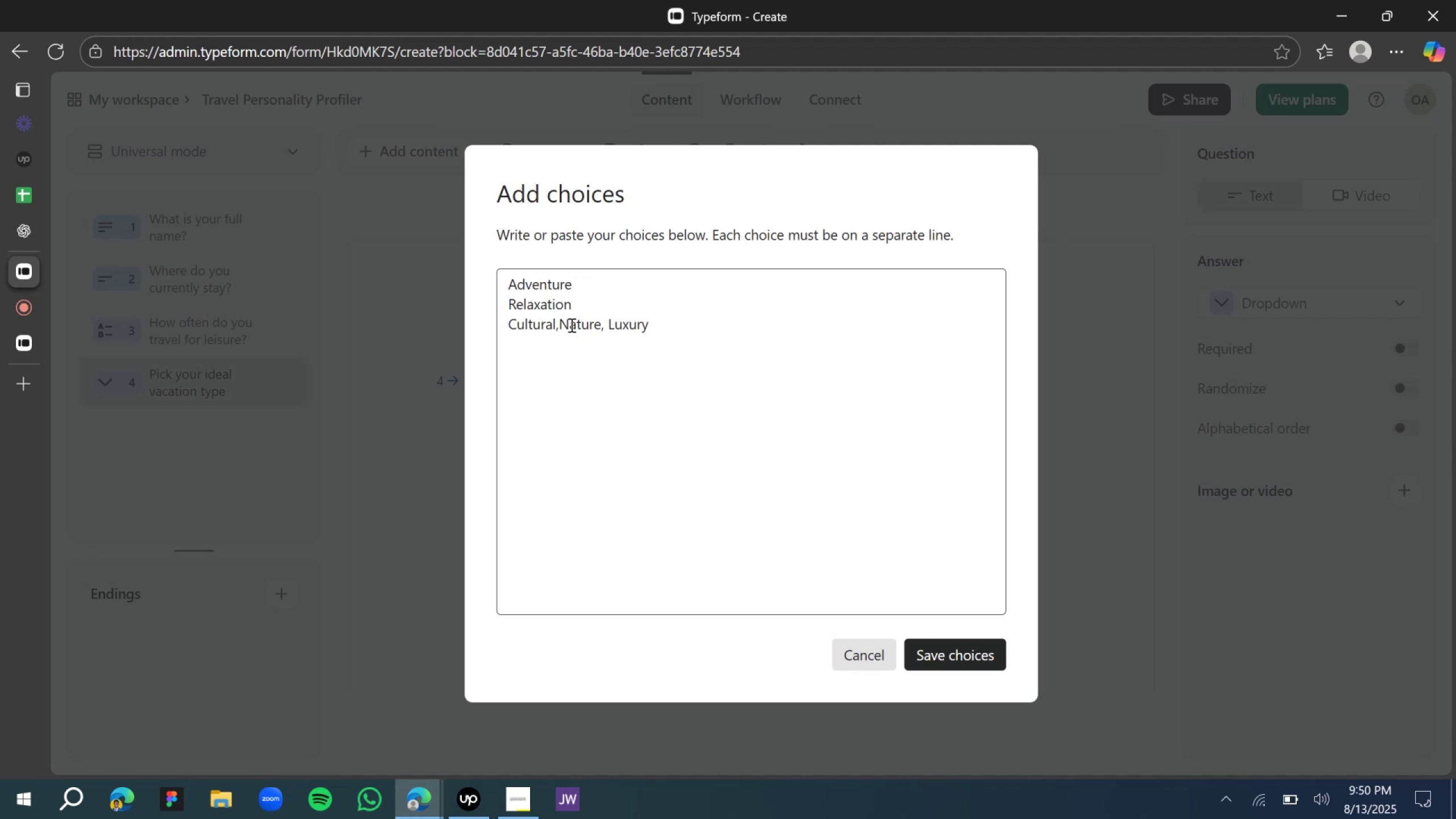 
key(Backspace)
 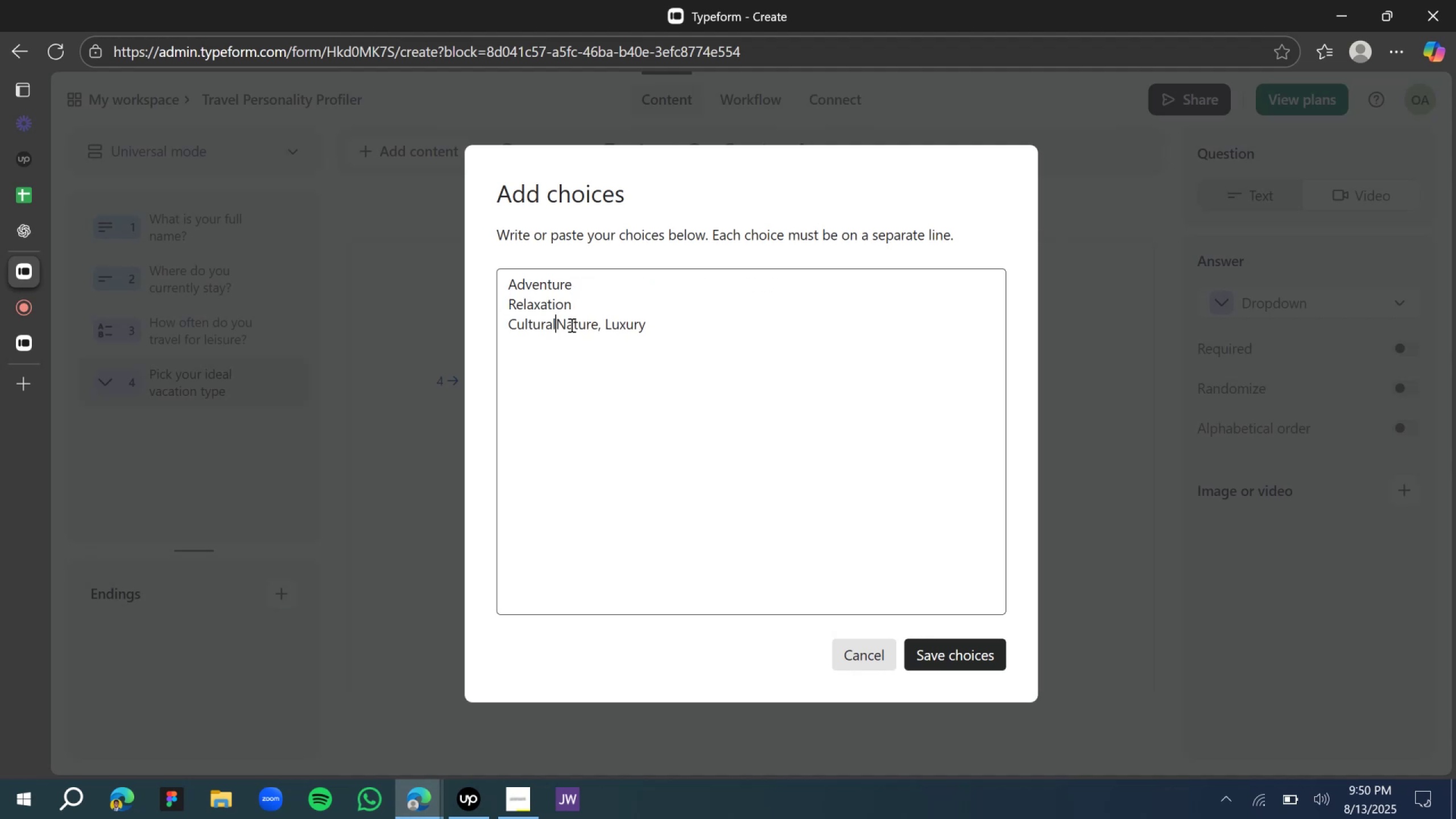 
key(Enter)
 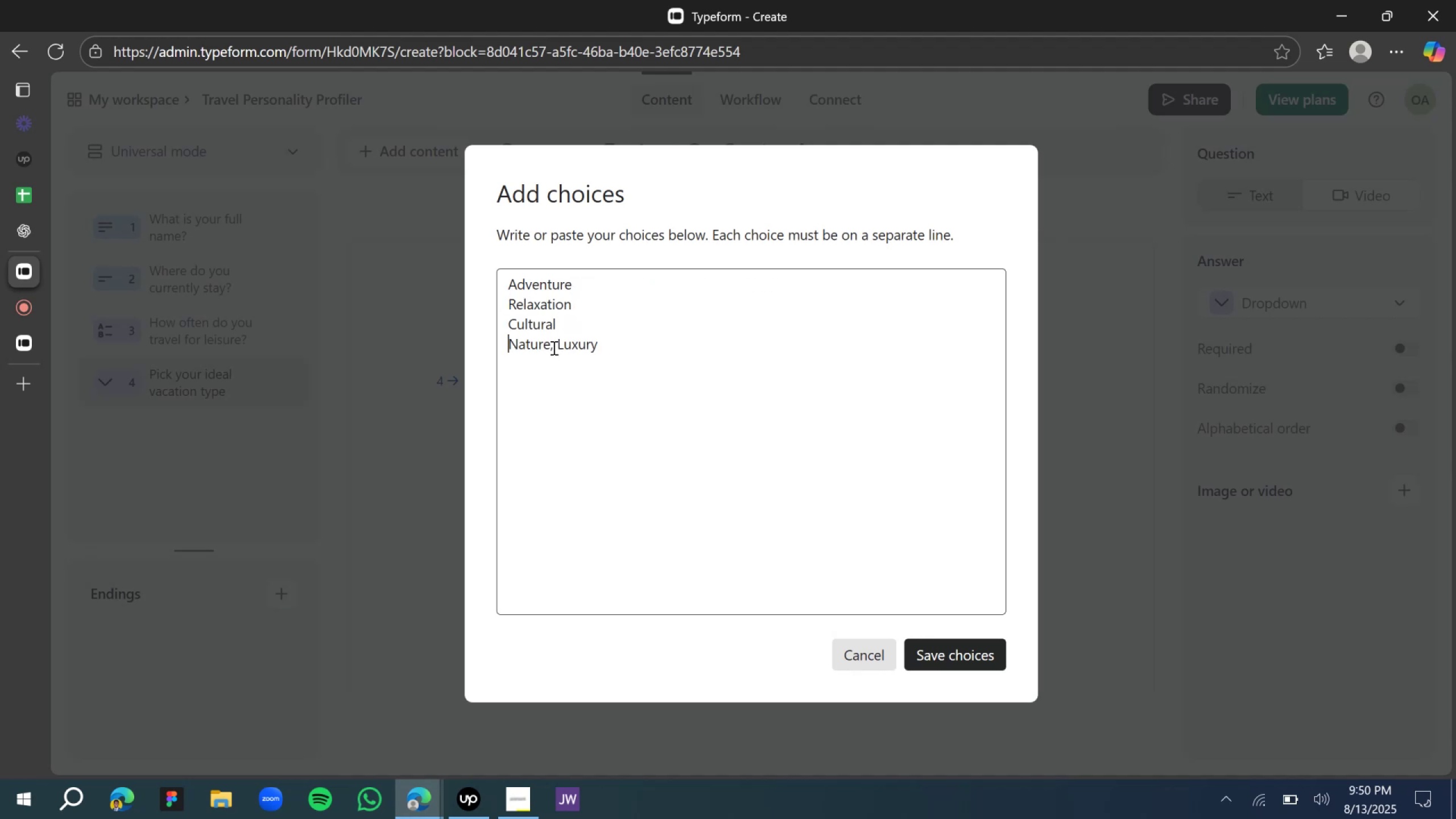 
left_click([562, 348])
 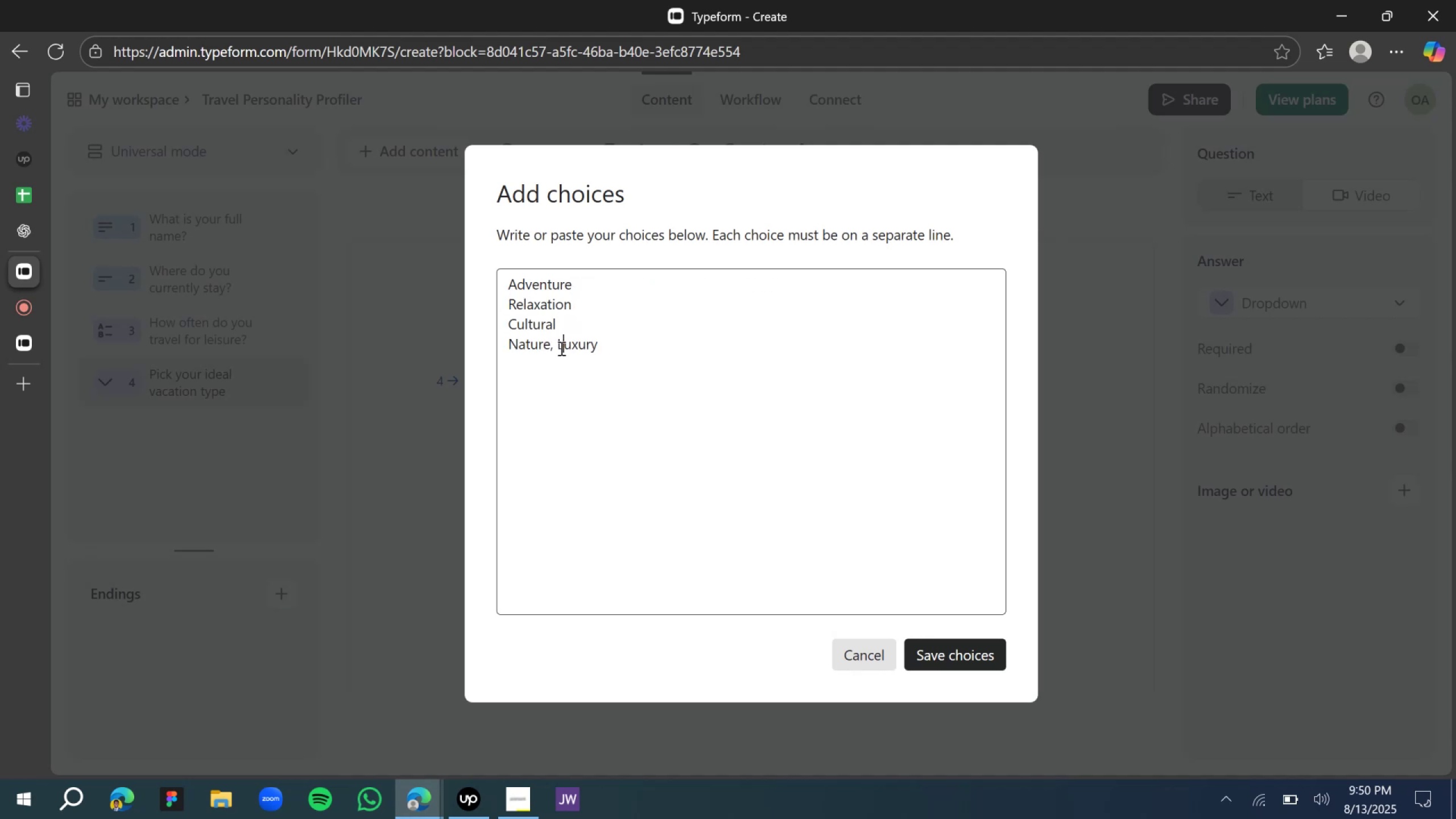 
left_click([560, 348])
 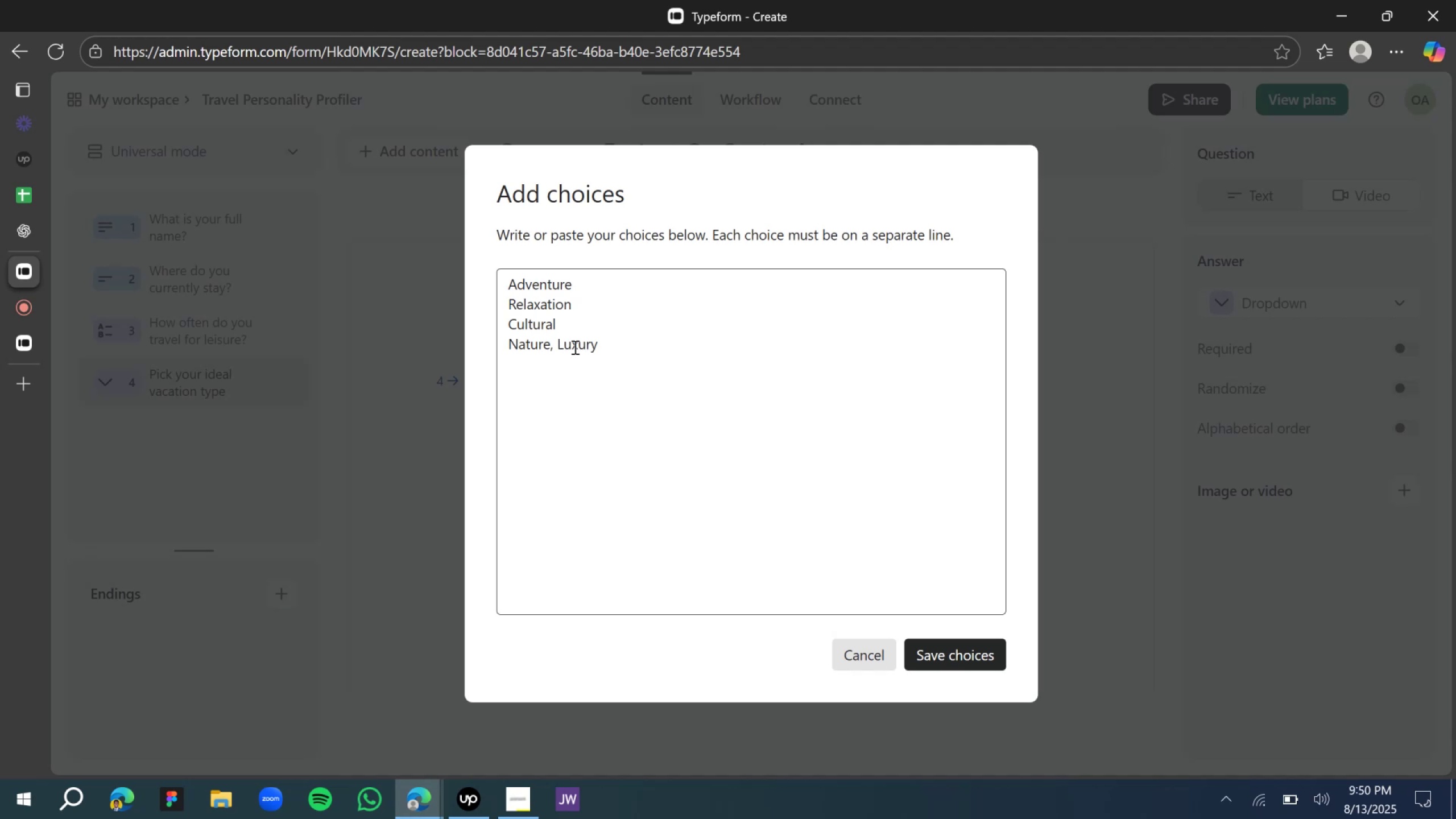 
key(Backspace)
 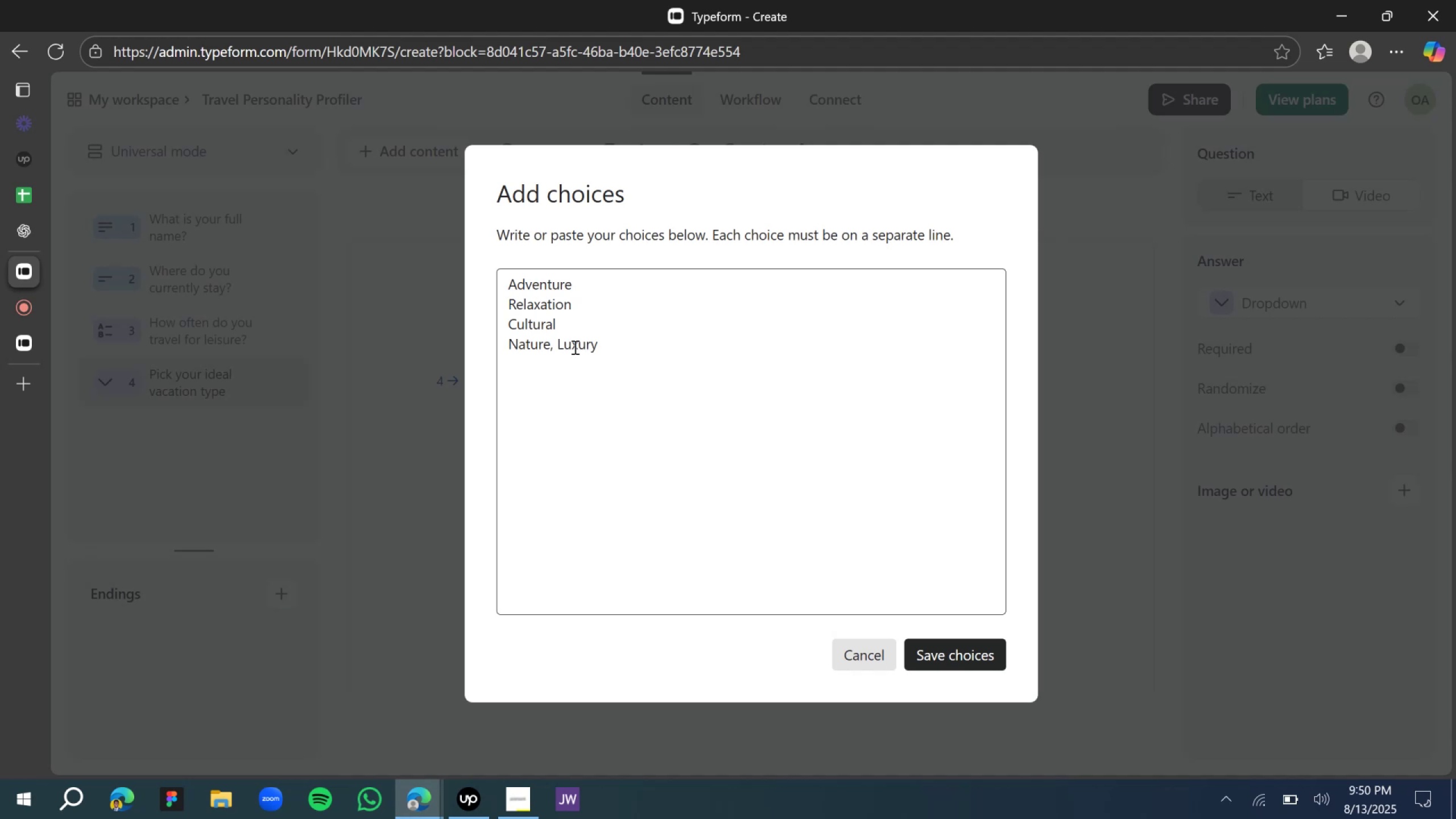 
key(Backspace)
 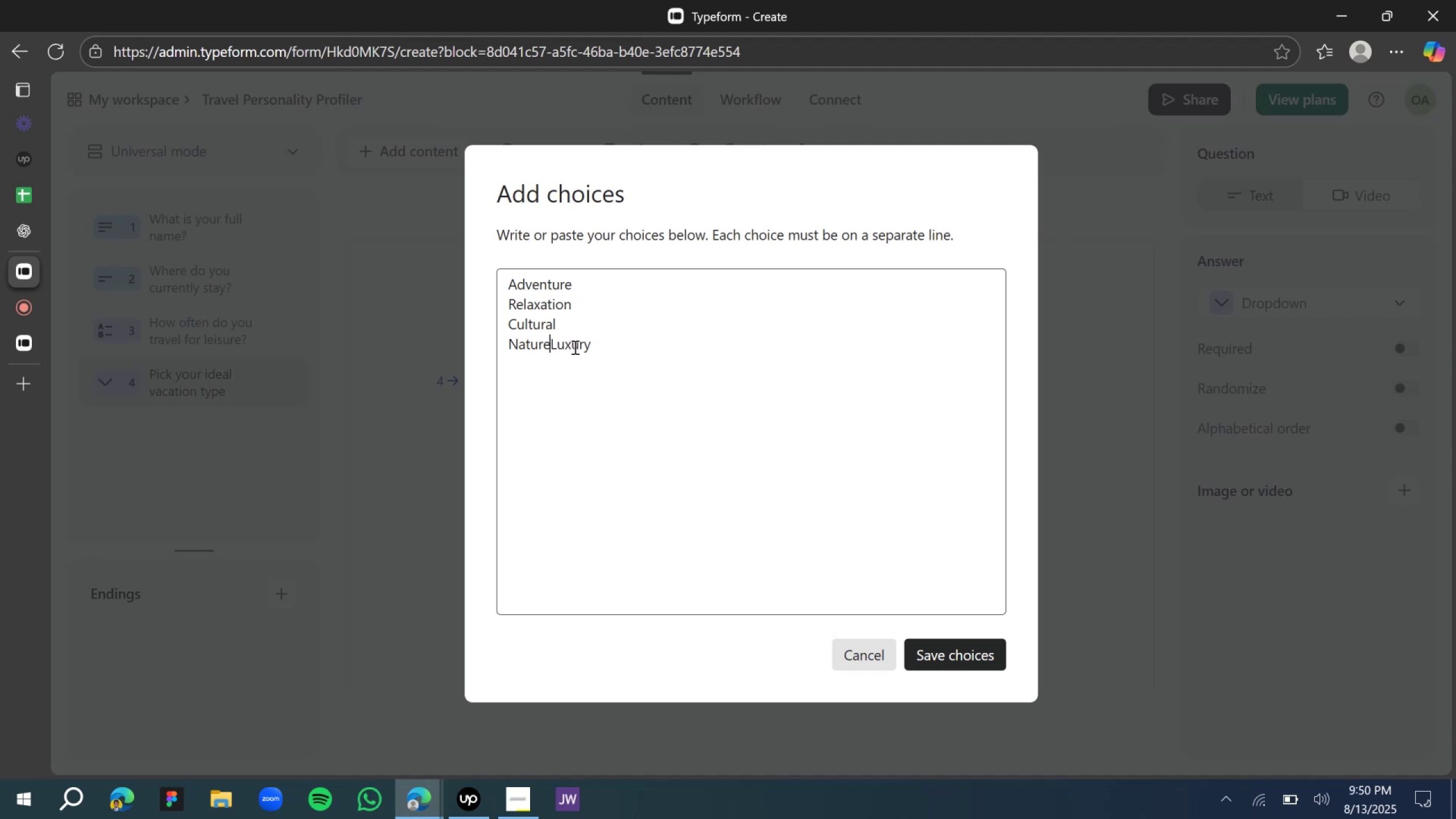 
key(Enter)
 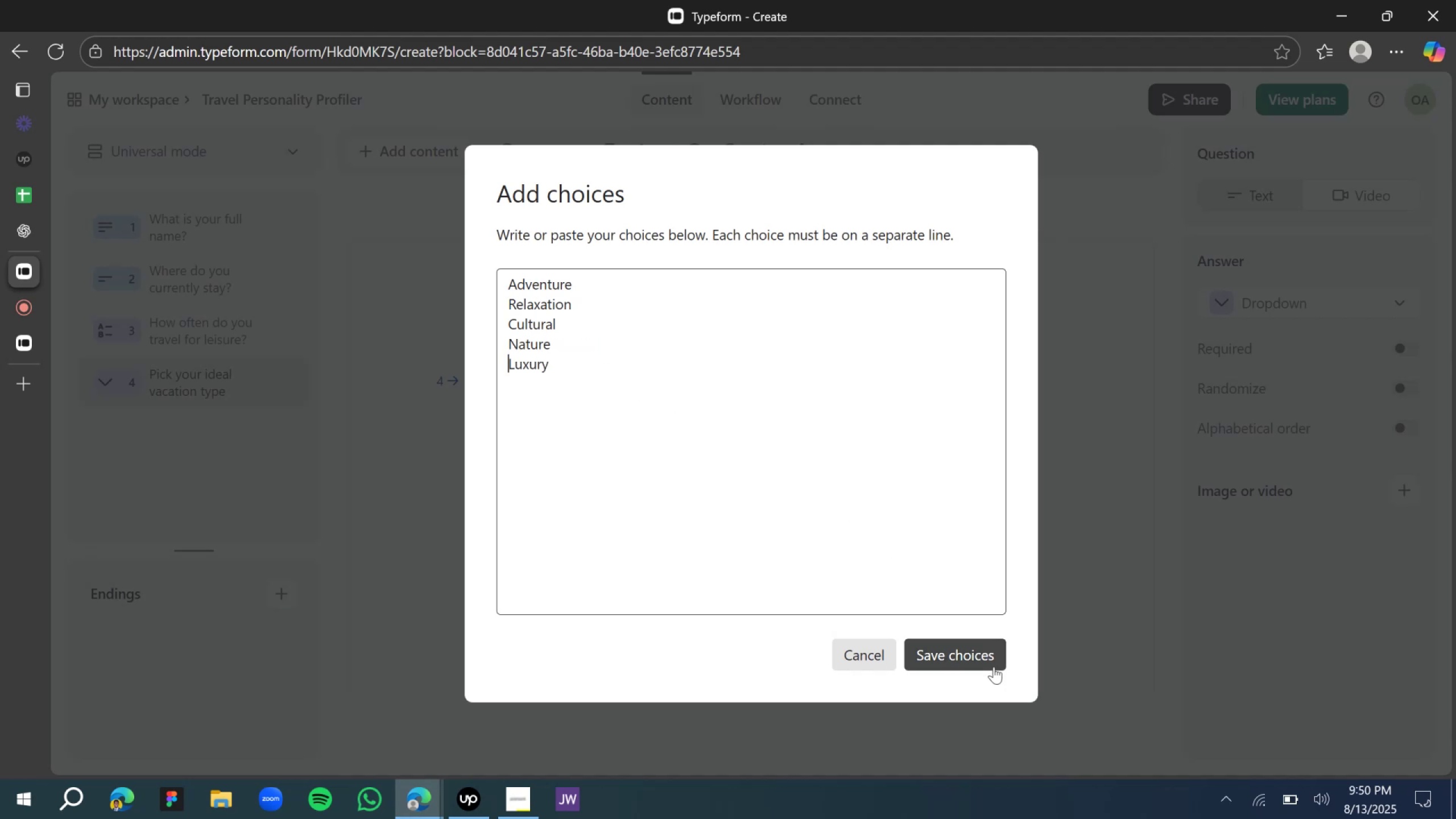 
left_click([967, 648])
 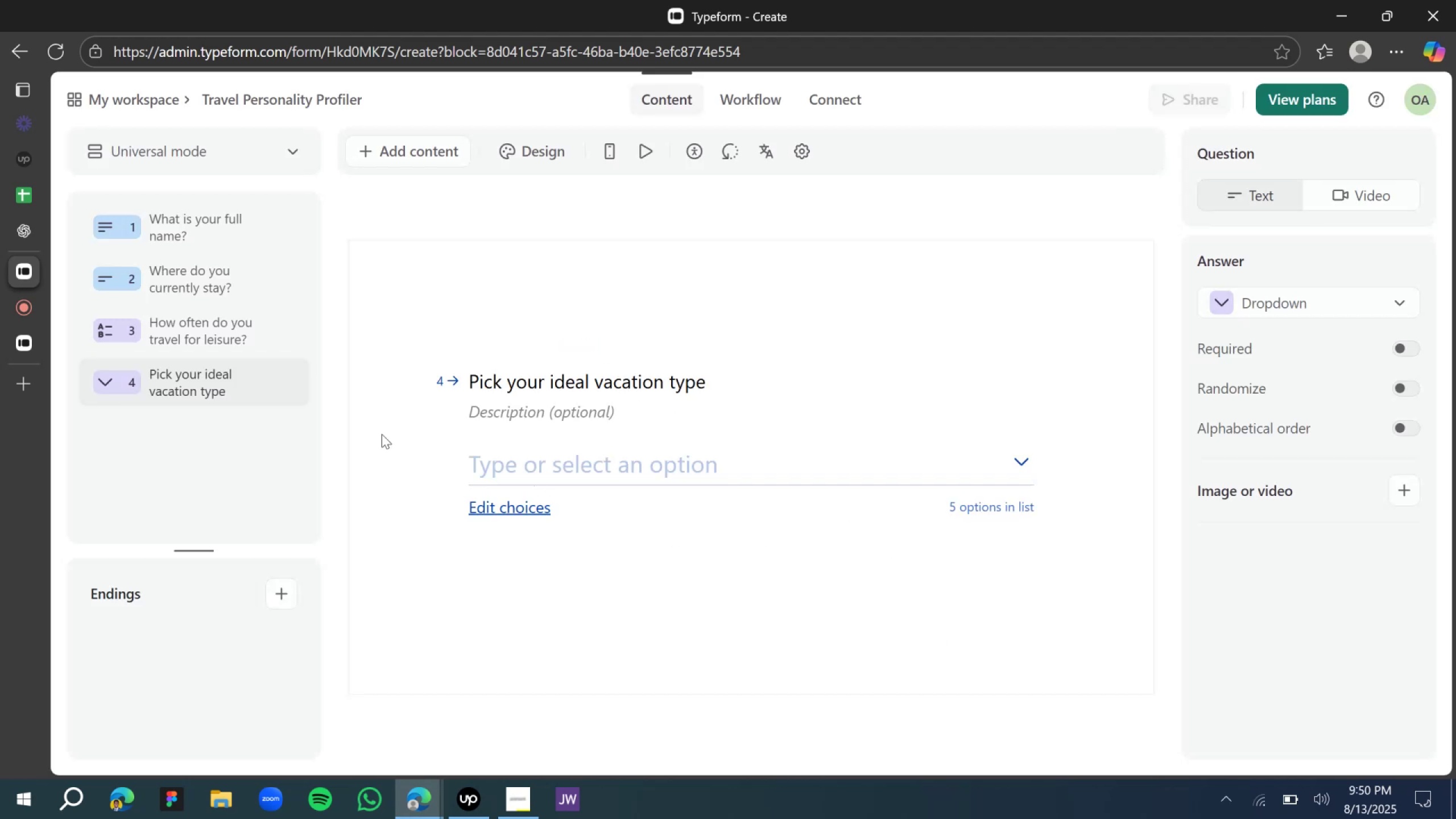 
left_click([418, 448])
 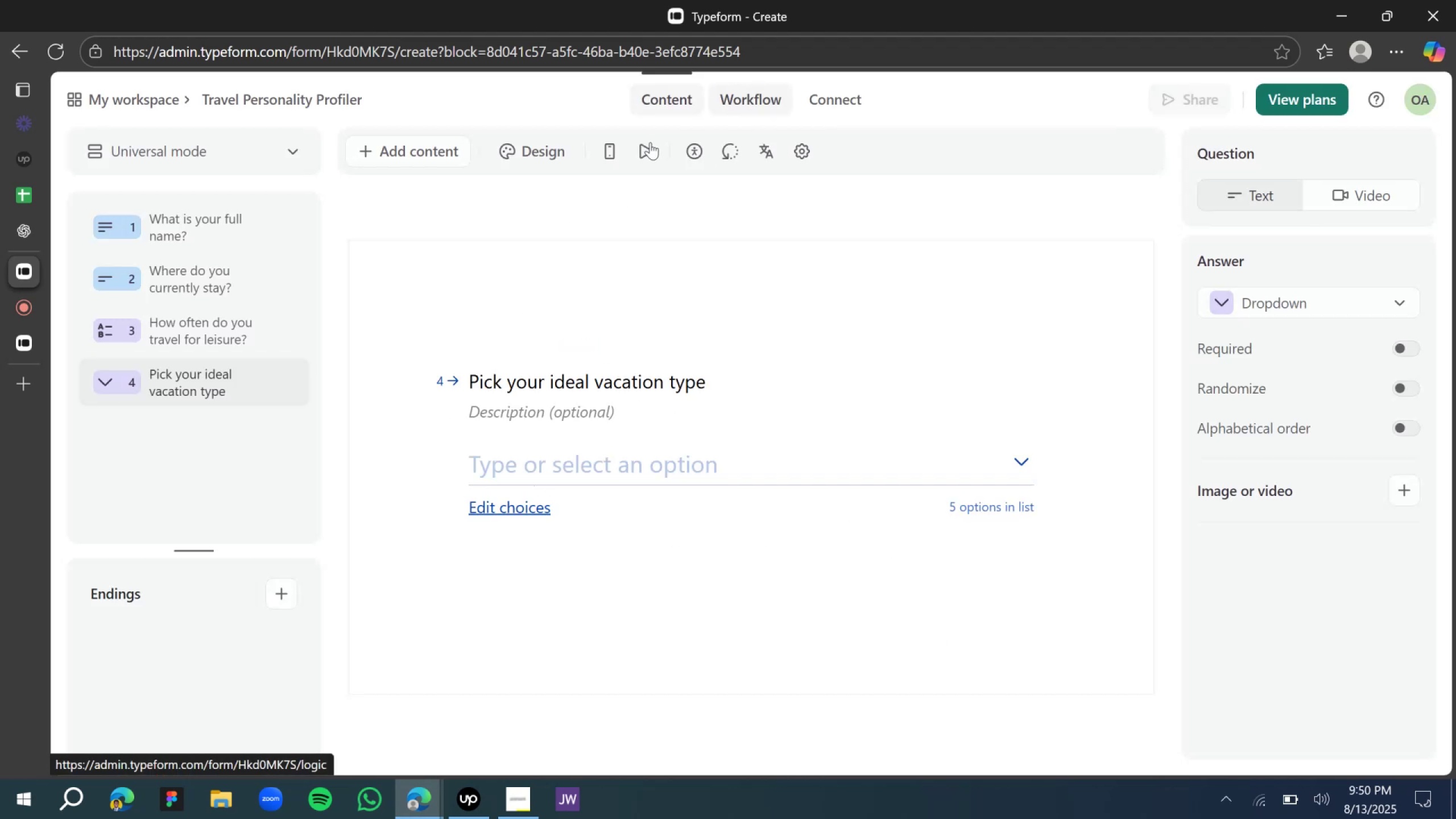 
left_click([646, 154])
 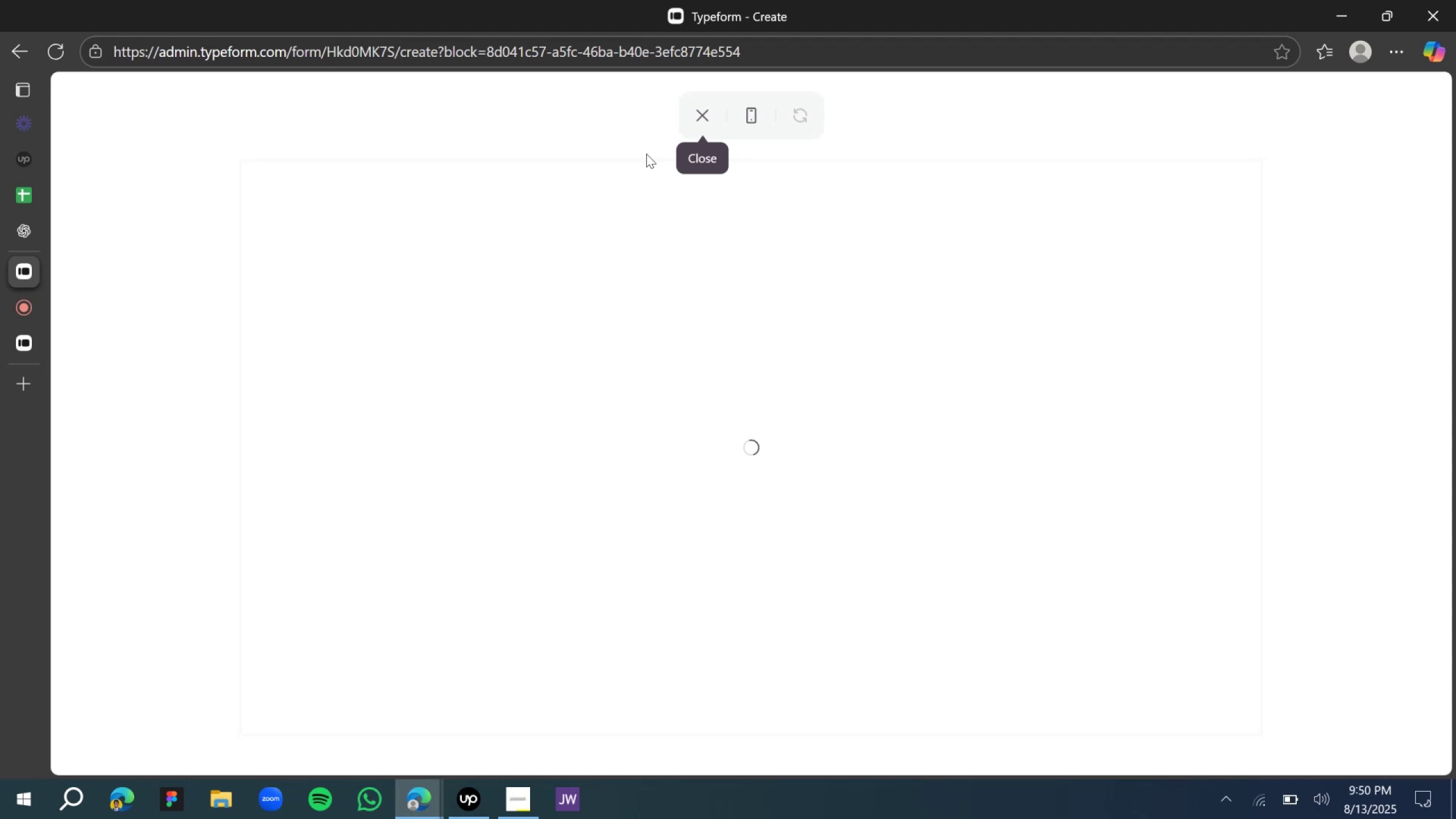 
wait(8.62)
 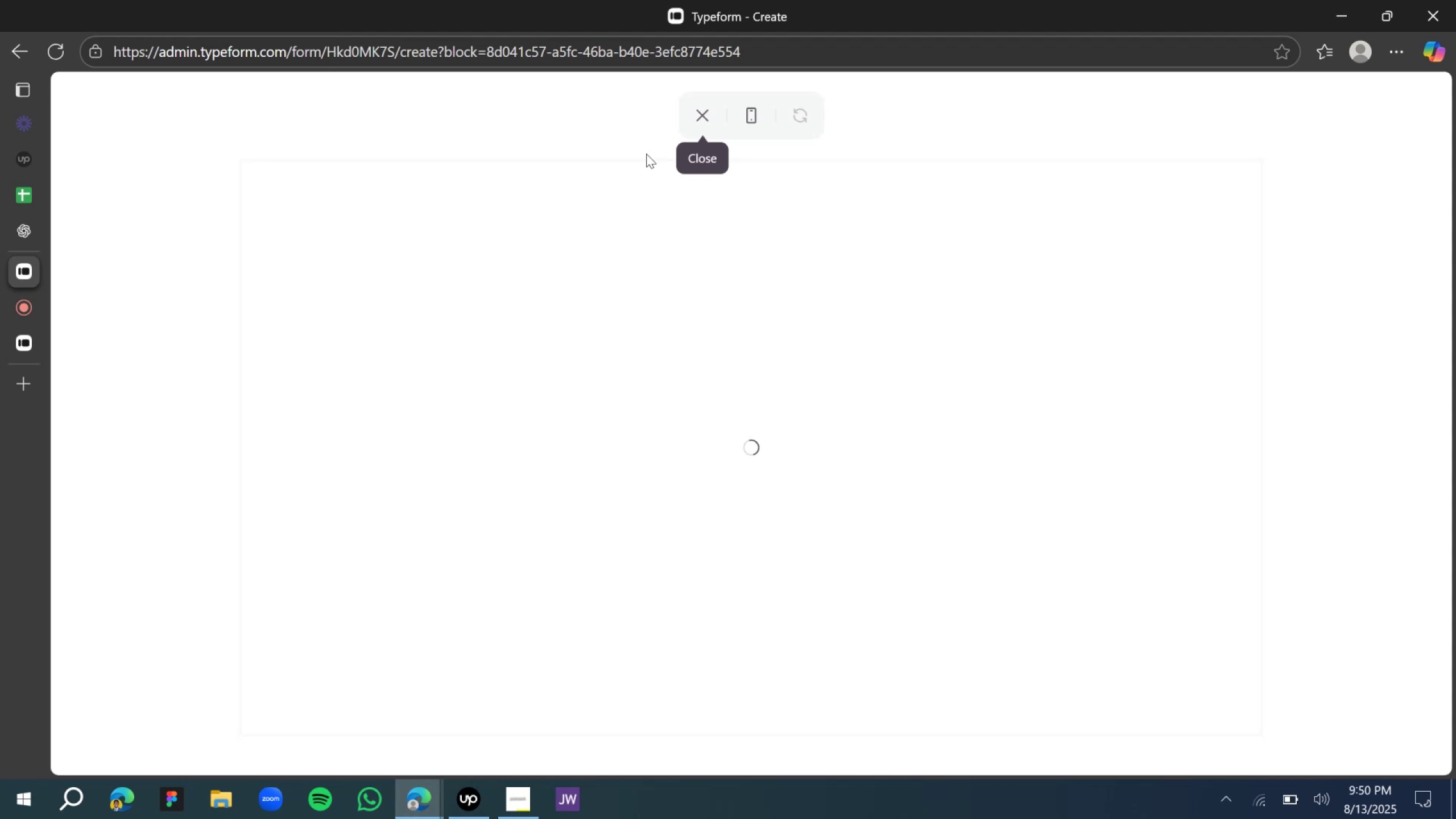 
left_click([558, 409])
 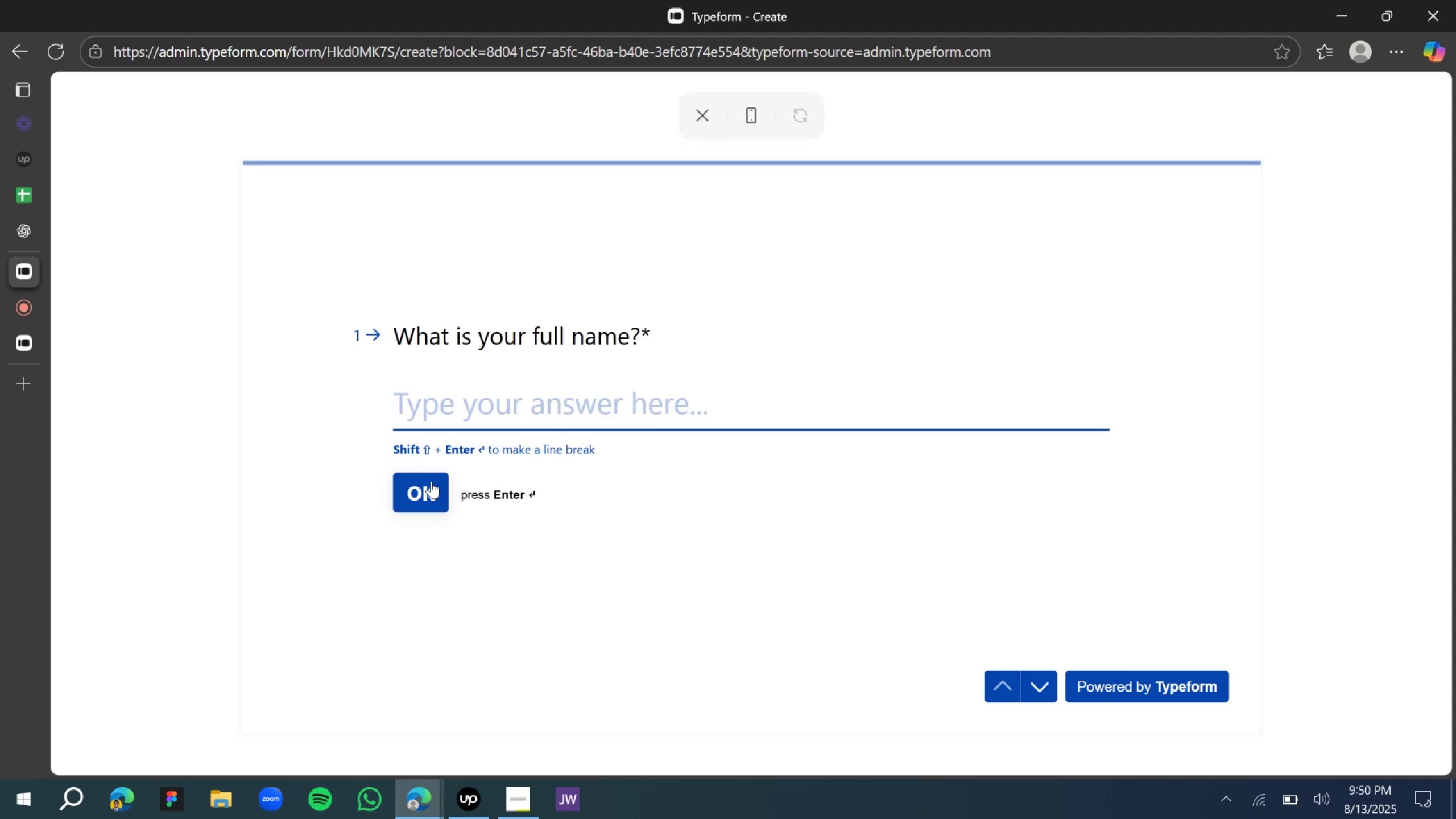 
type(sss)
 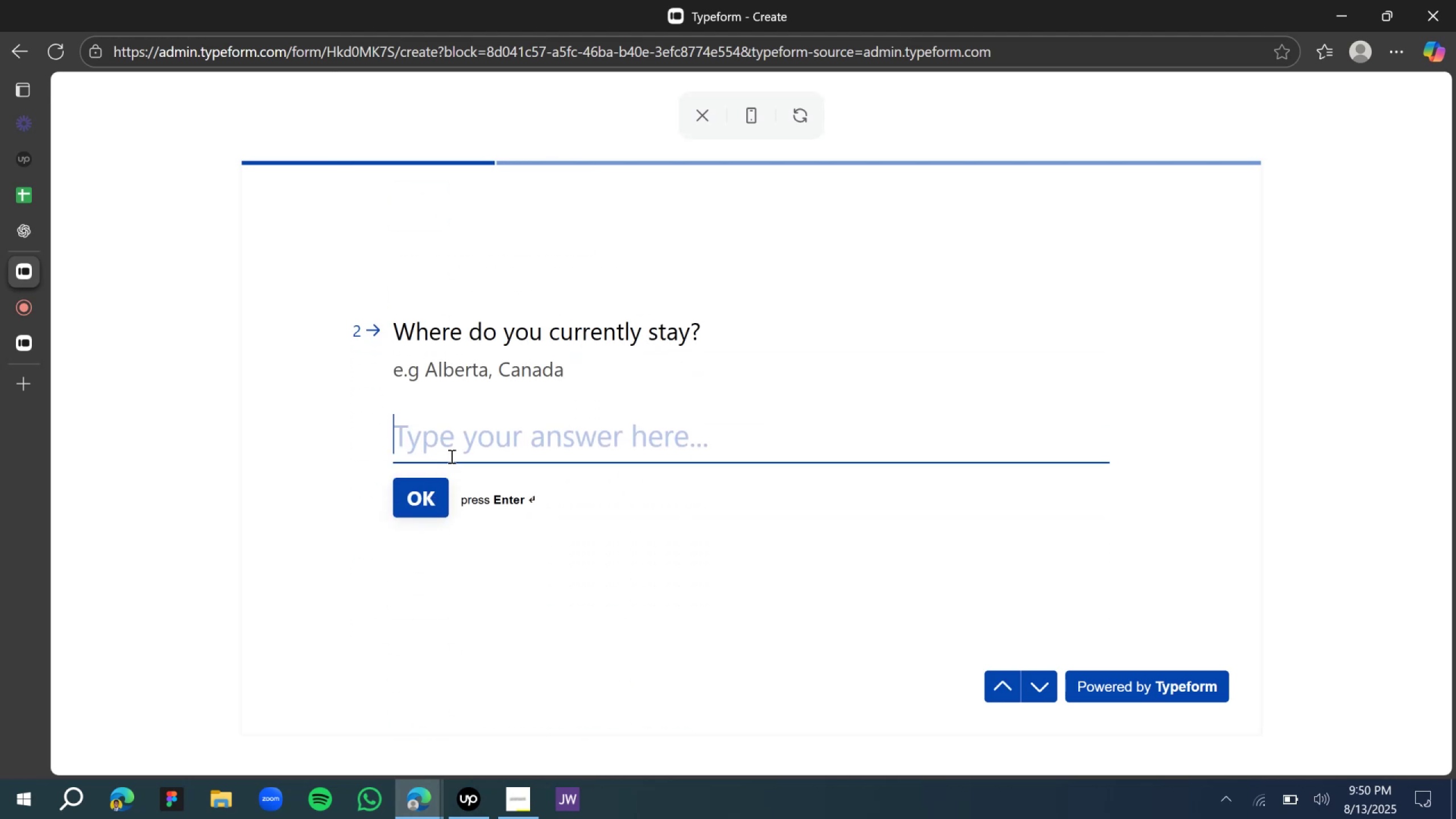 
left_click([451, 452])
 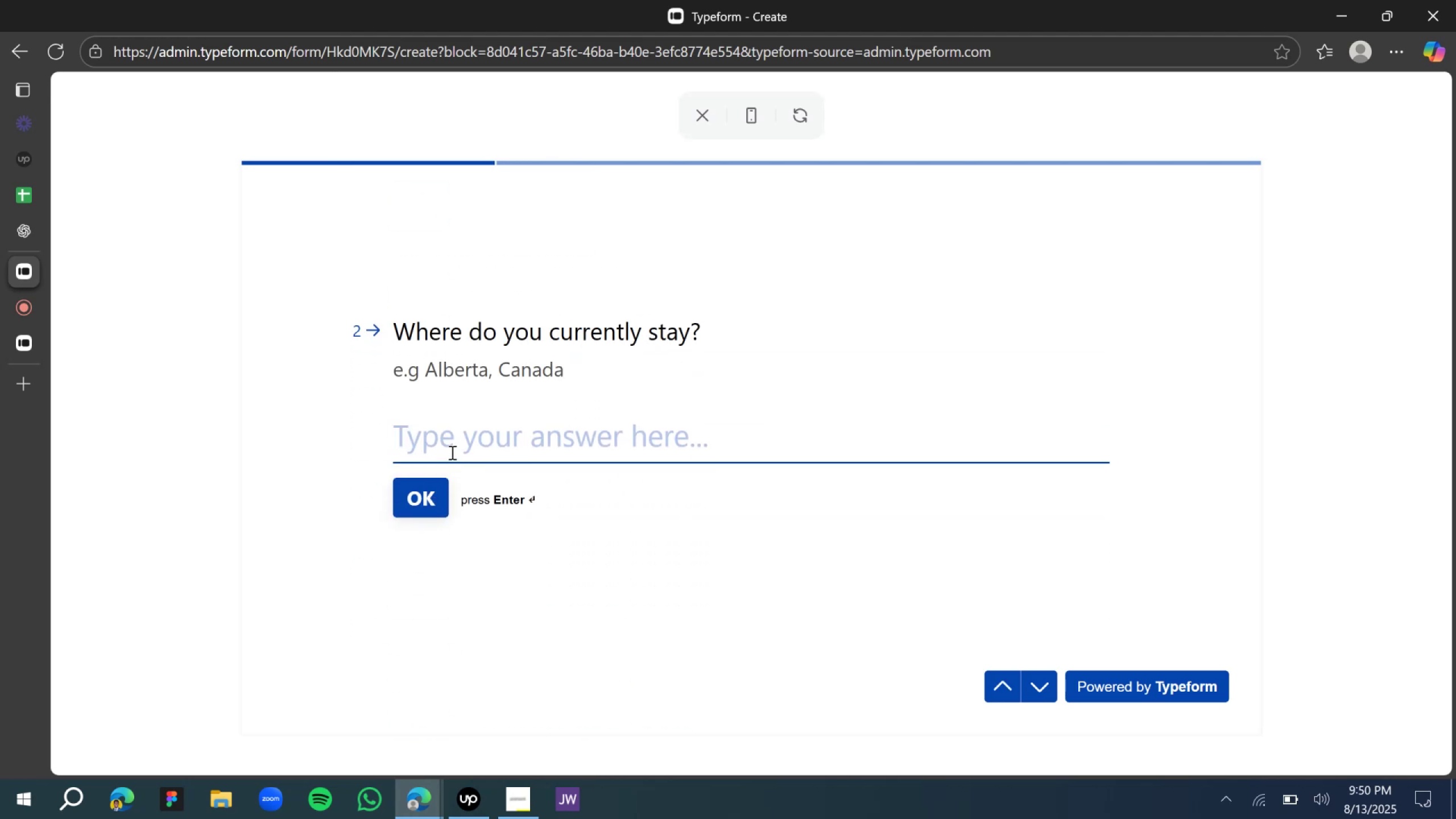 
type(sss)
 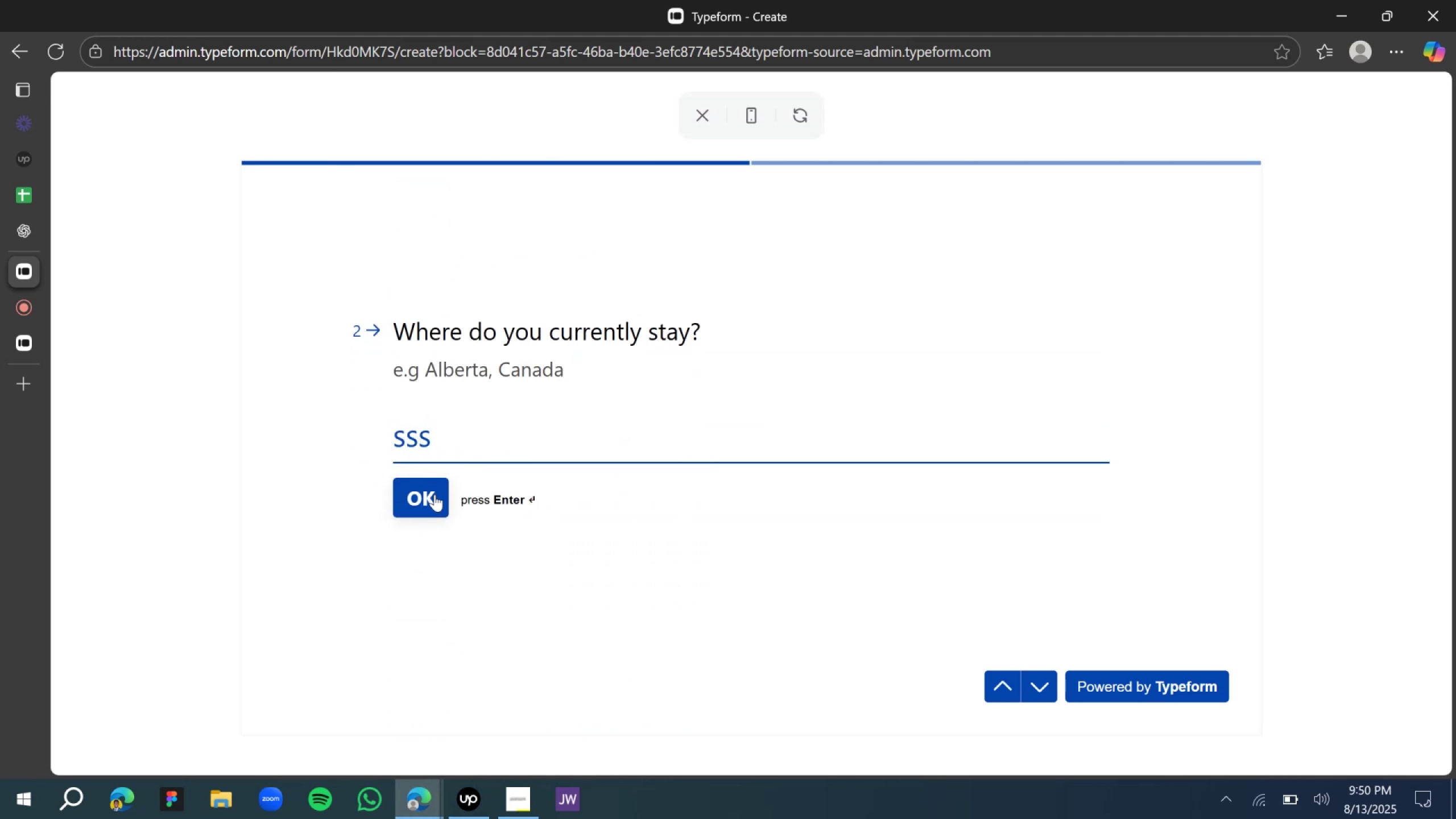 
left_click([433, 501])
 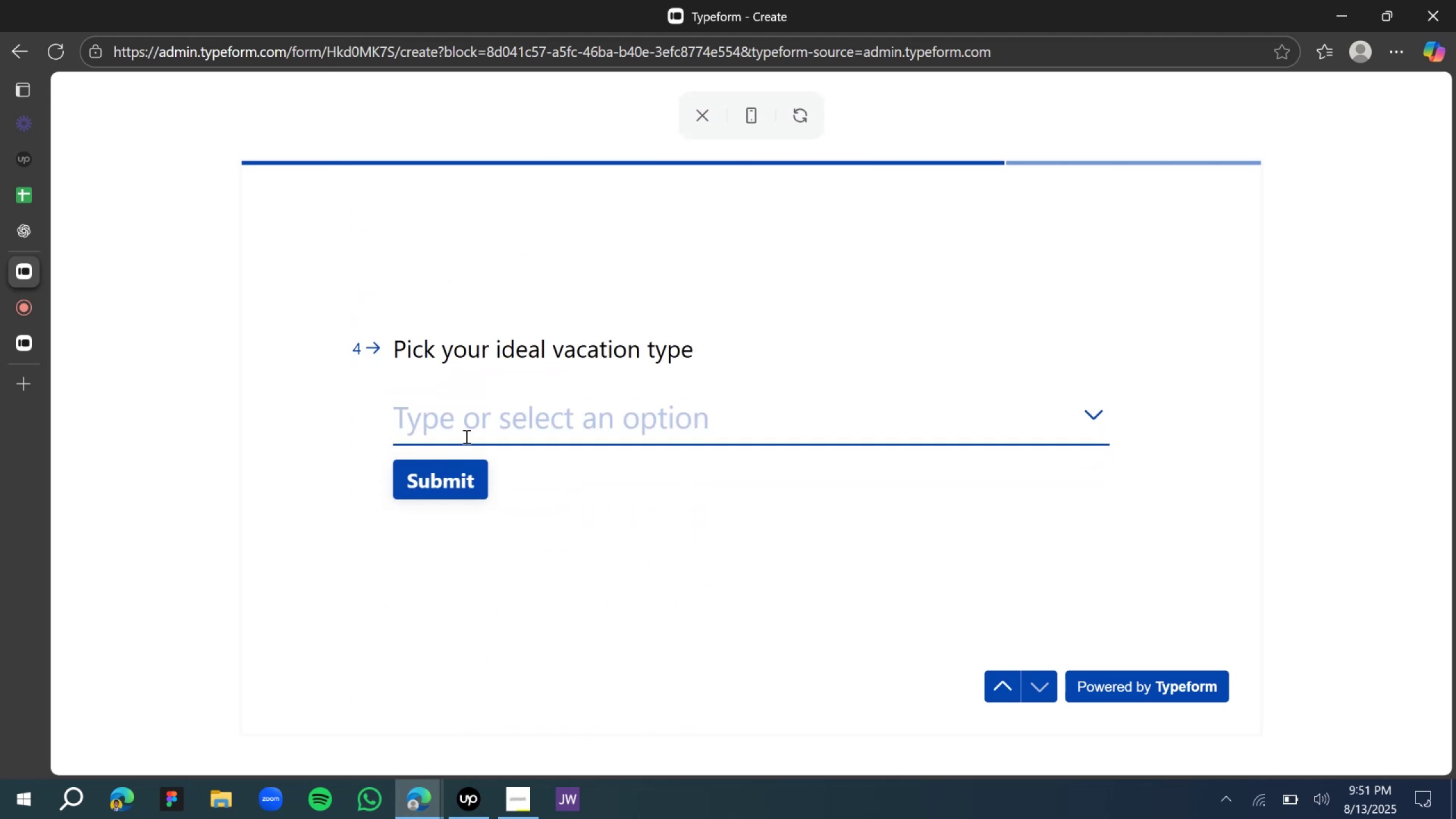 
scroll: coordinate [480, 559], scroll_direction: down, amount: 5.0
 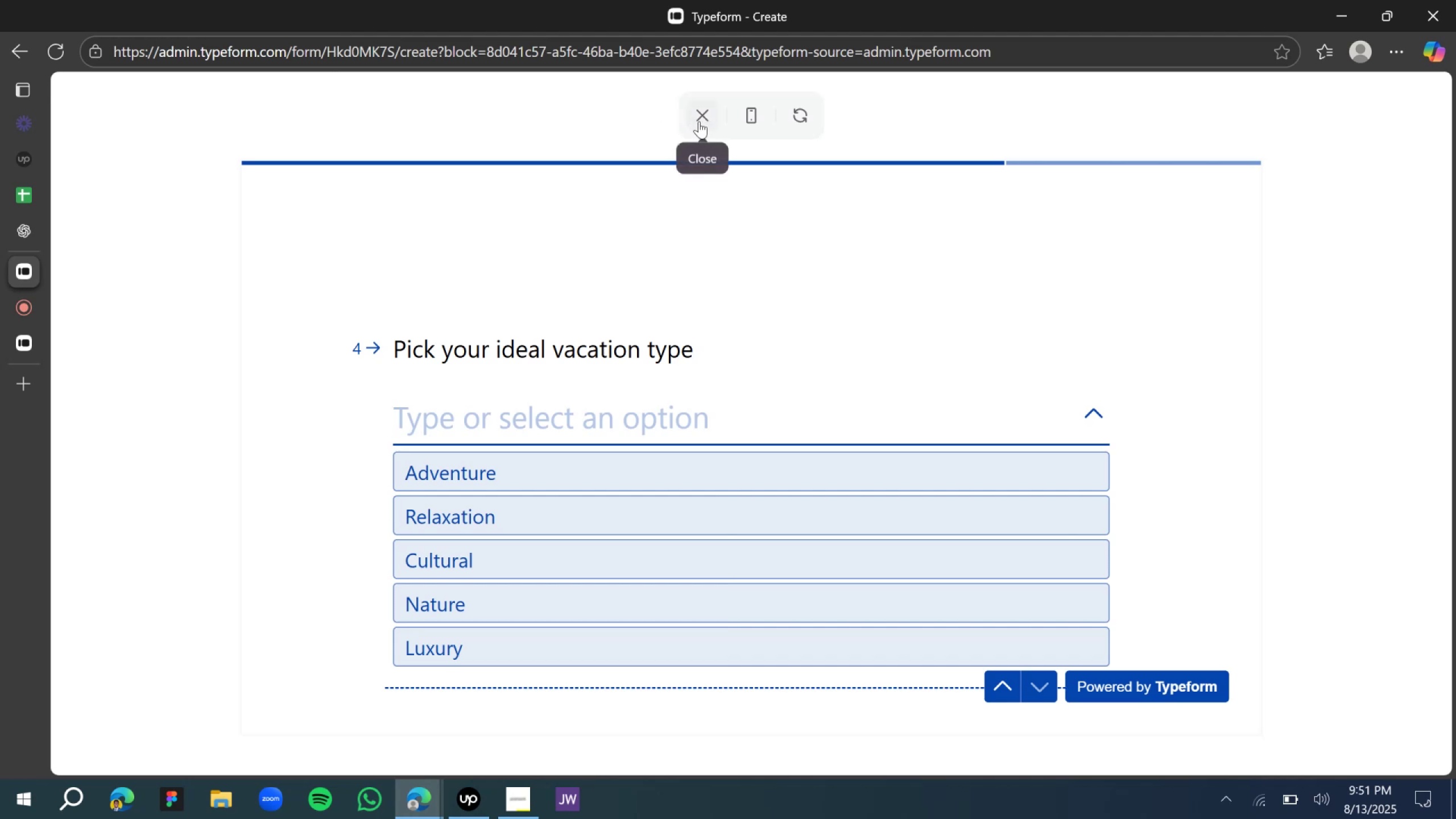 
left_click([699, 122])
 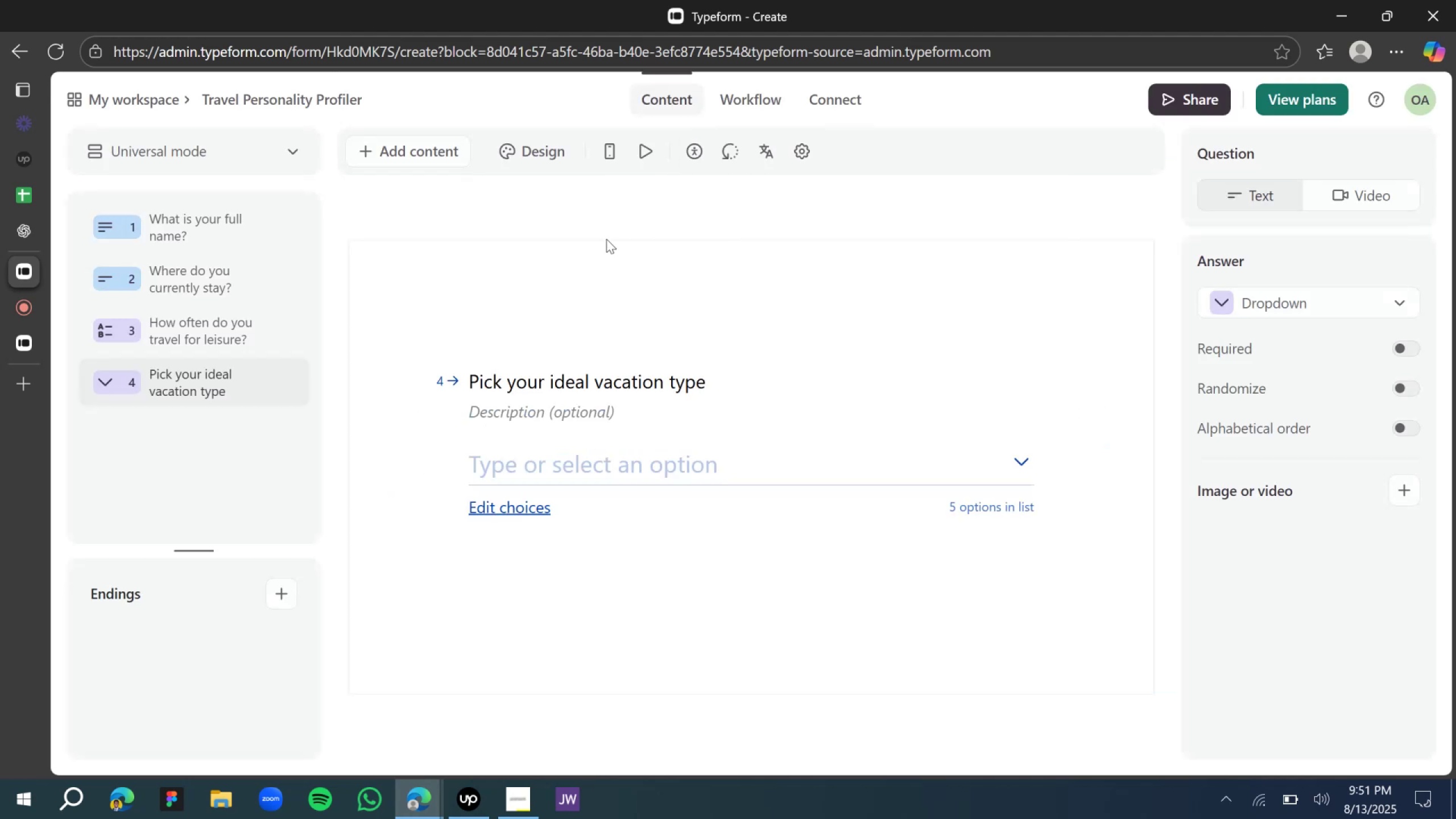 
left_click([570, 238])
 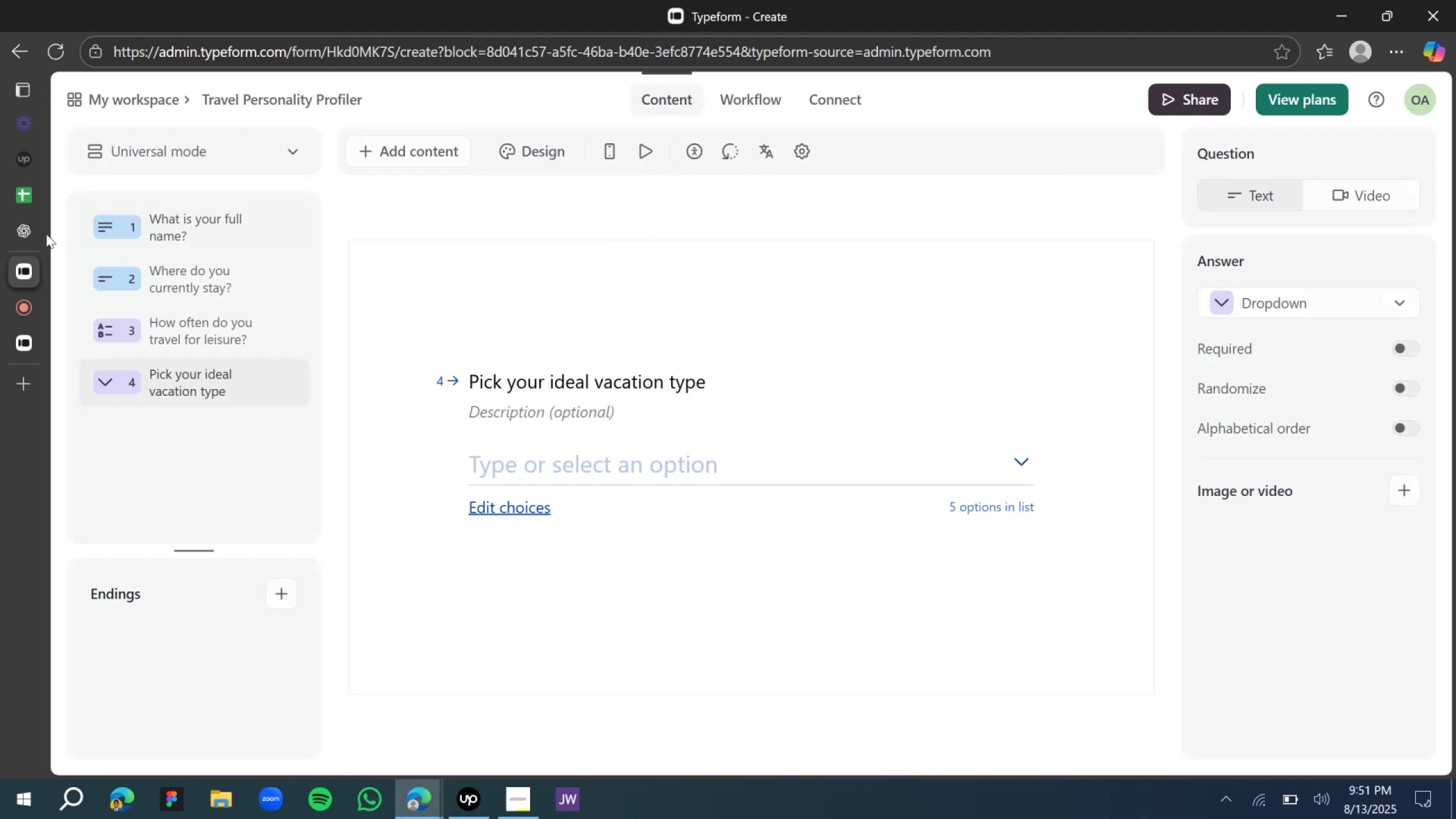 
left_click([20, 234])
 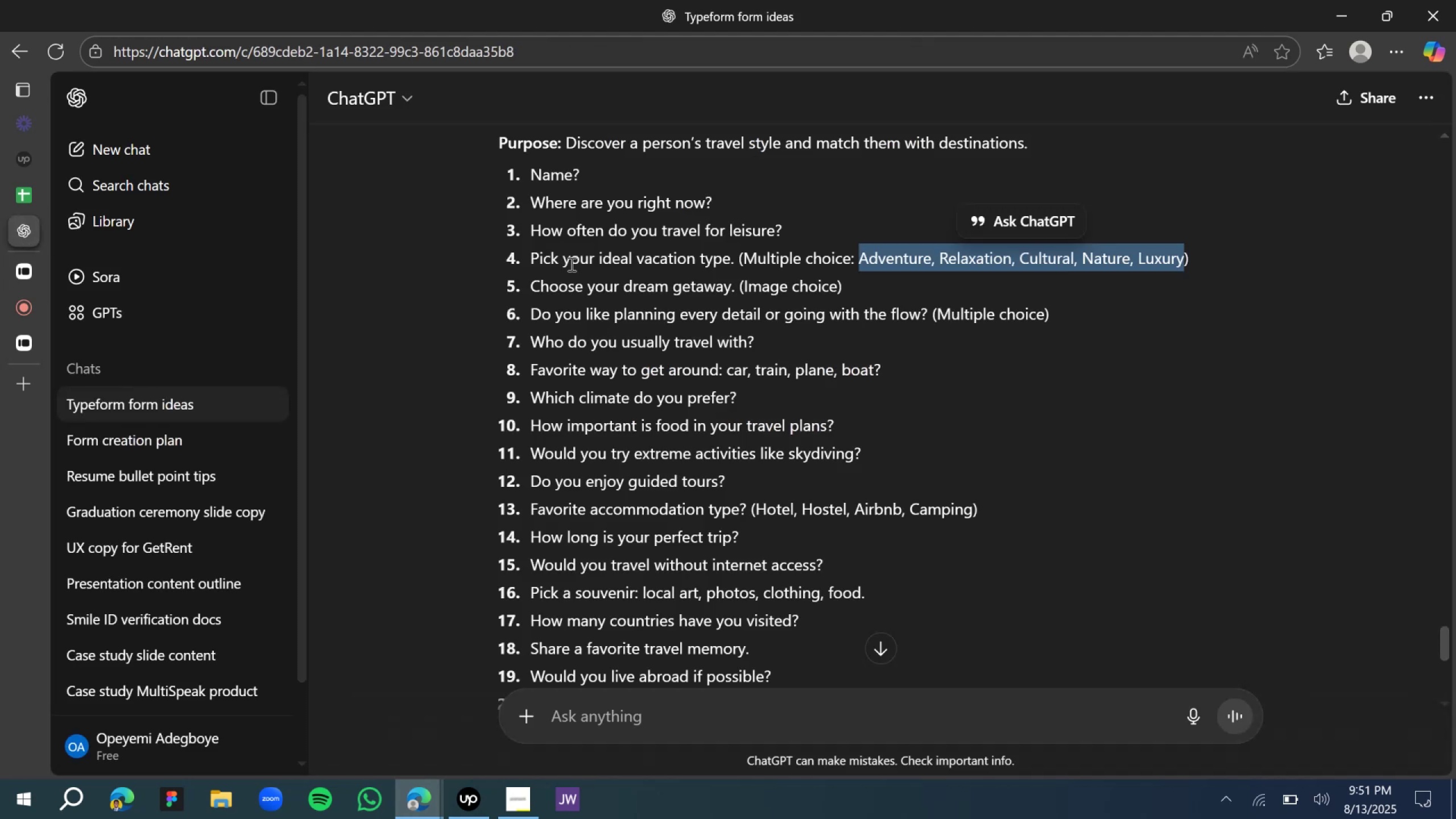 
left_click([593, 295])
 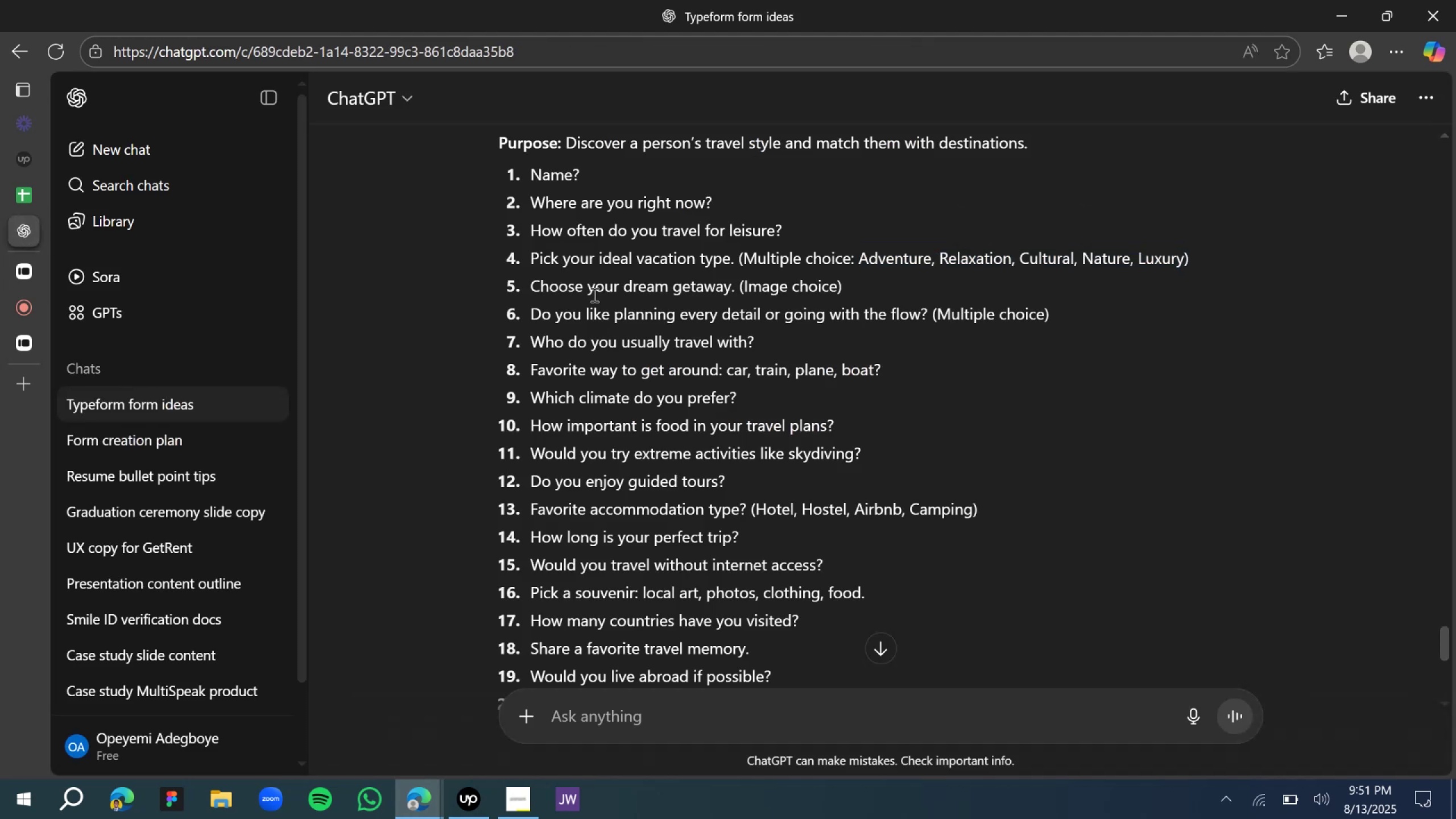 
scroll: coordinate [591, 300], scroll_direction: down, amount: 1.0
 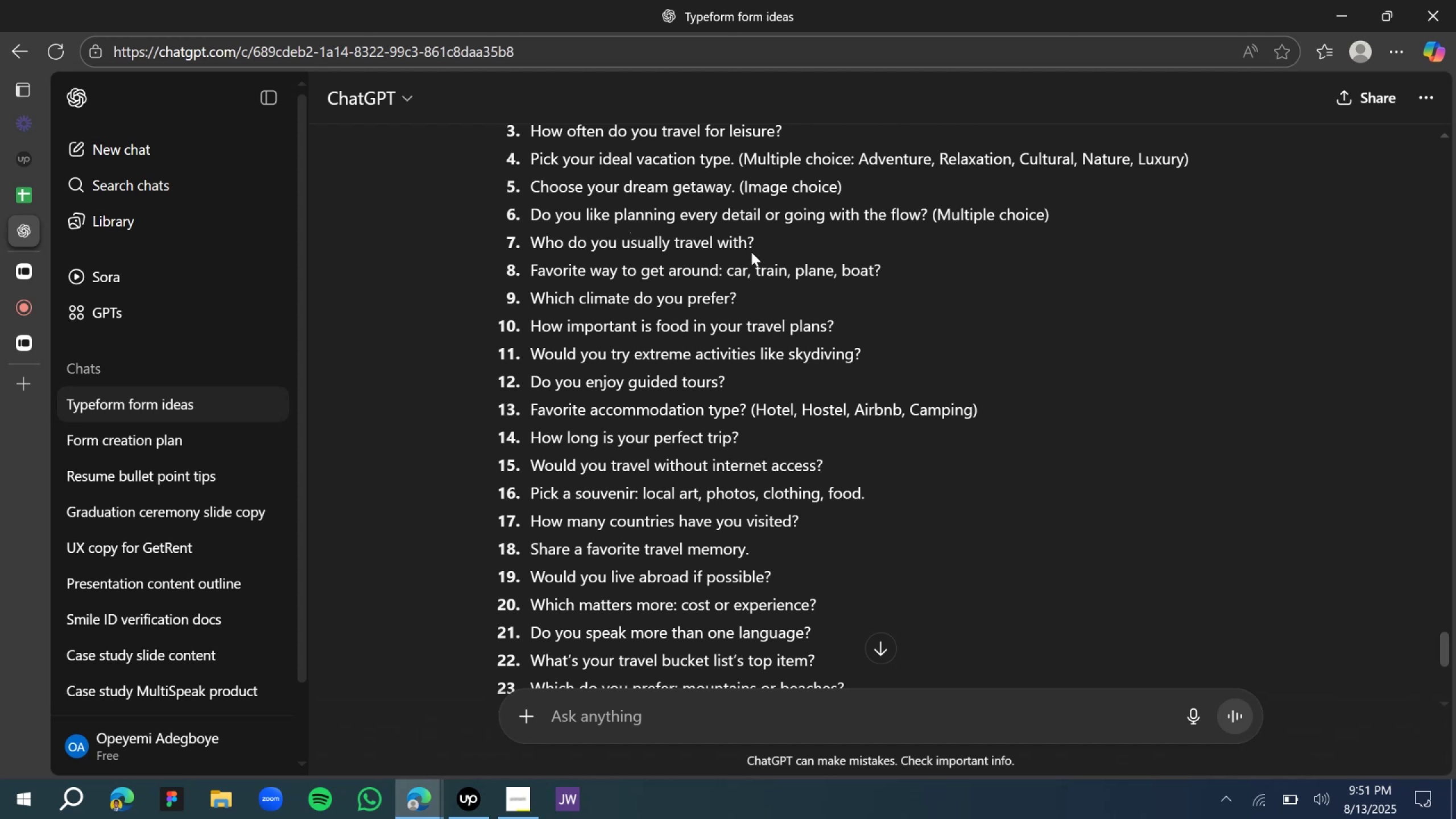 
wait(7.49)
 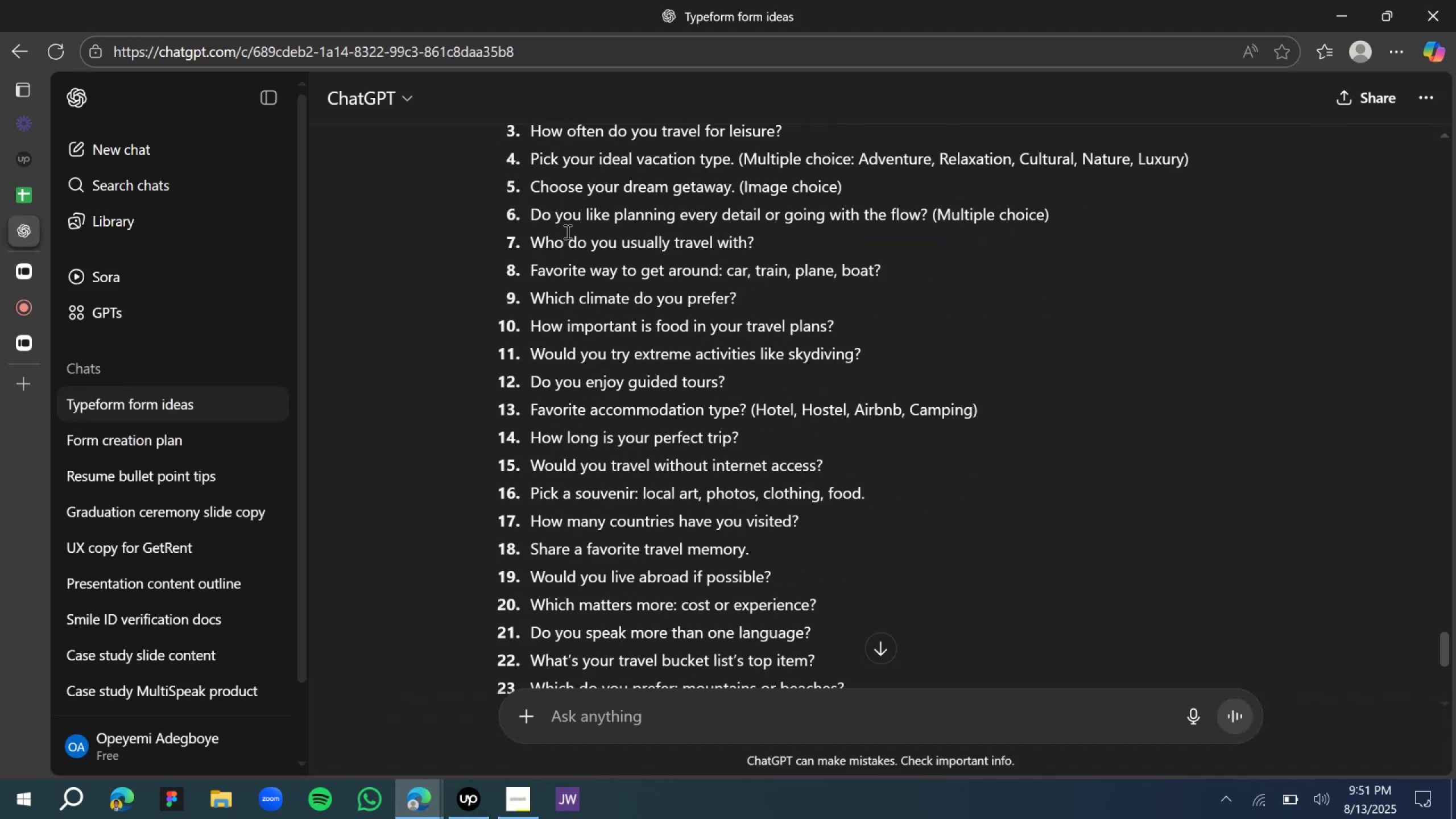 
left_click([34, 267])
 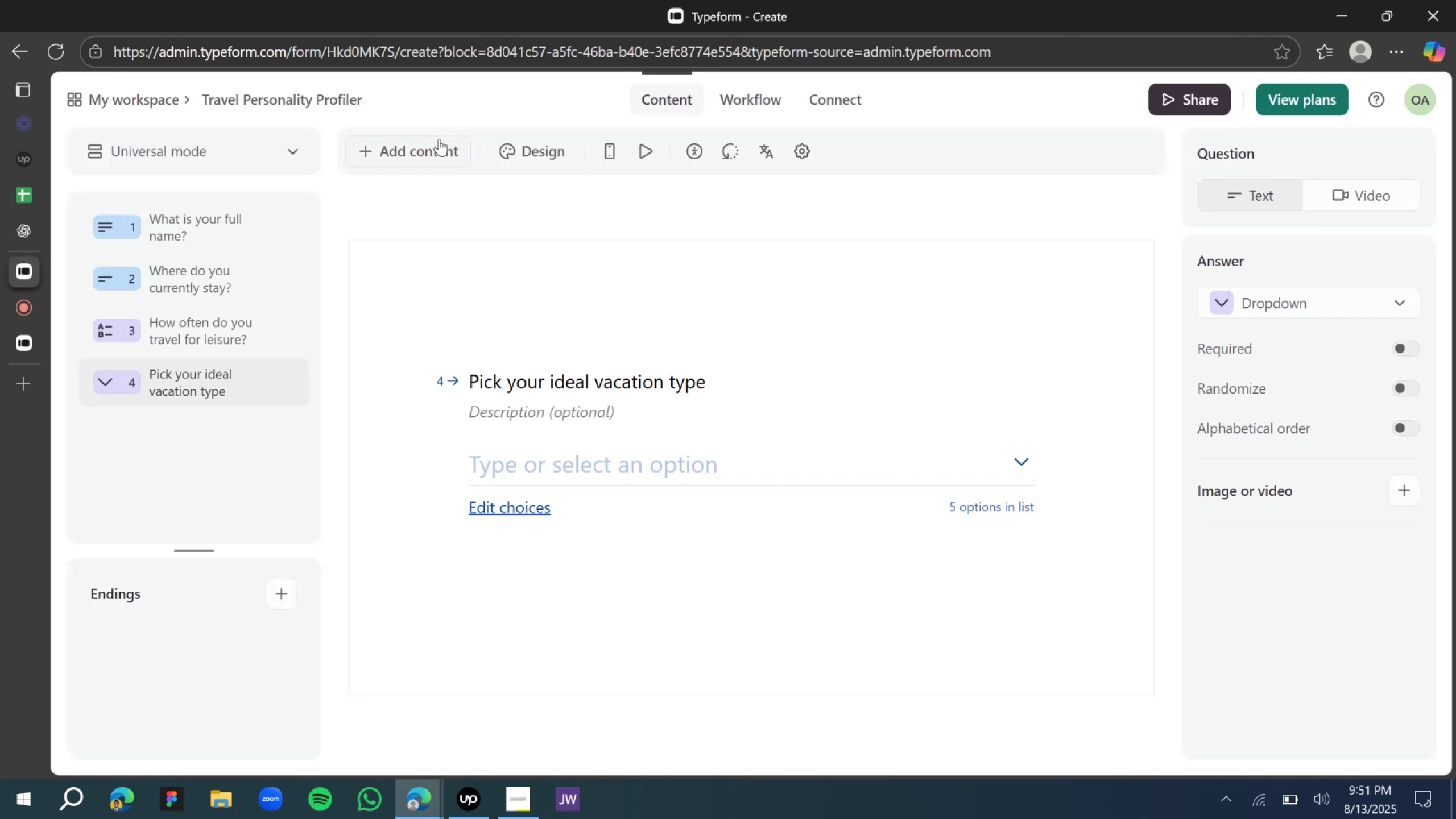 
left_click([386, 156])
 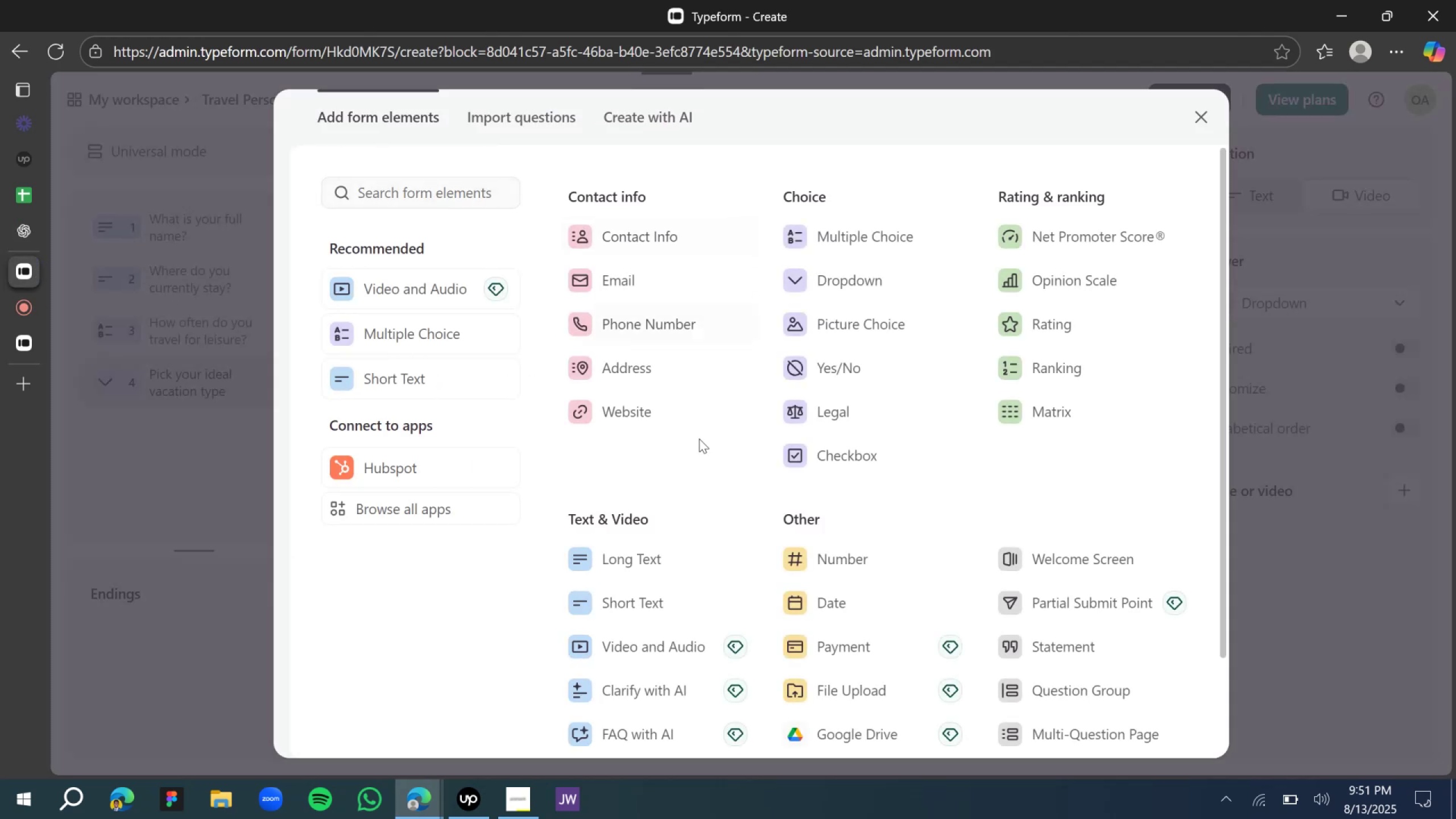 
left_click([645, 597])
 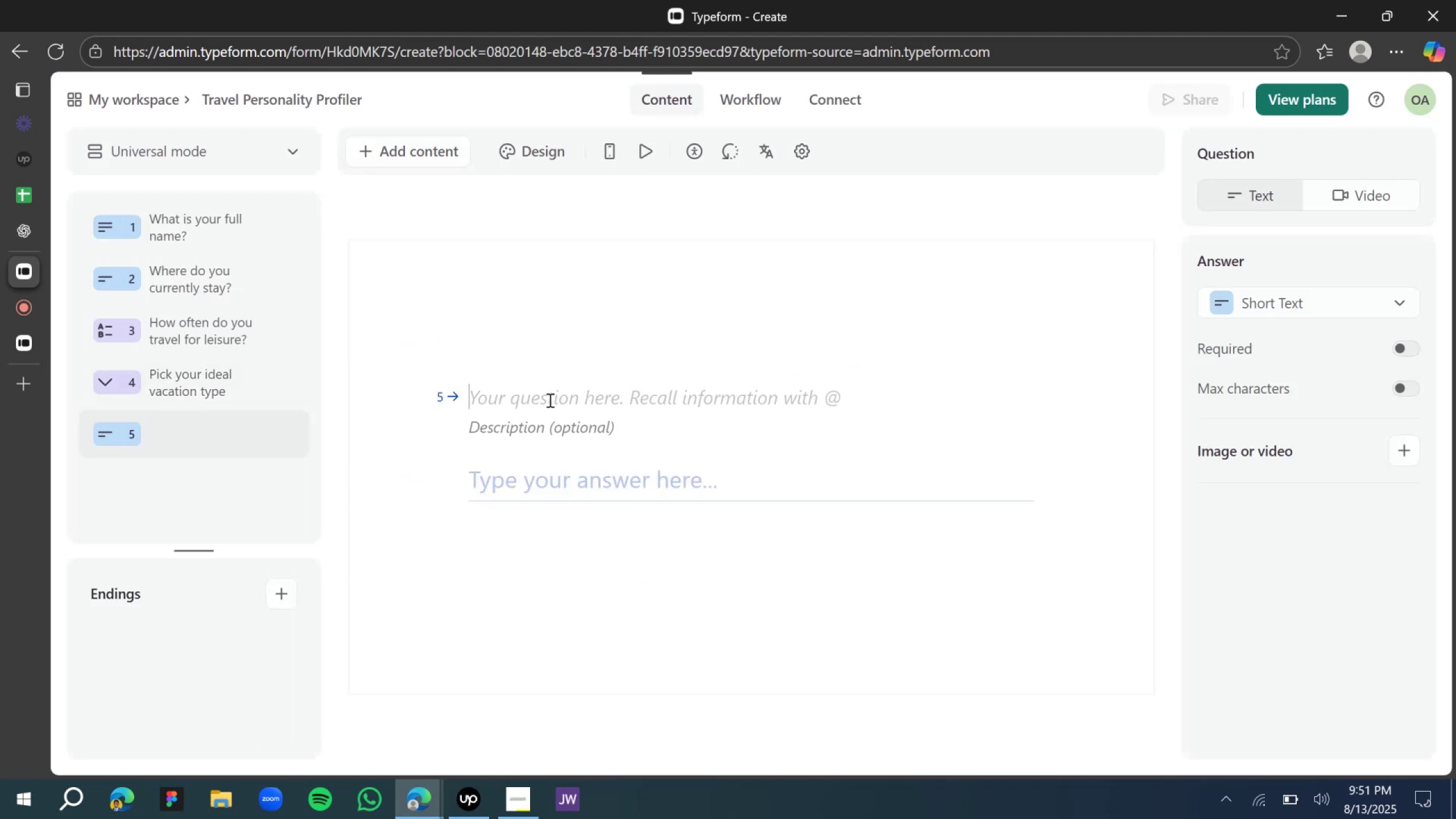 
type(Who do you normally travel with?)
 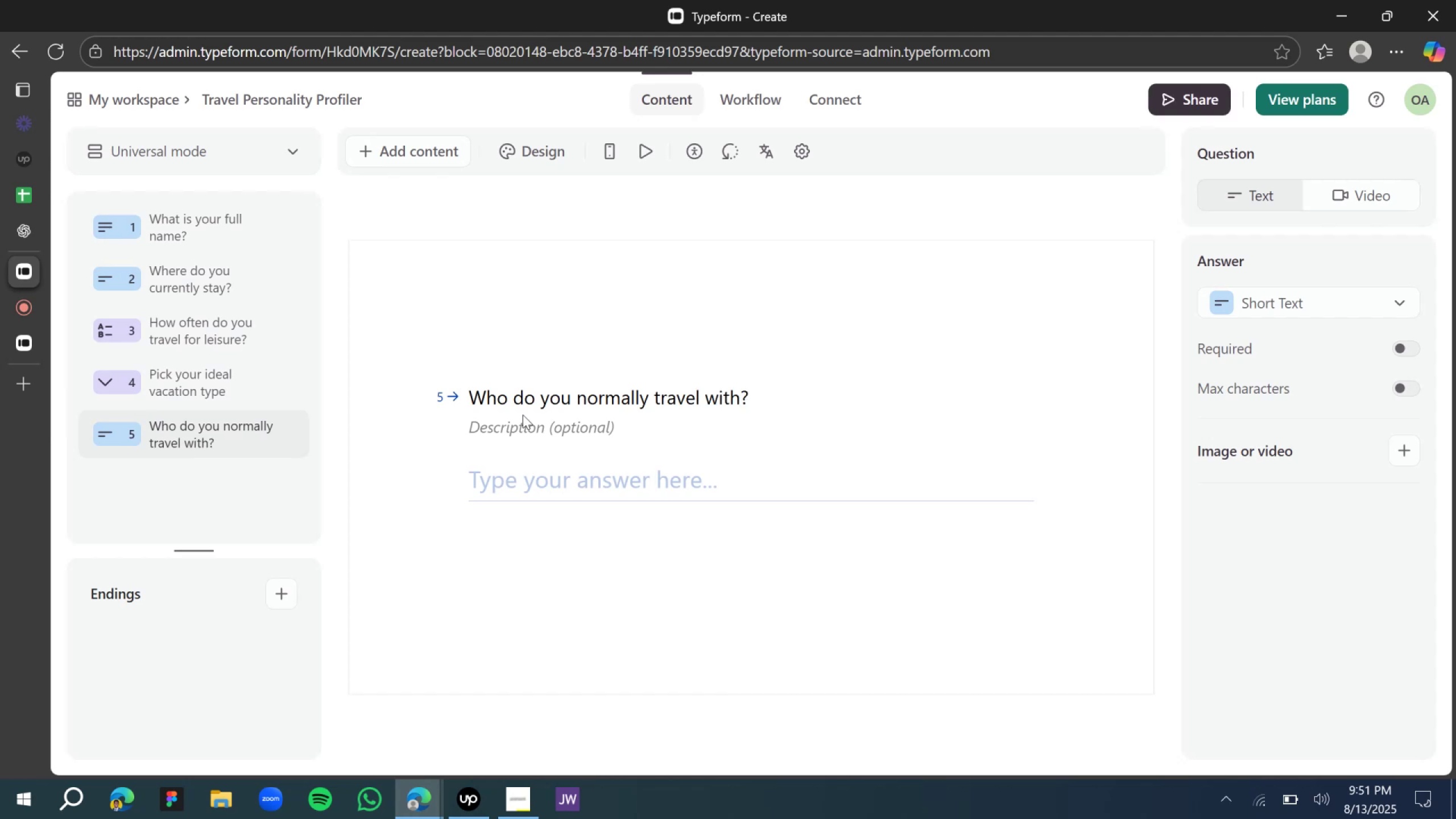 
left_click([524, 417])
 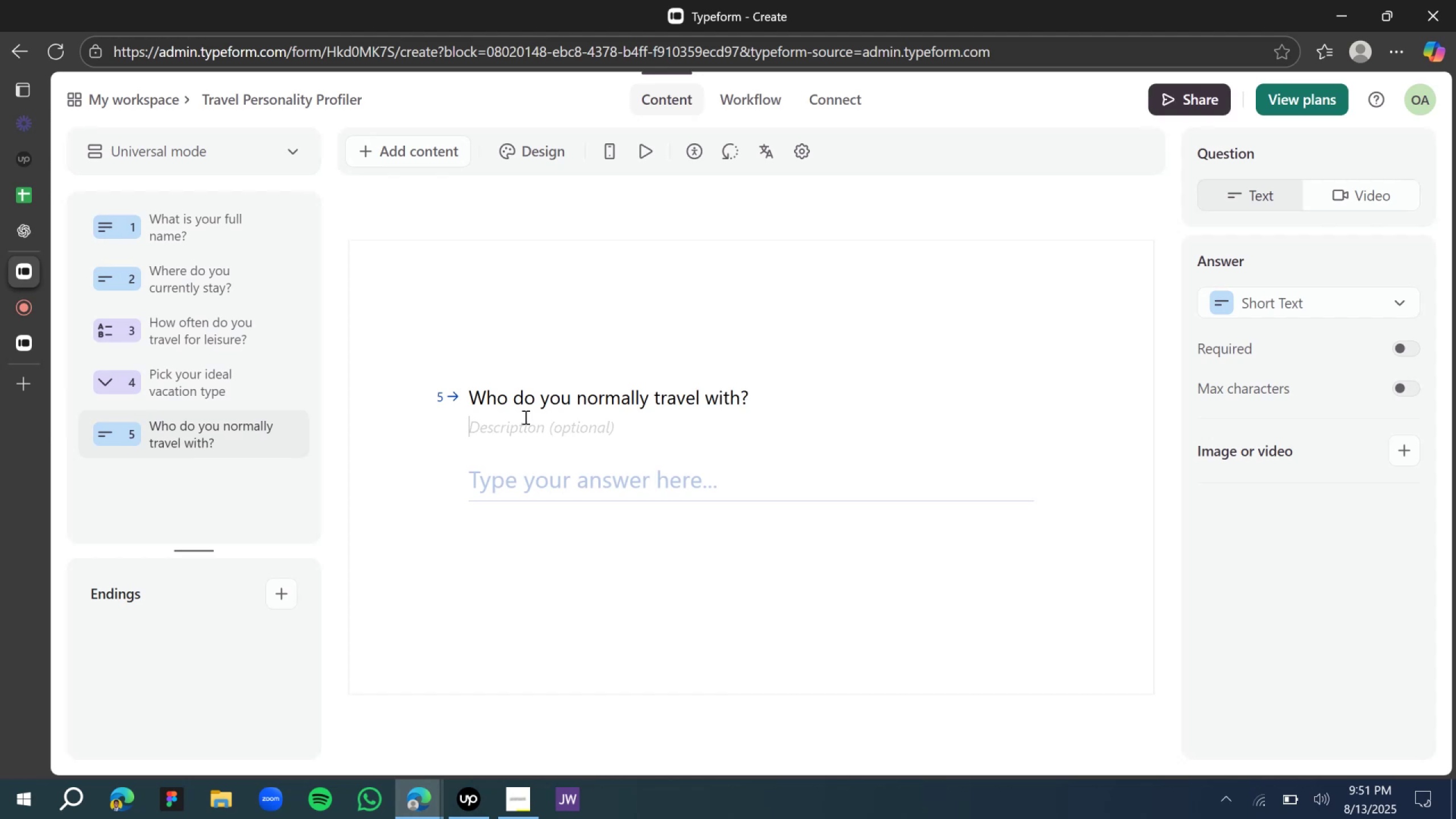 
type(not neccessary a name. )
key(Backspace)
key(Backspace)
type(, e.g )
 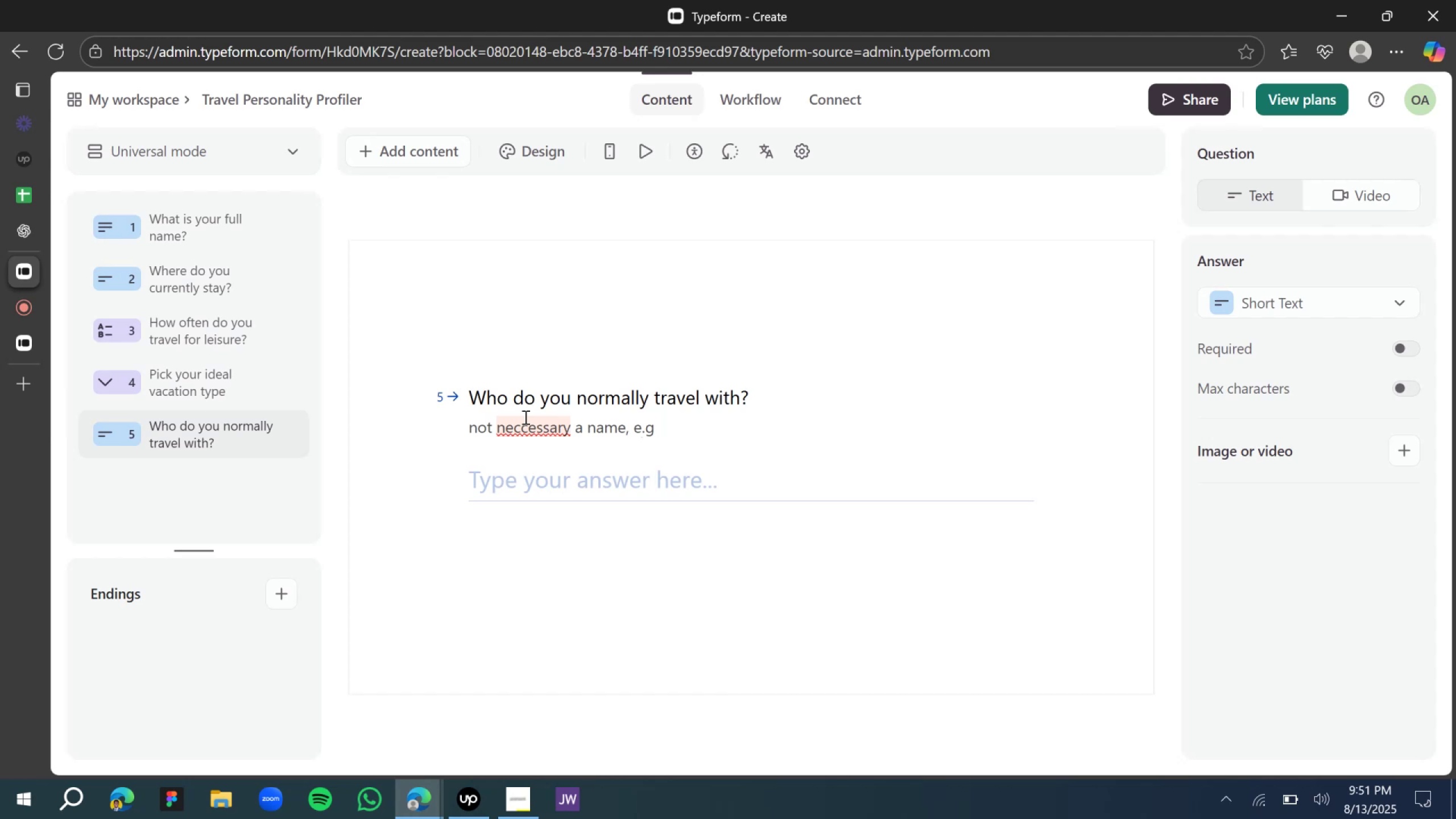 
type("my wife, my uncle etc.")
 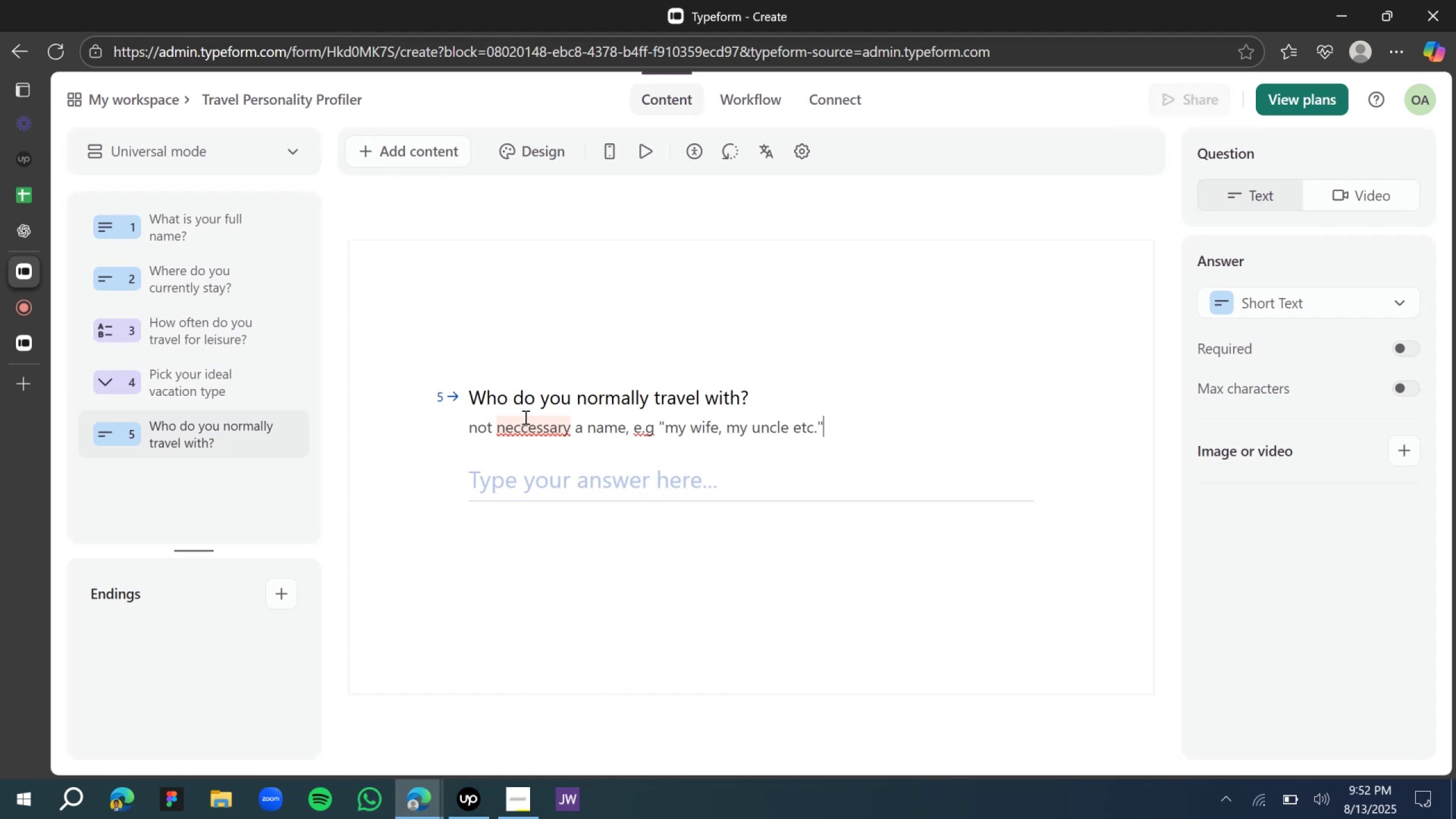 
left_click([551, 512])
 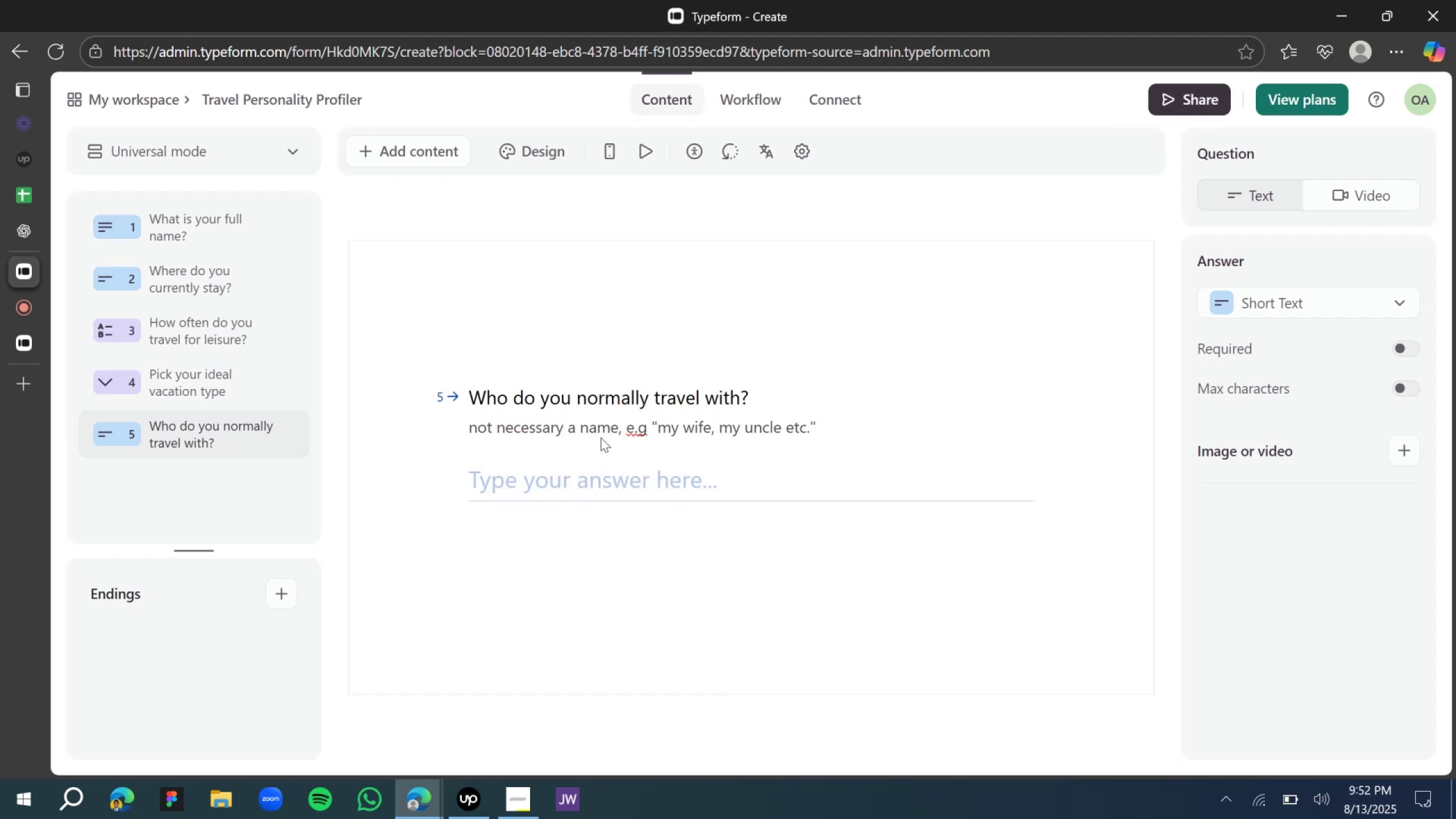 
mouse_move([642, 445])
 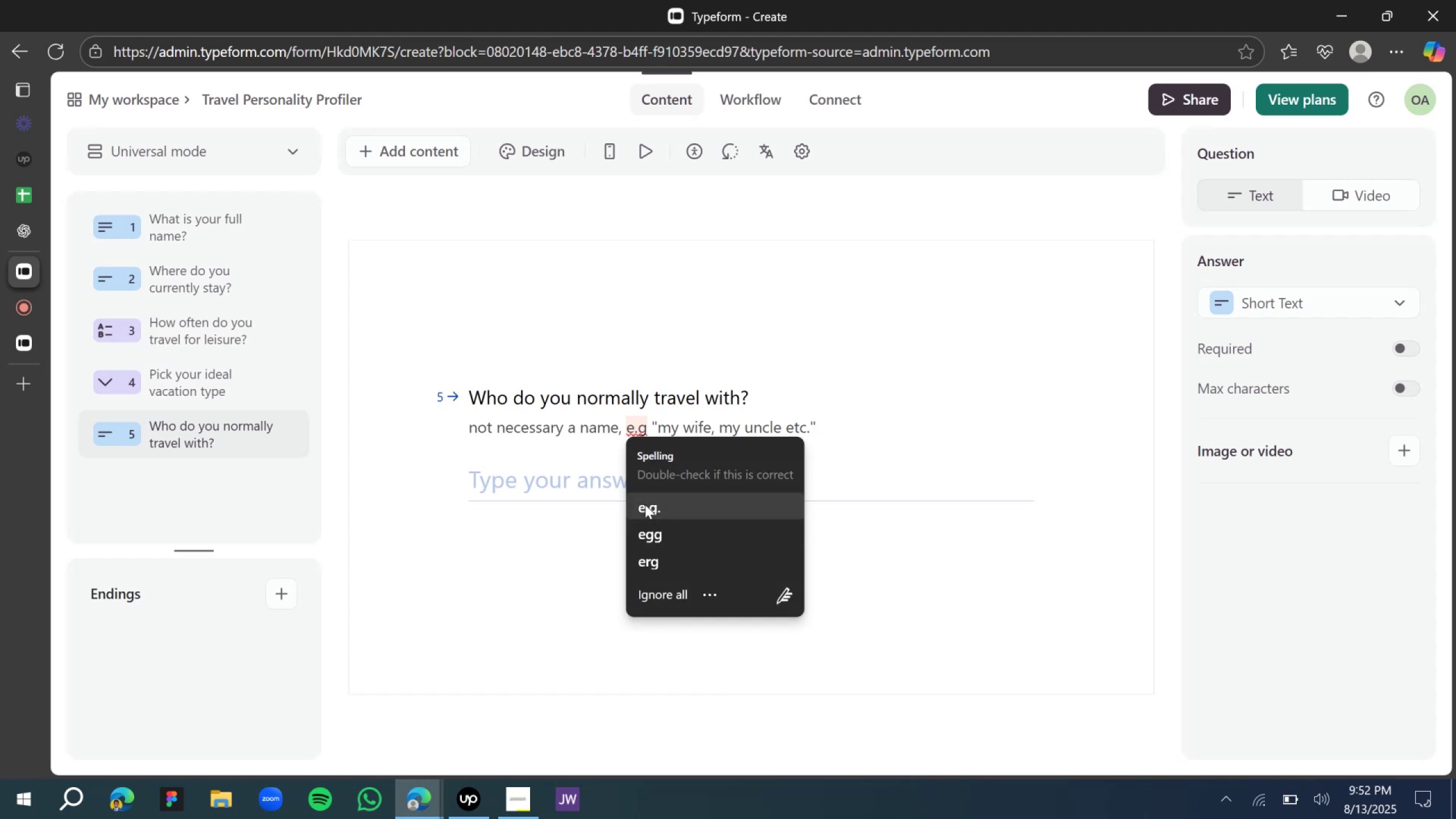 
left_click([645, 504])
 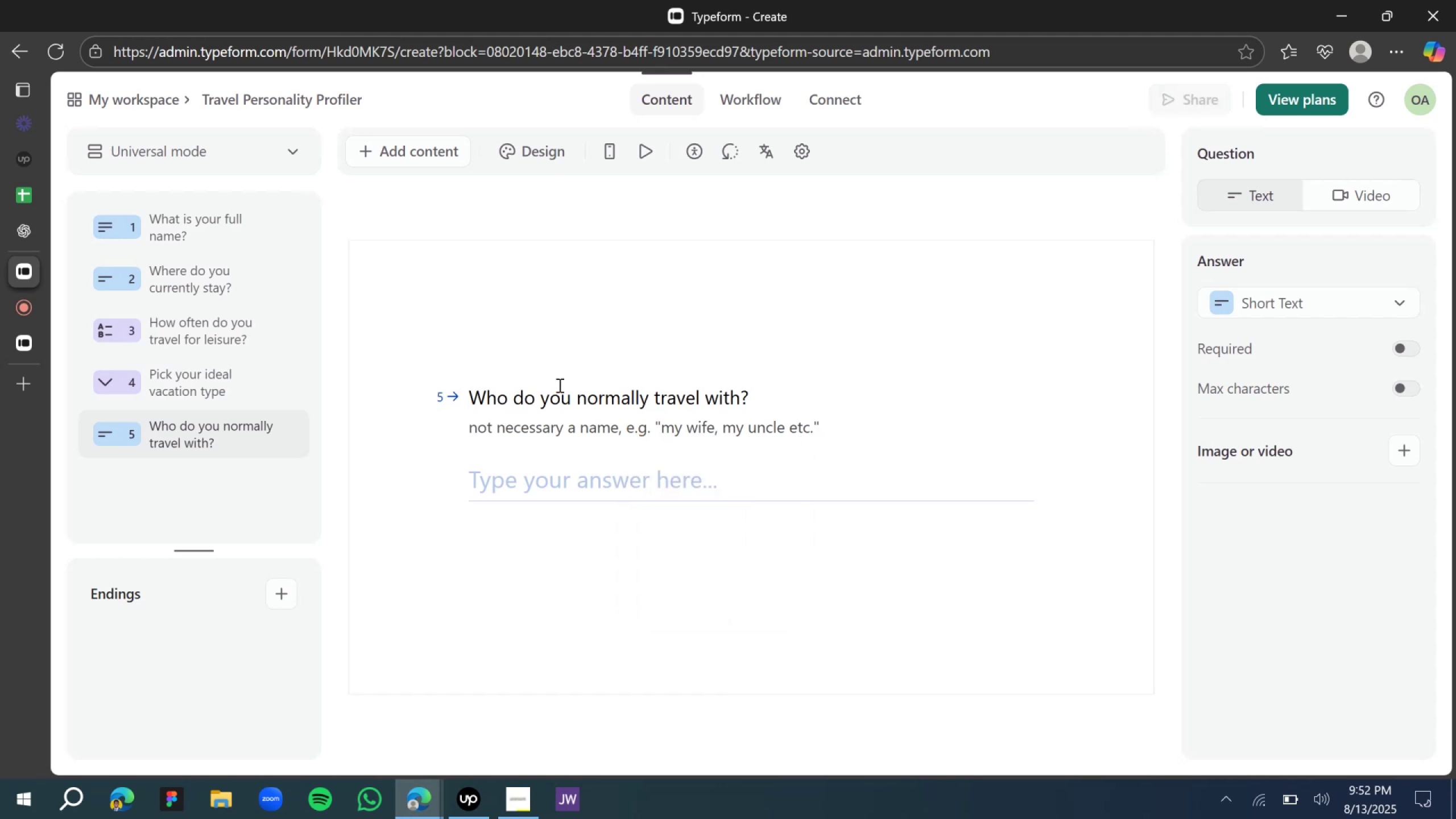 
left_click([1408, 344])
 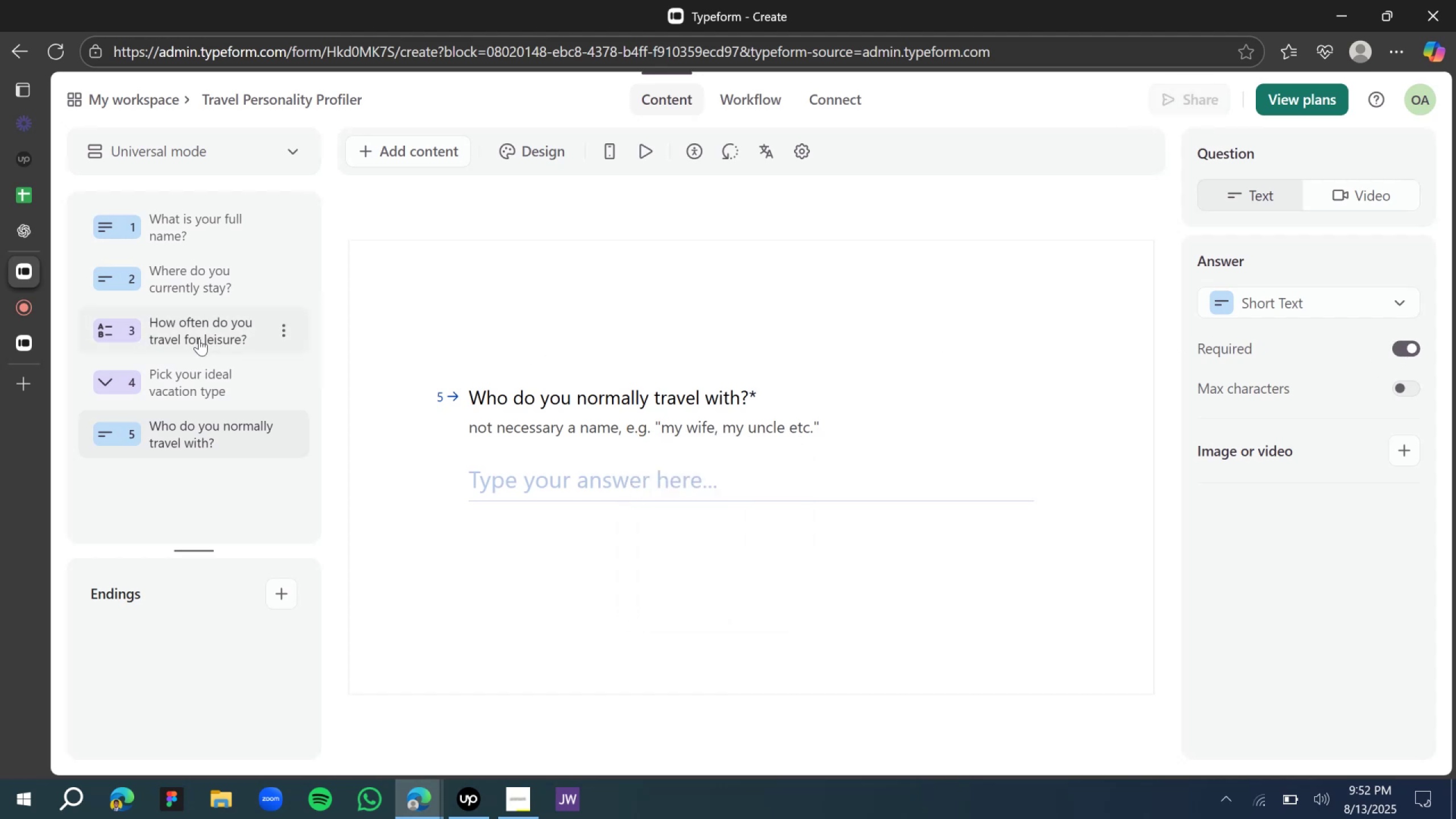 
left_click([195, 374])
 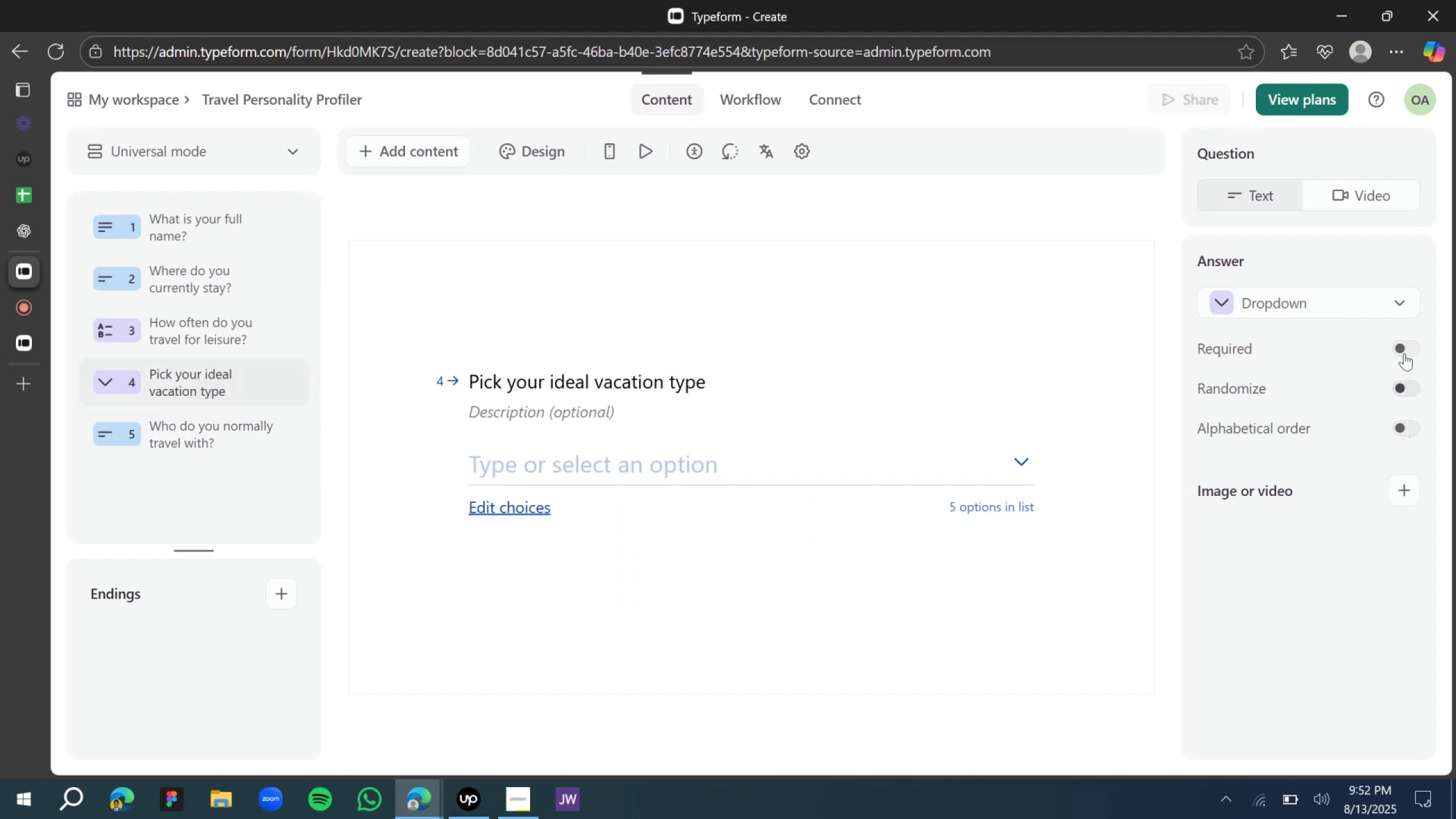 
left_click([1401, 345])
 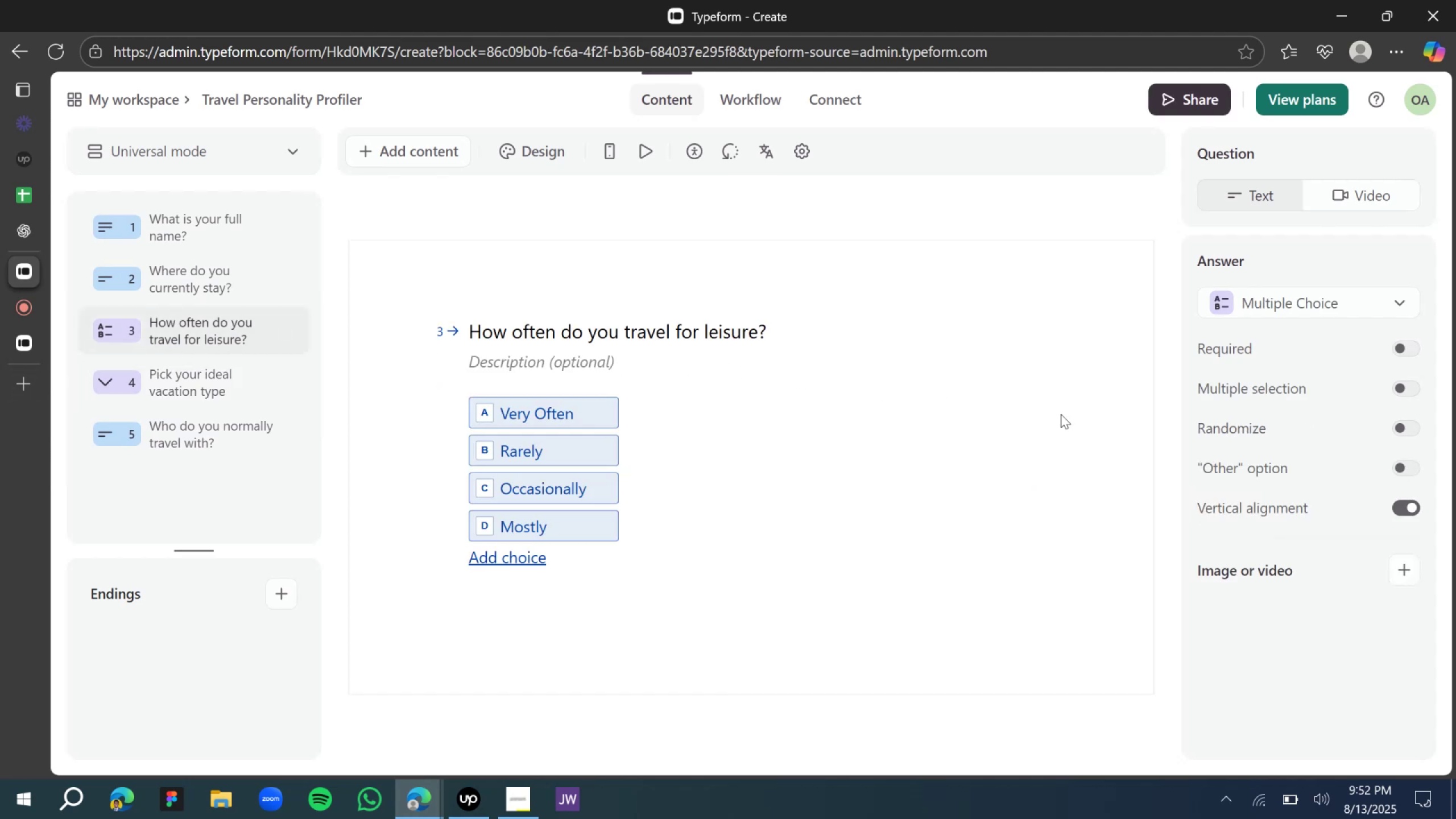 
wait(5.21)
 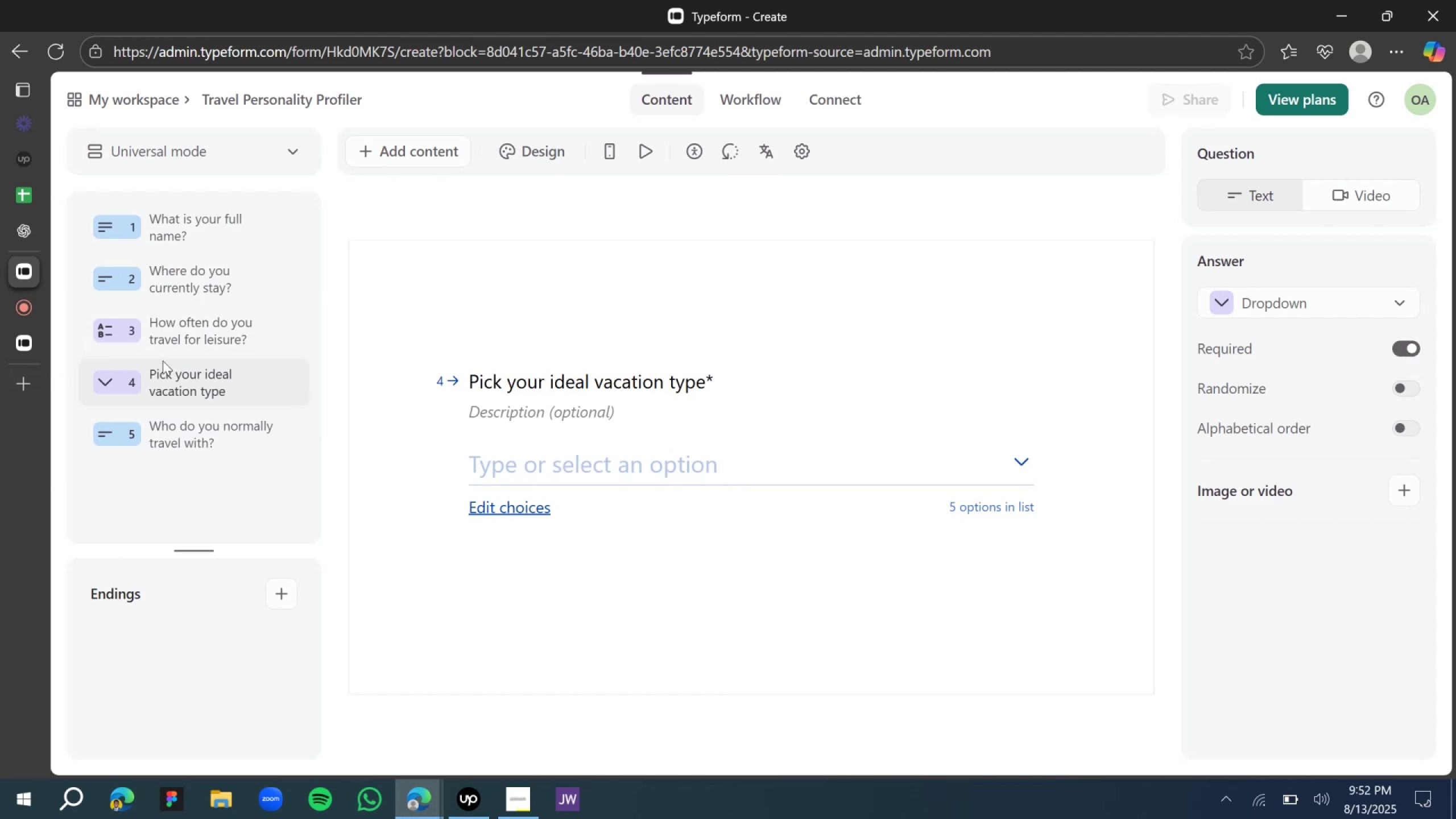 
left_click([1414, 351])
 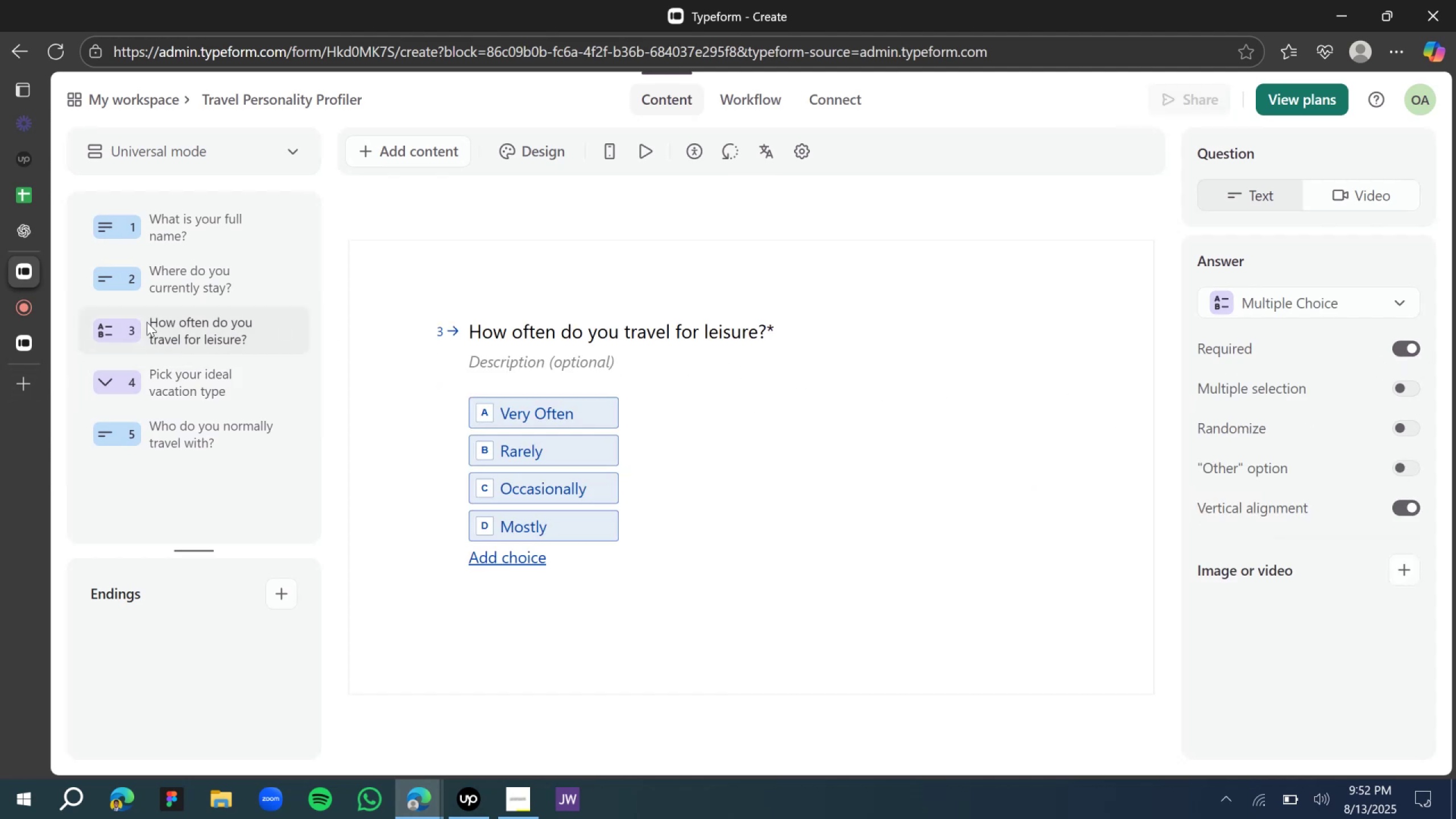 
left_click([170, 282])
 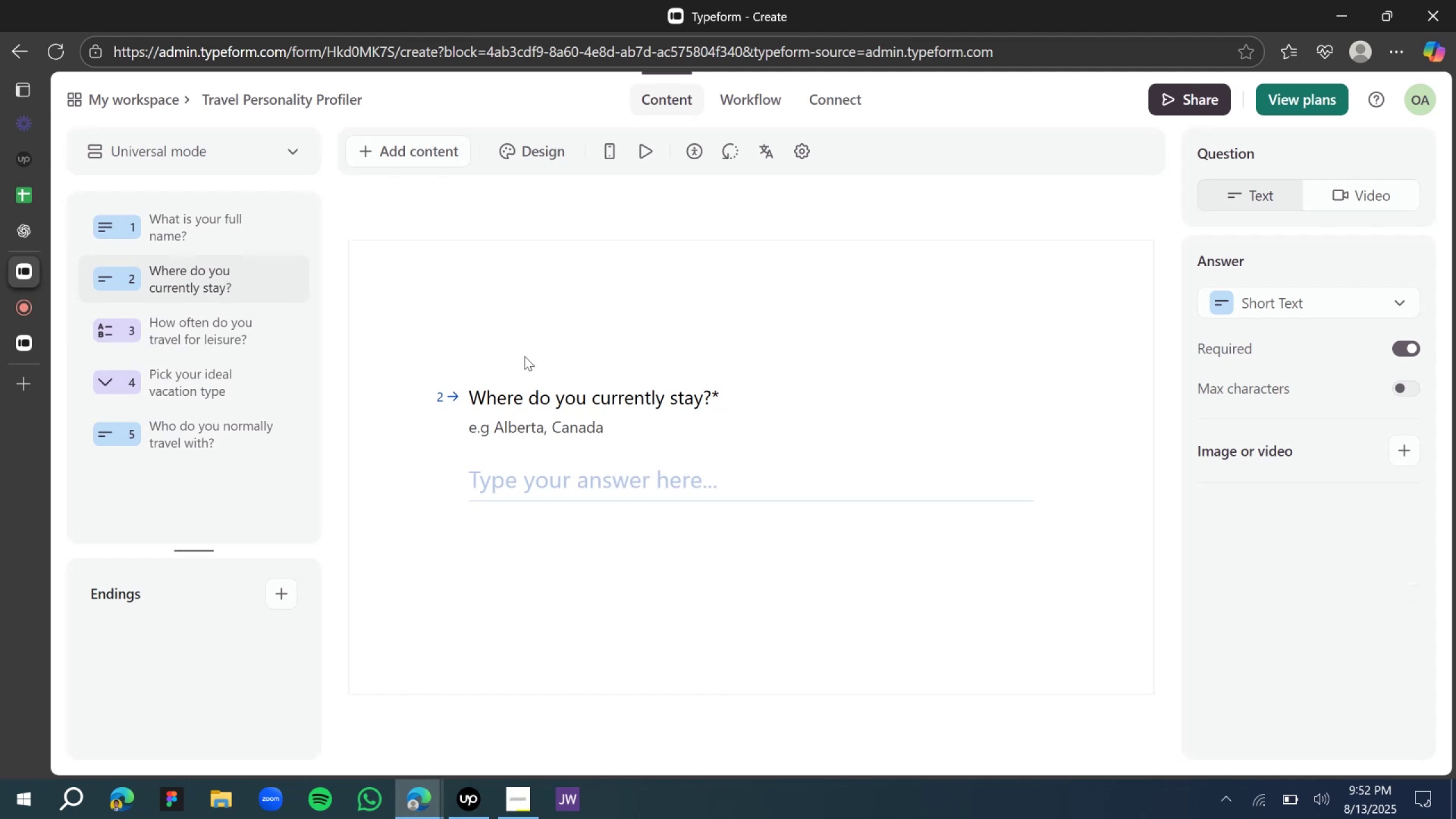 
wait(6.25)
 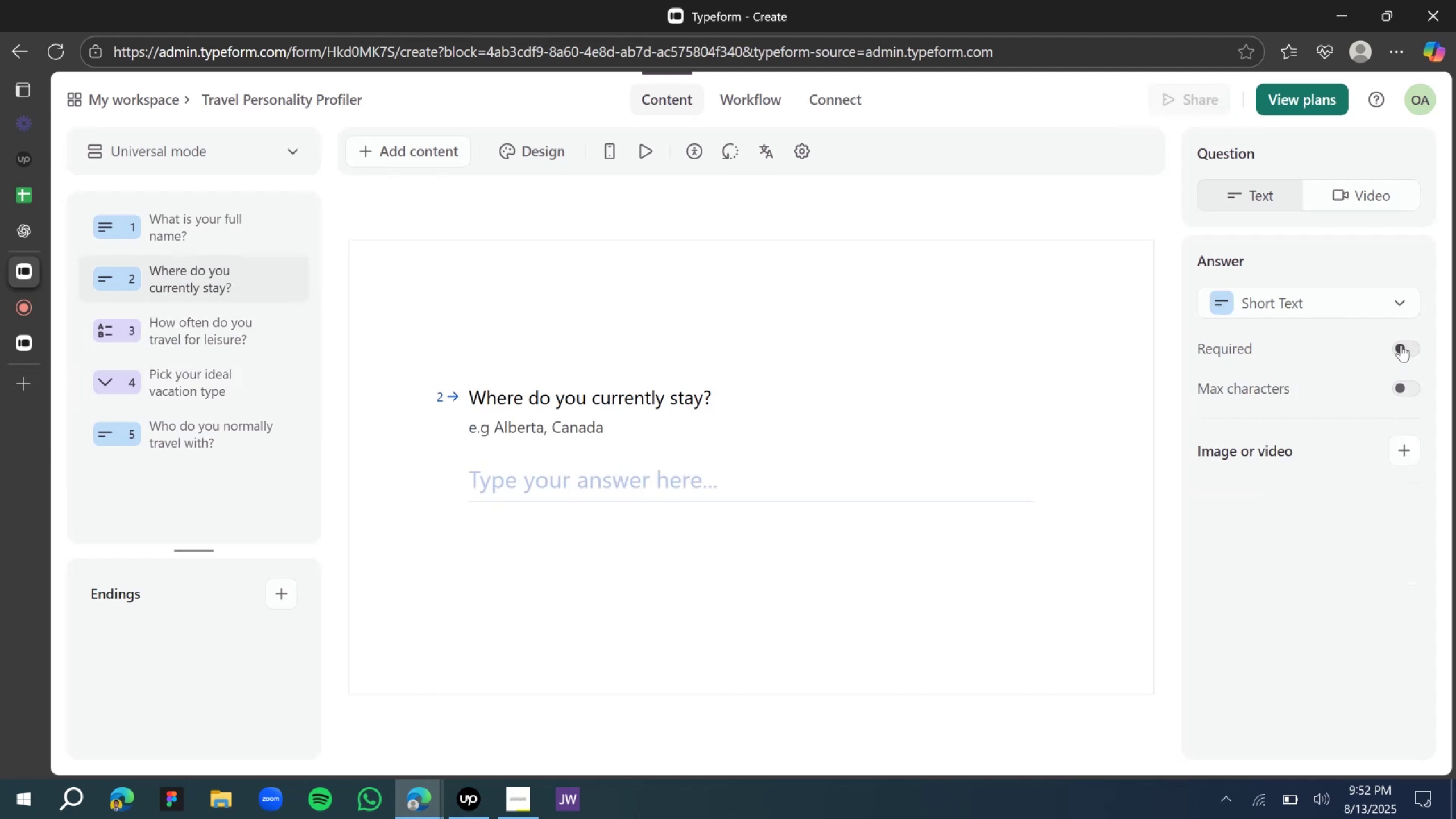 
scroll: coordinate [193, 310], scroll_direction: up, amount: 4.0
 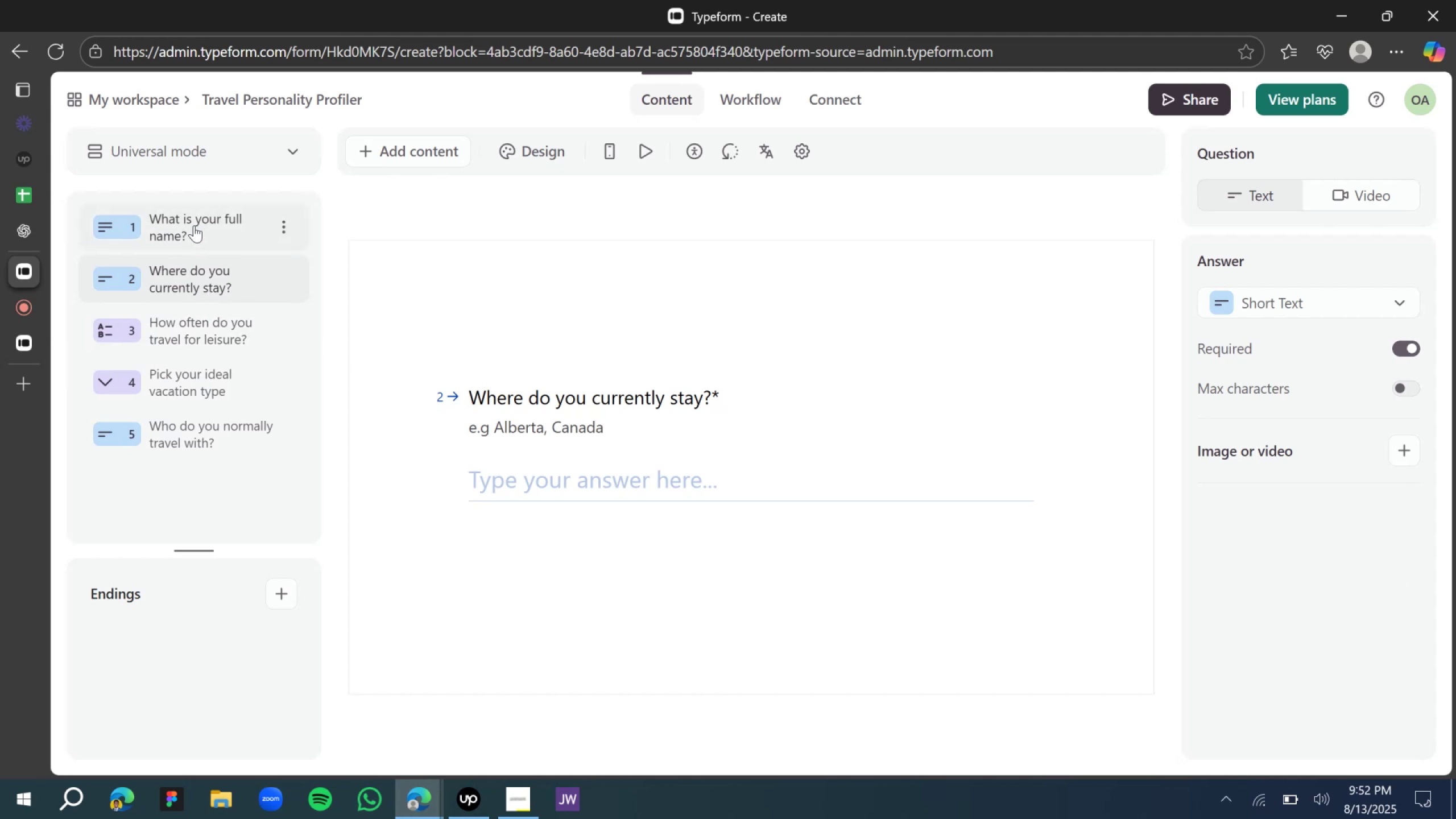 
left_click([194, 225])
 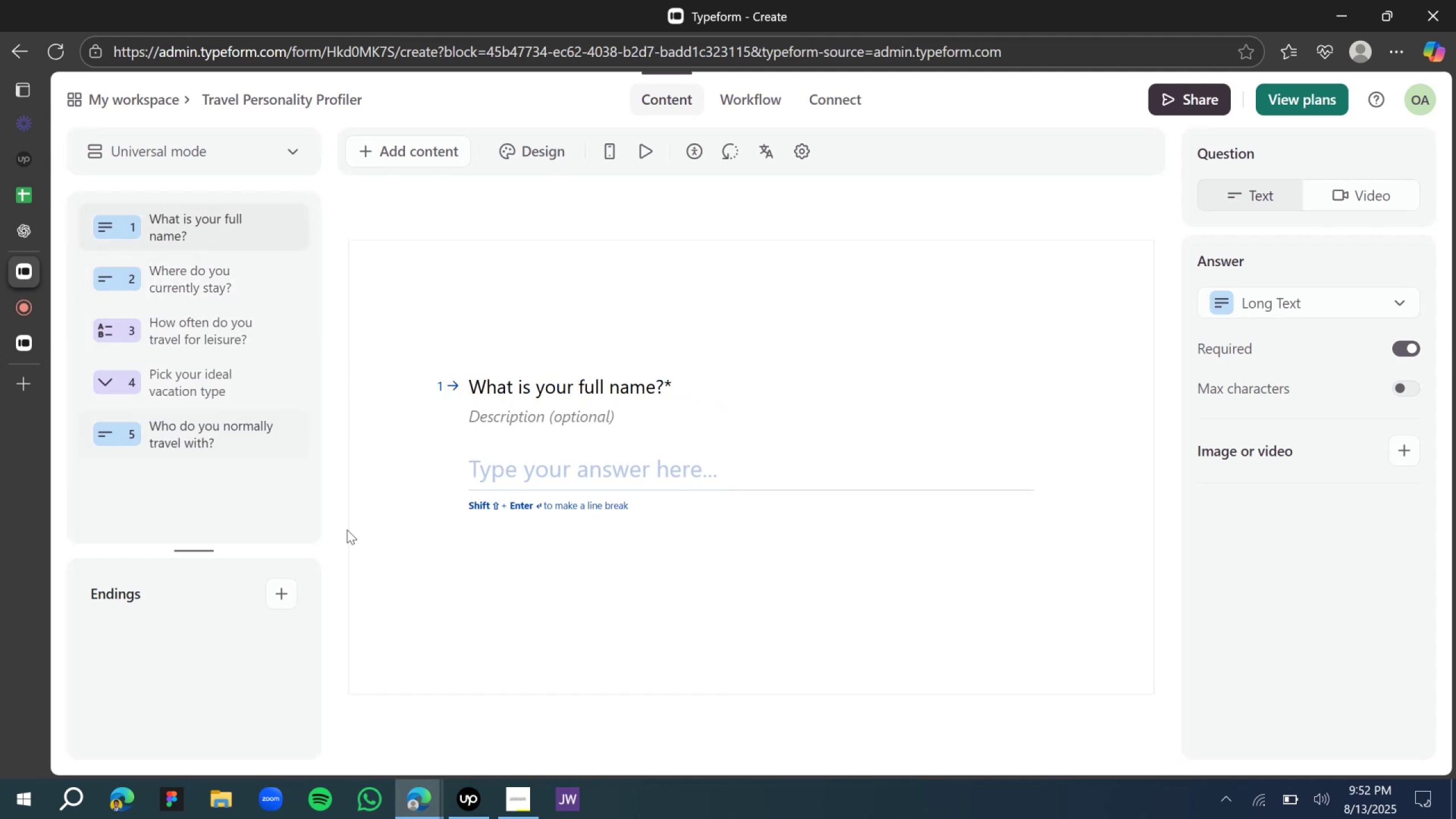 
left_click([189, 450])
 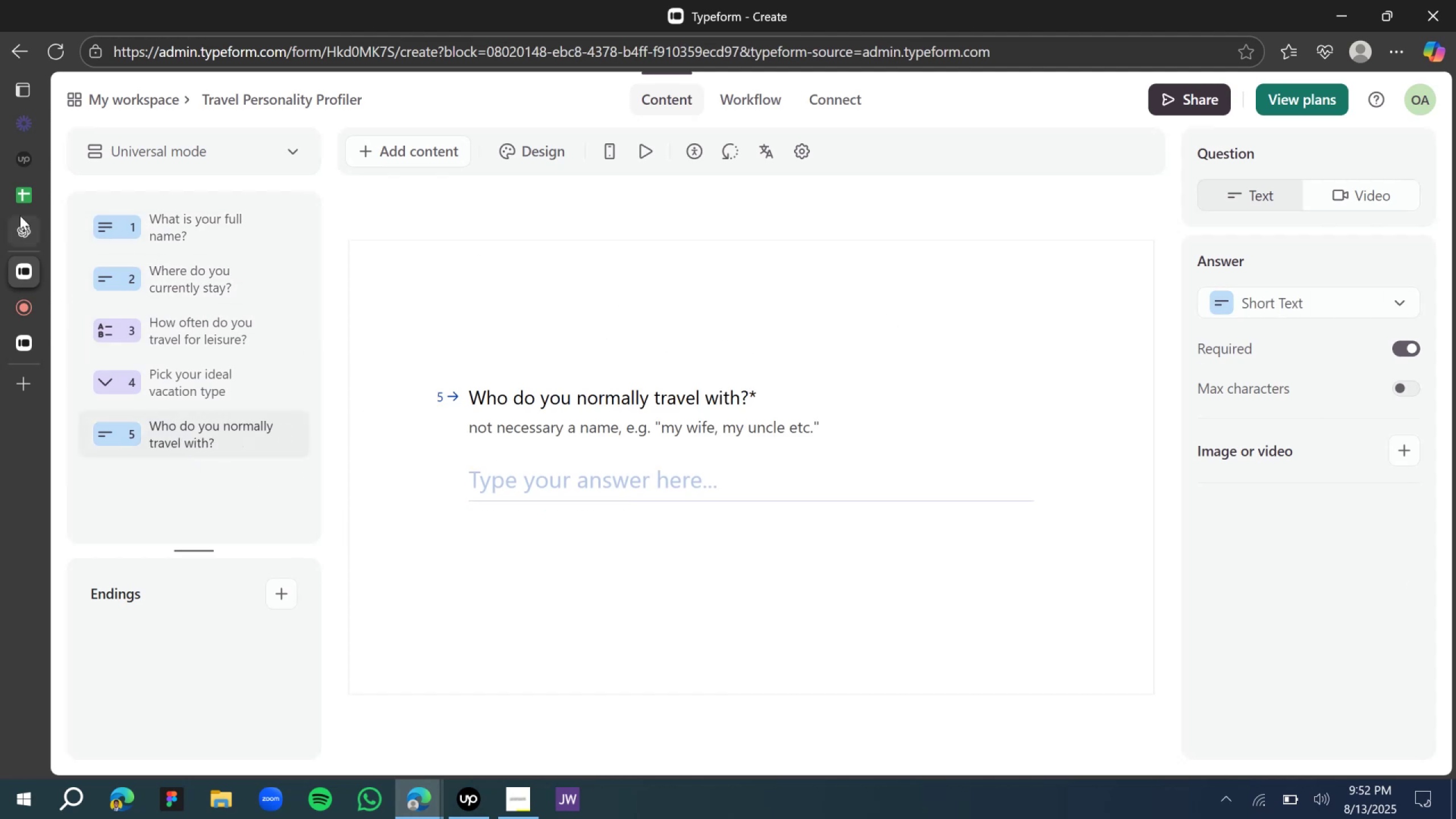 
left_click([30, 236])
 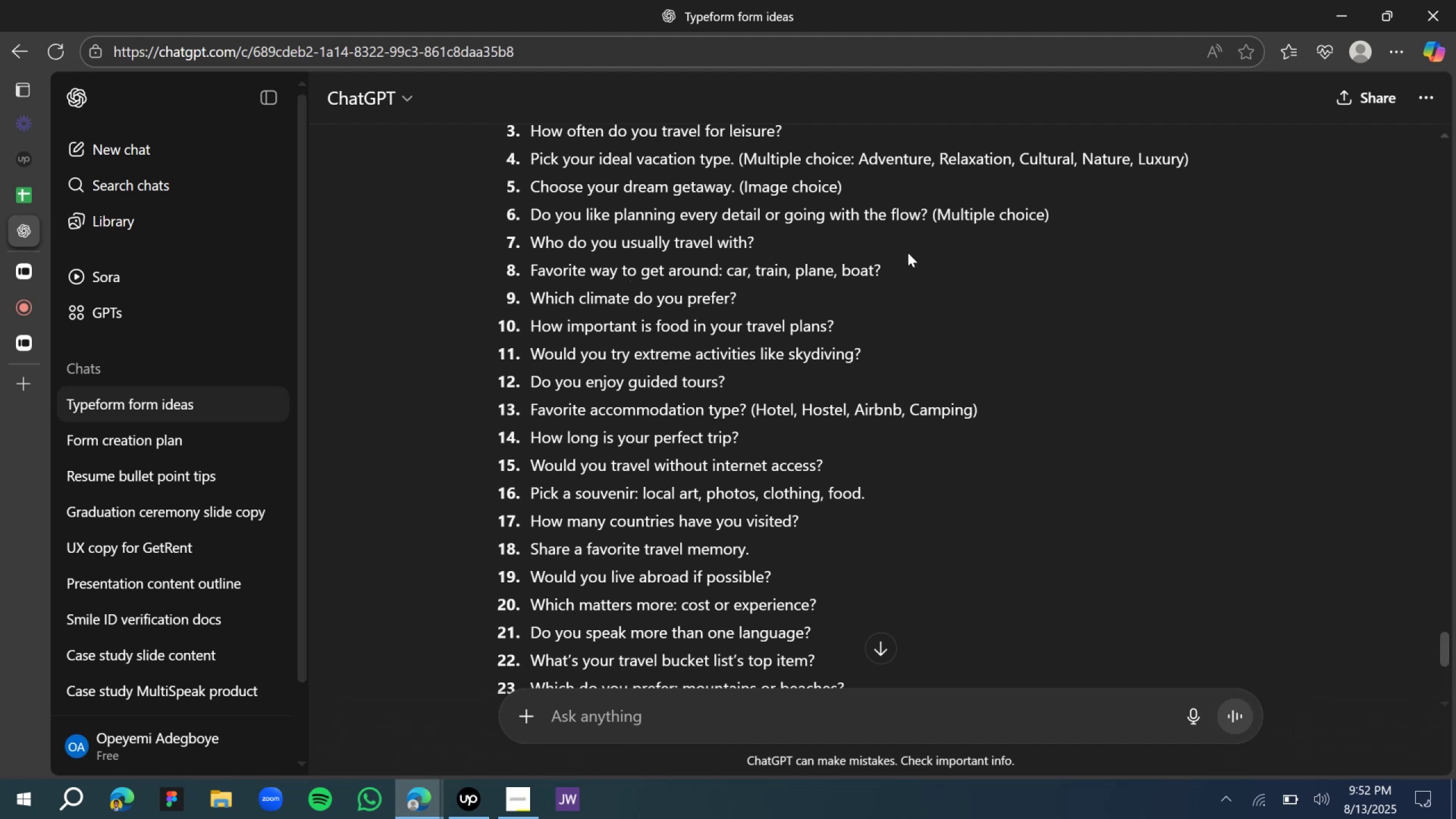 
wait(5.21)
 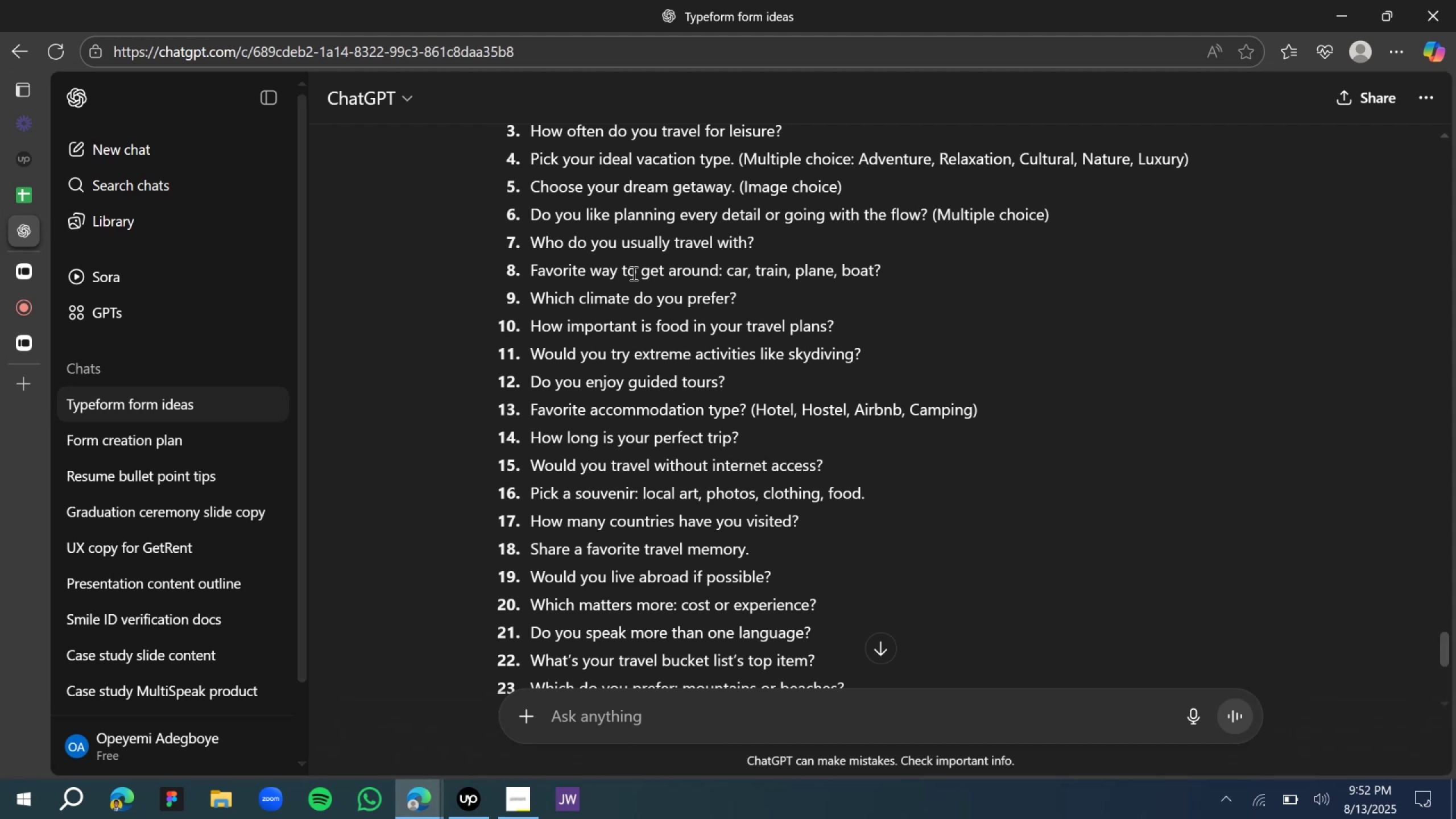 
scroll: coordinate [774, 278], scroll_direction: up, amount: 1.0
 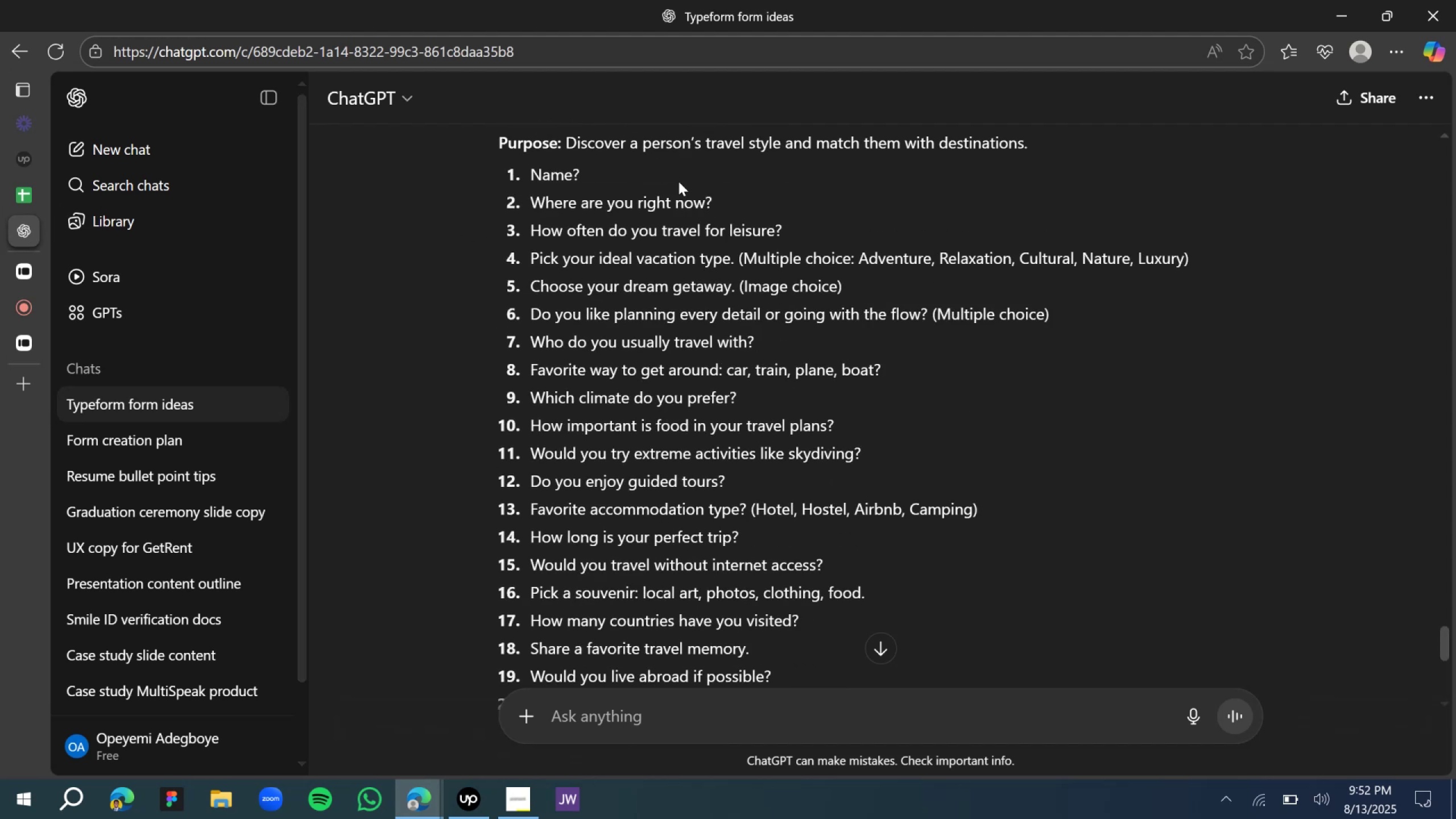 
scroll: coordinate [696, 330], scroll_direction: down, amount: 1.0
 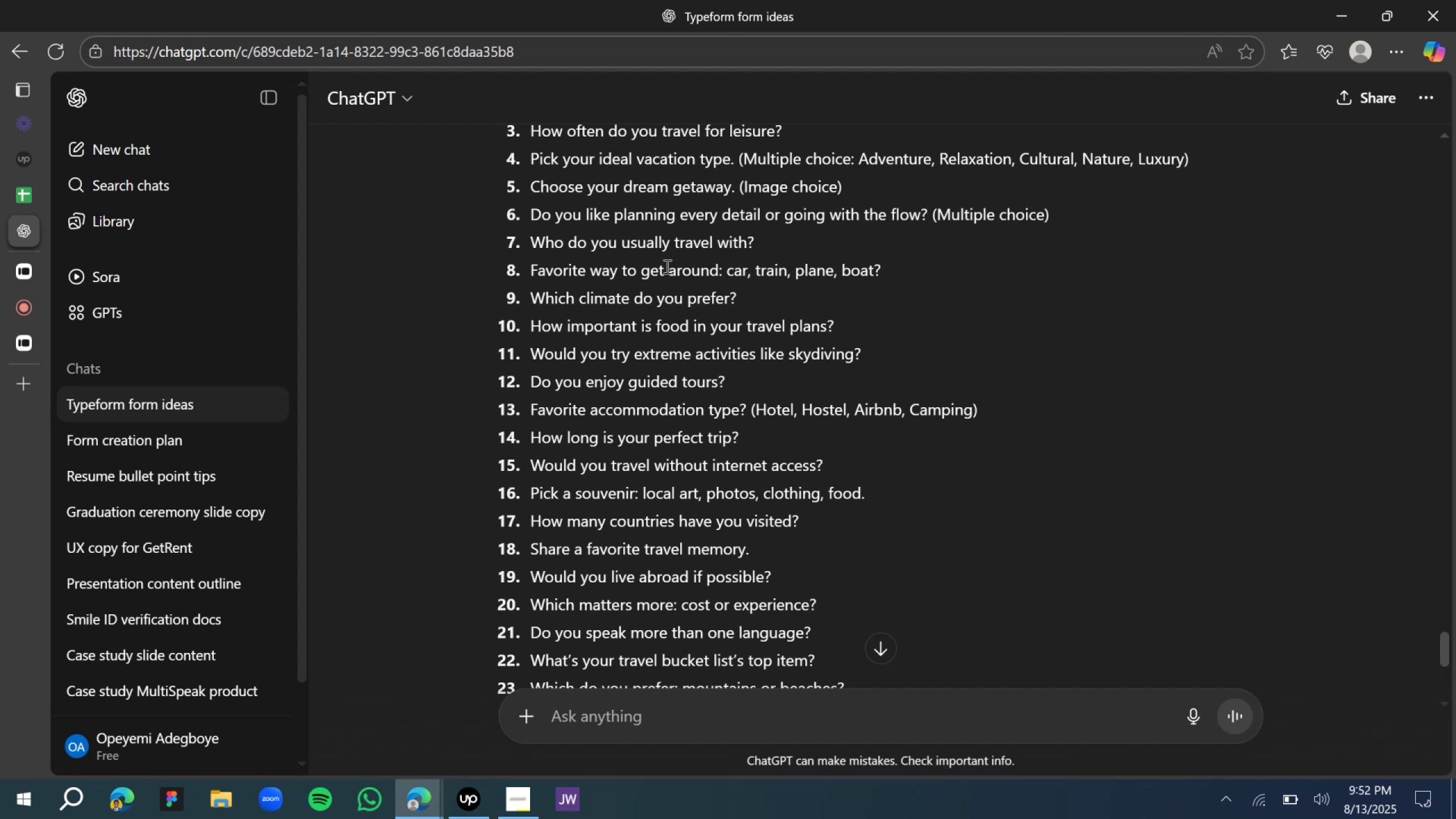 
wait(8.04)
 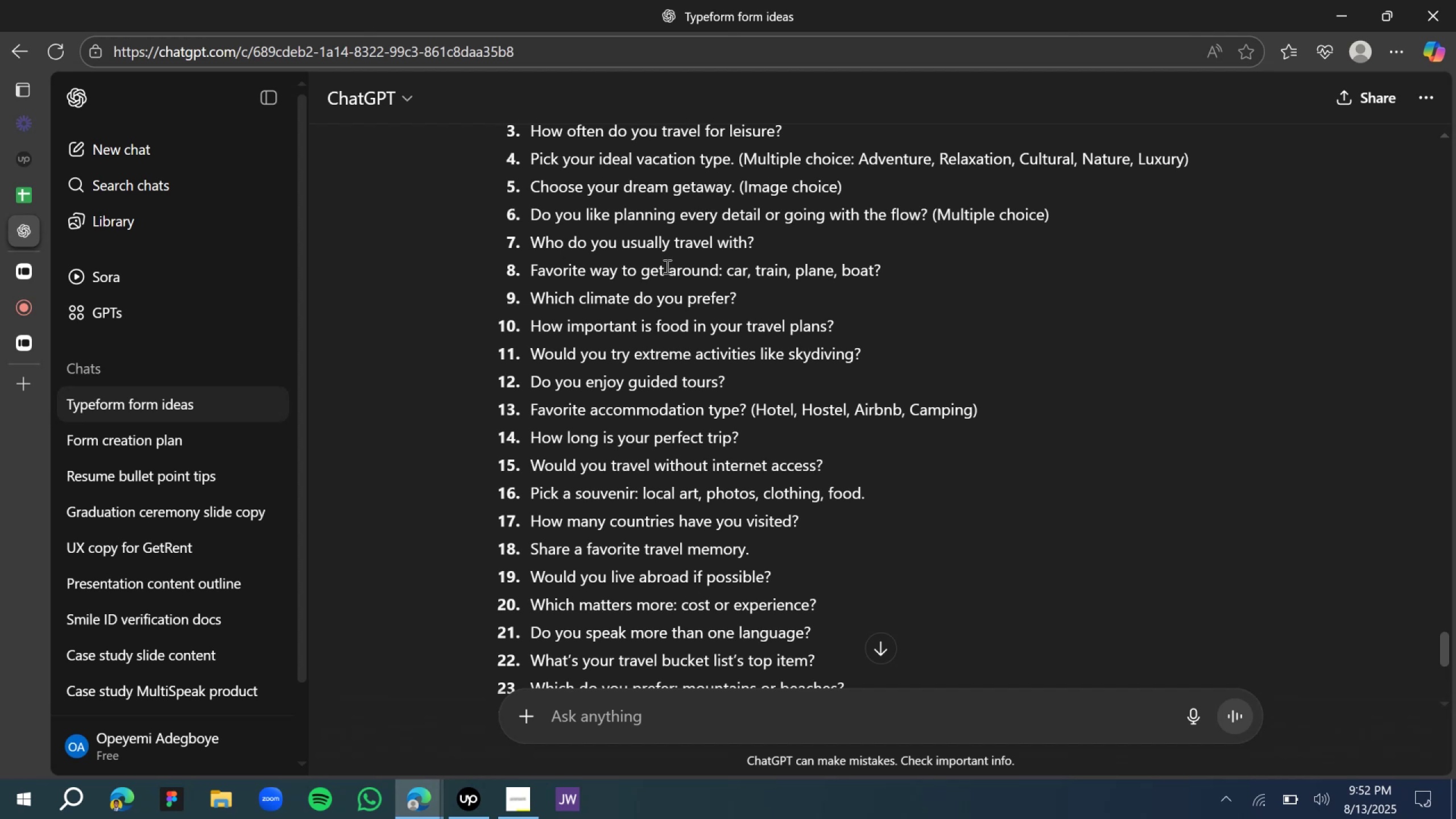 
double_click([28, 276])
 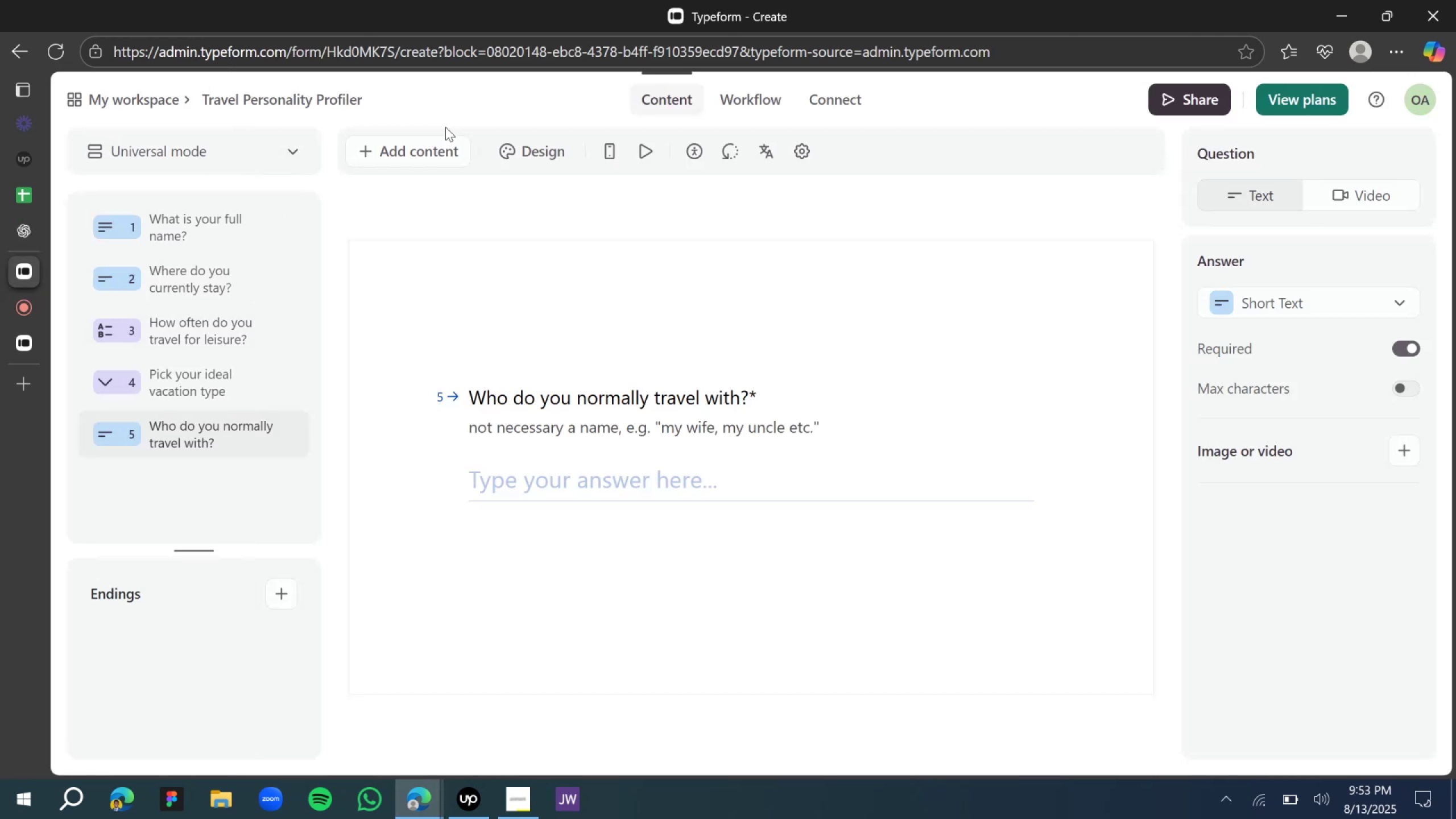 
left_click([436, 143])
 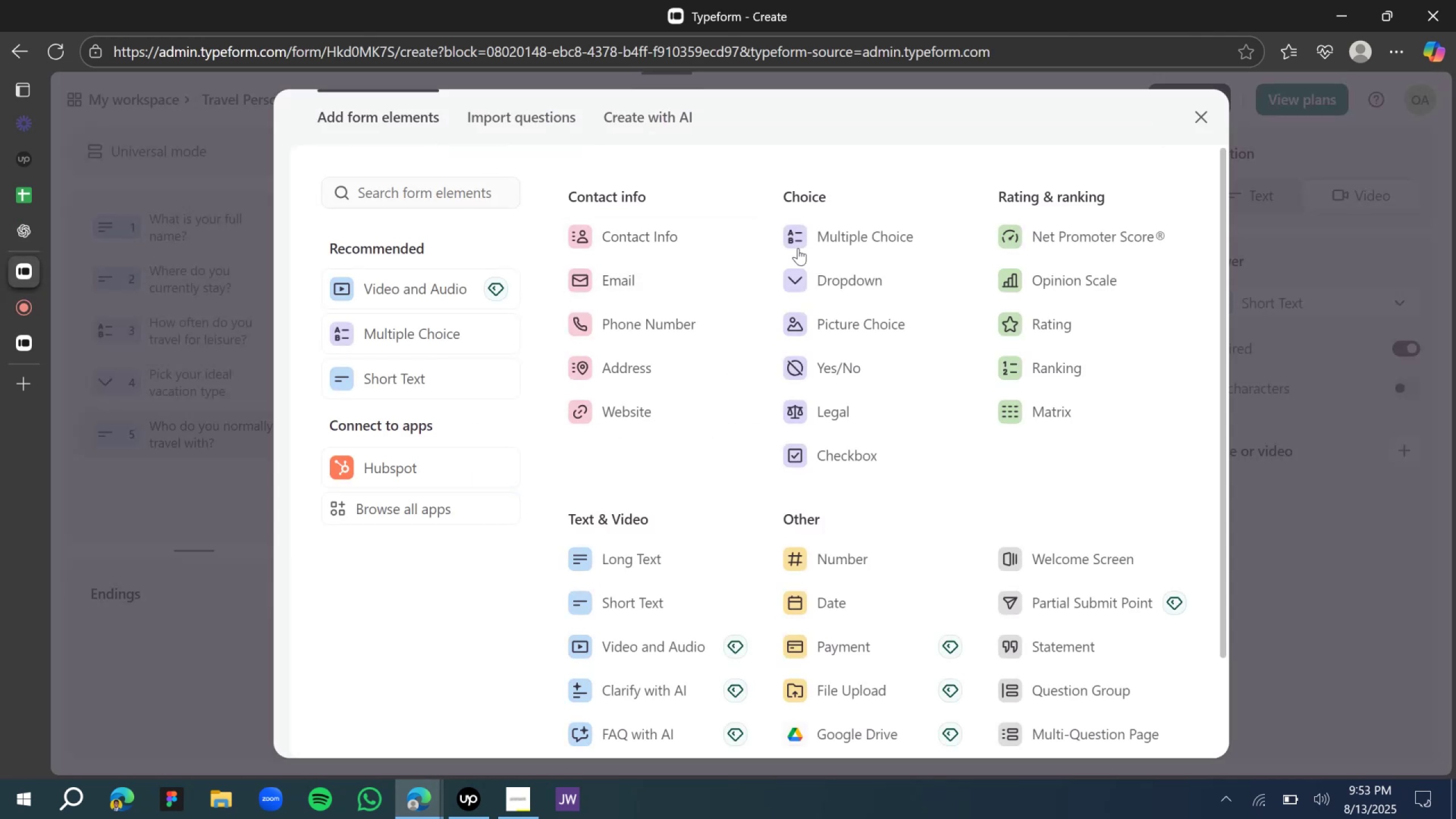 
left_click([855, 249])
 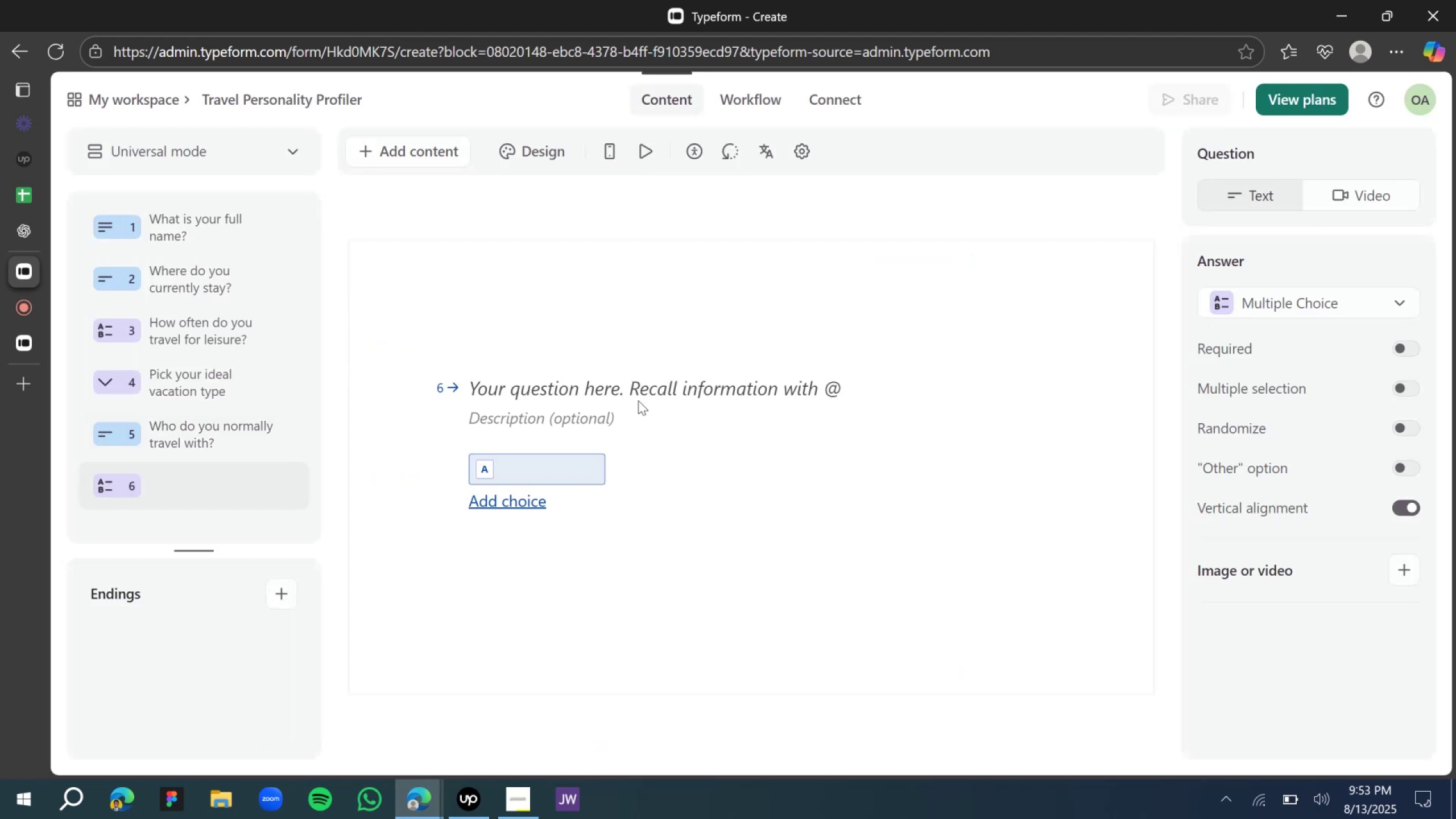 
left_click([619, 379])
 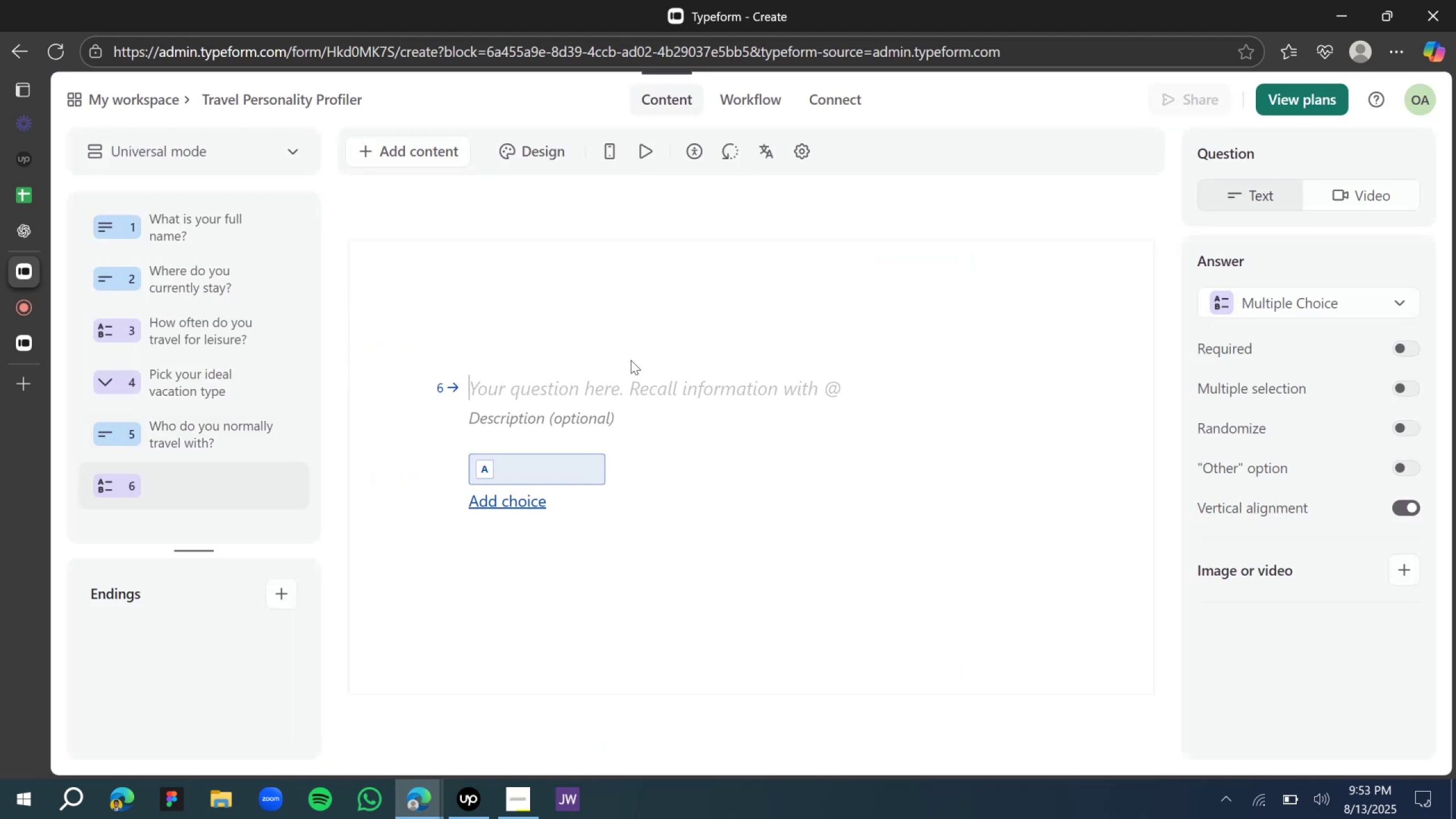 
type(Your favorite )
 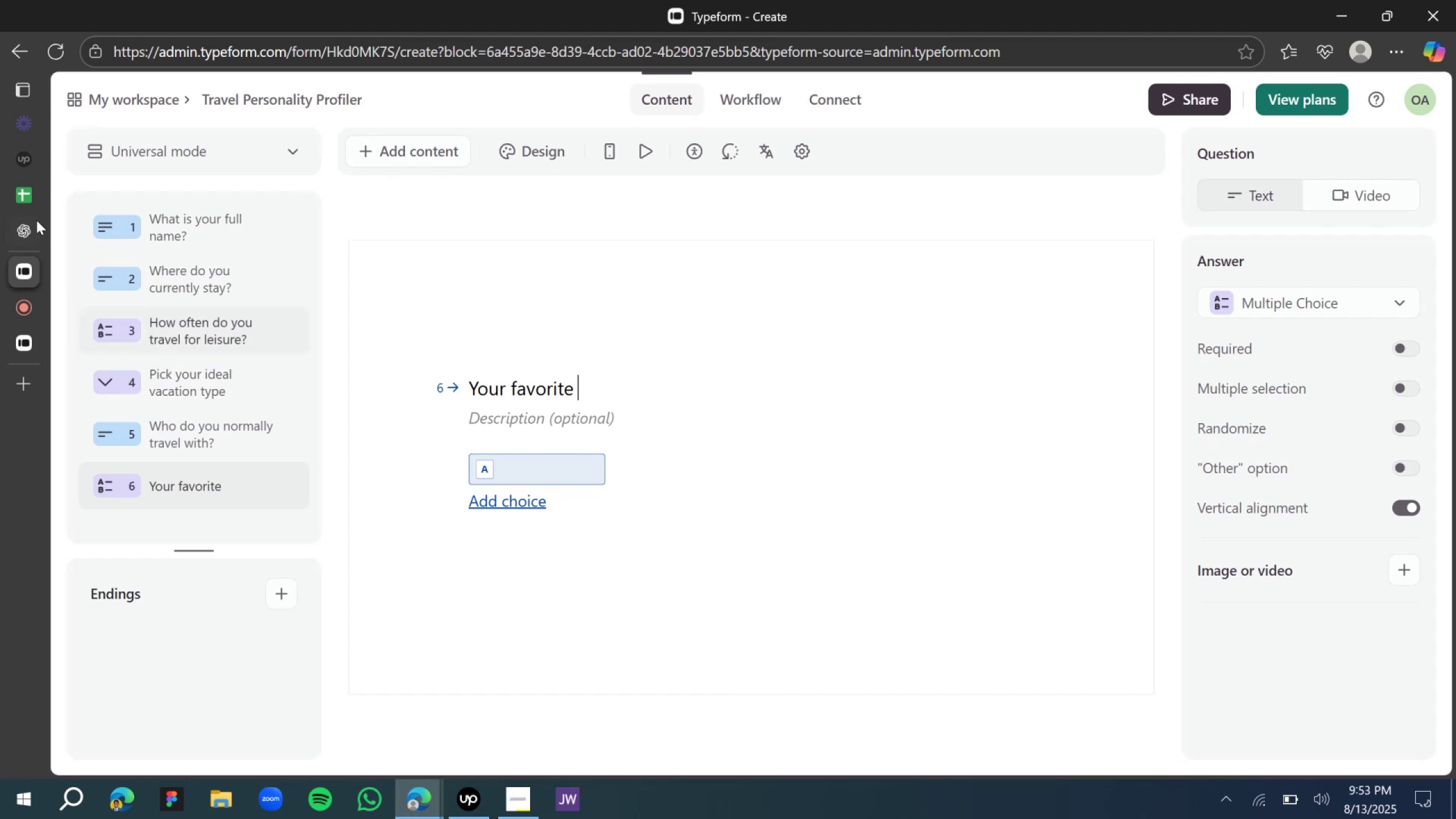 
left_click([32, 226])
 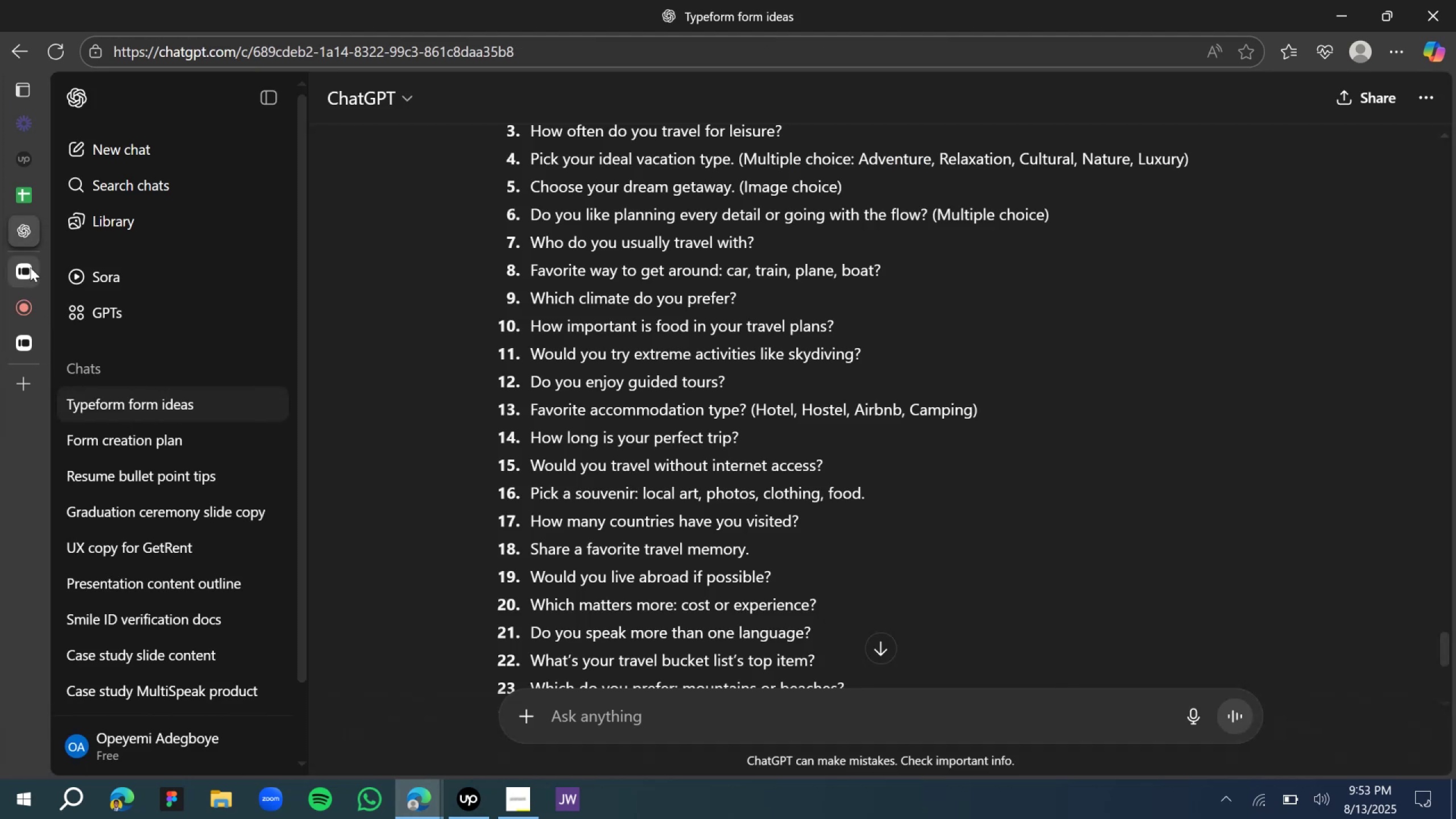 
left_click([26, 270])
 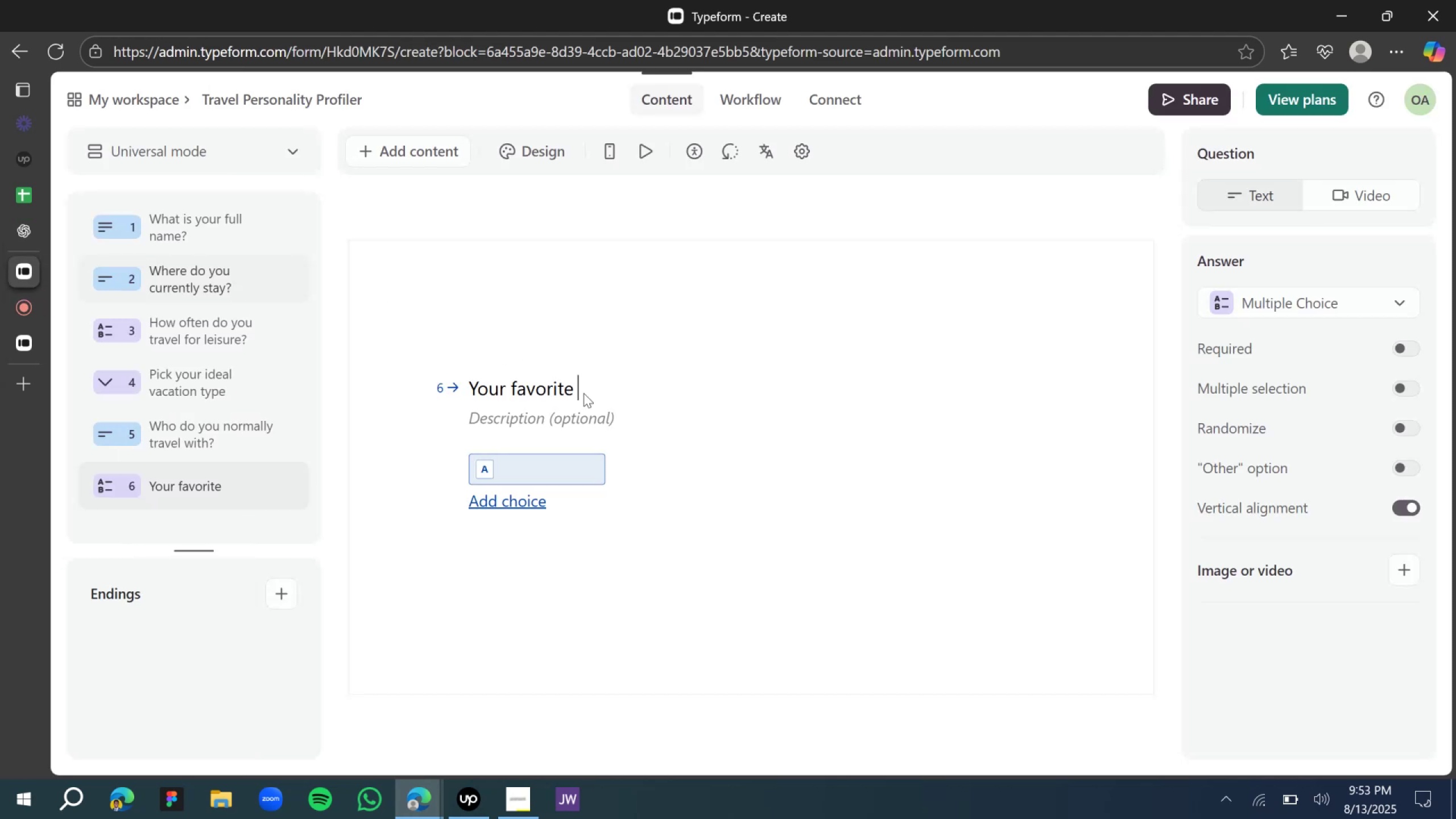 
type(way to get a)
 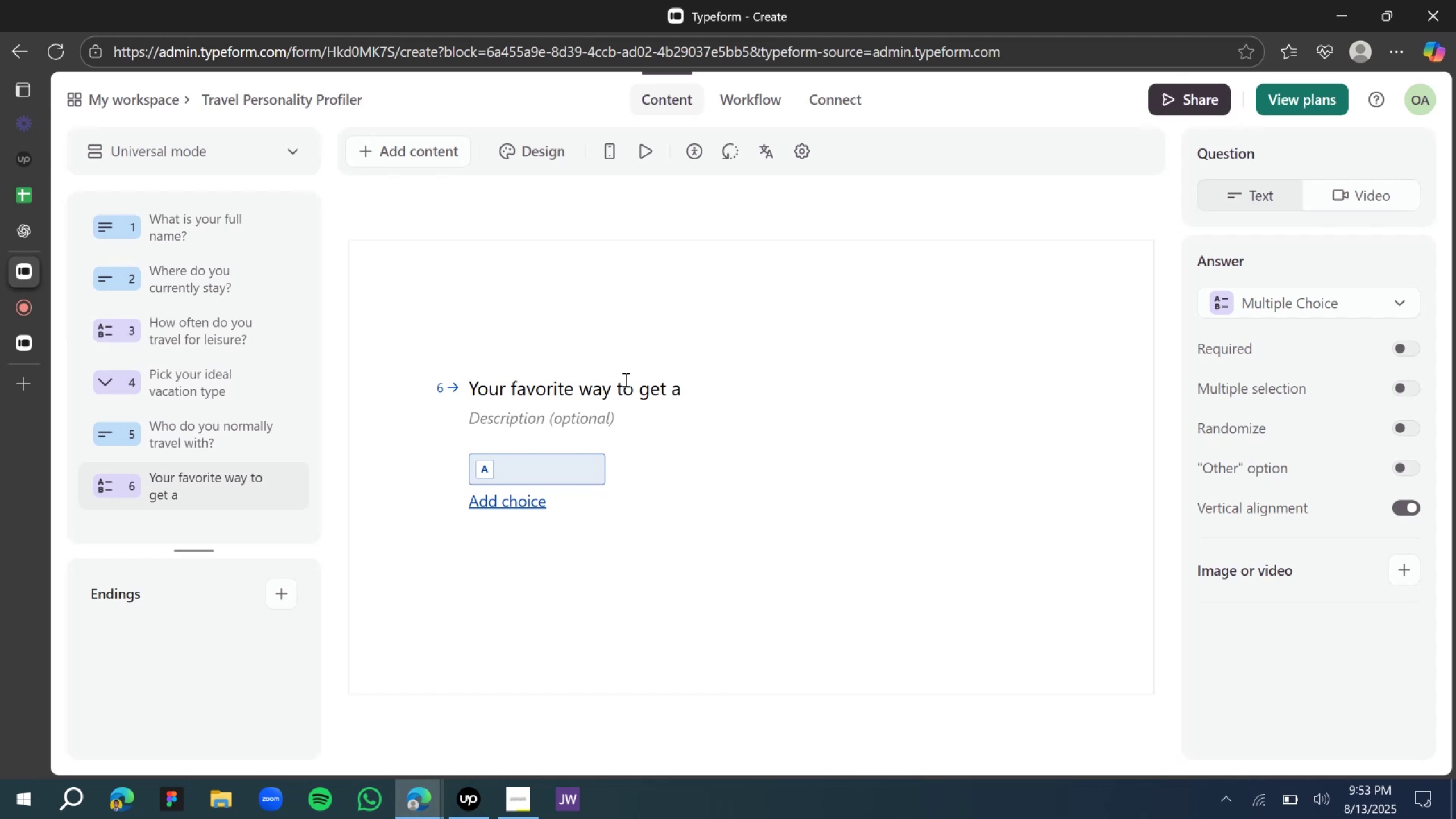 
wait(6.5)
 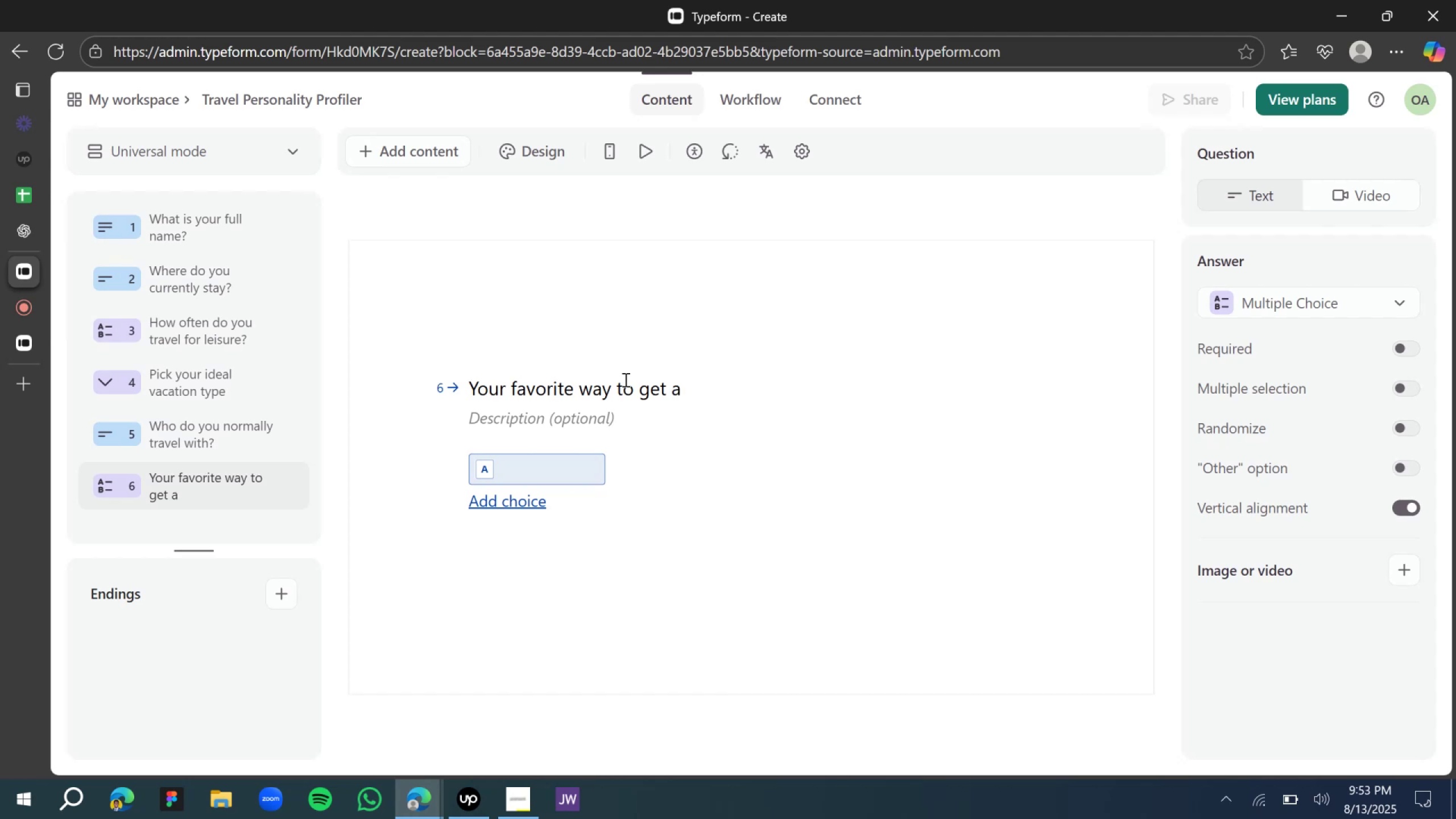 
type(round)
 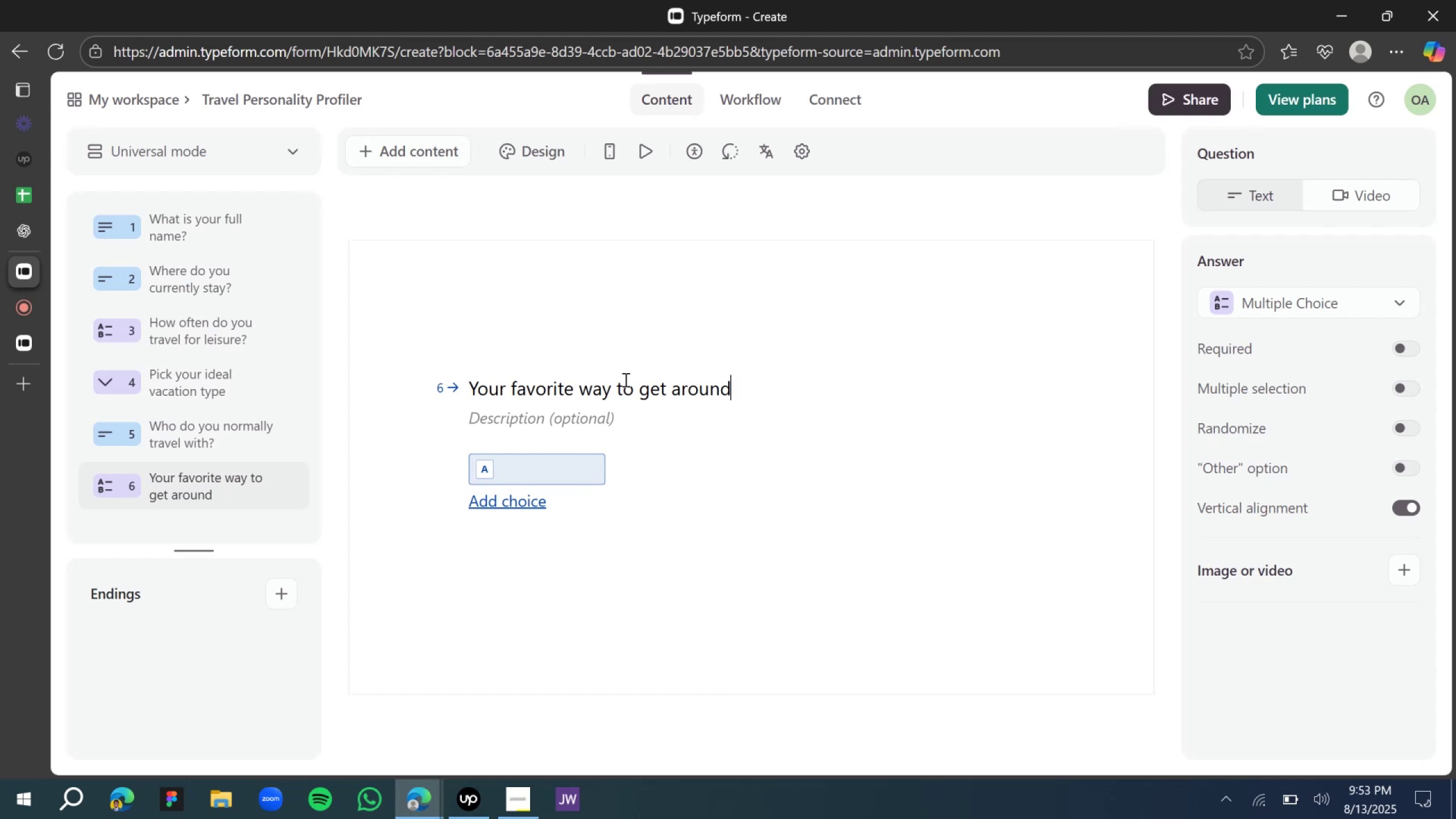 
wait(14.6)
 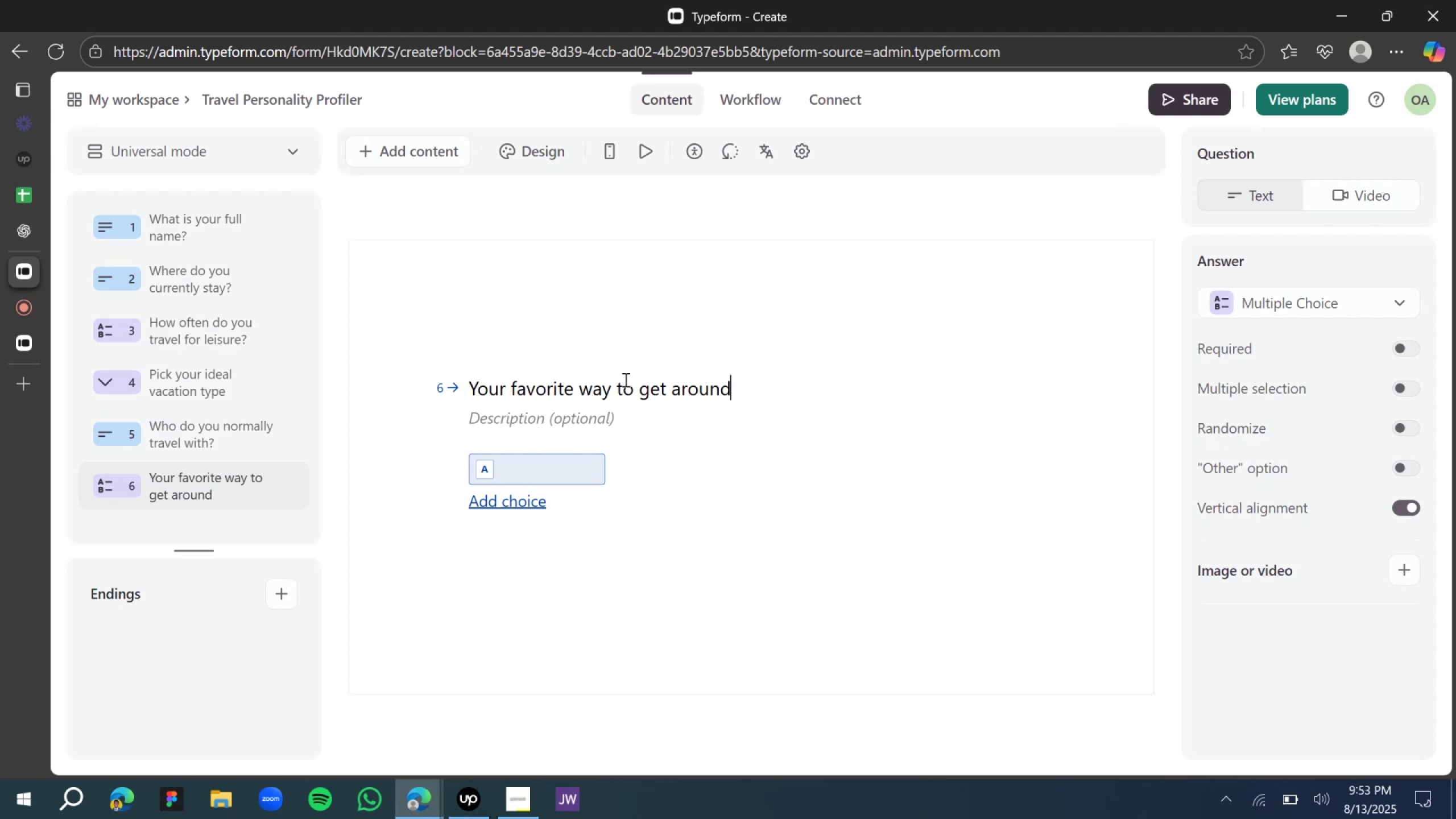 
key(Shift+Slash)
 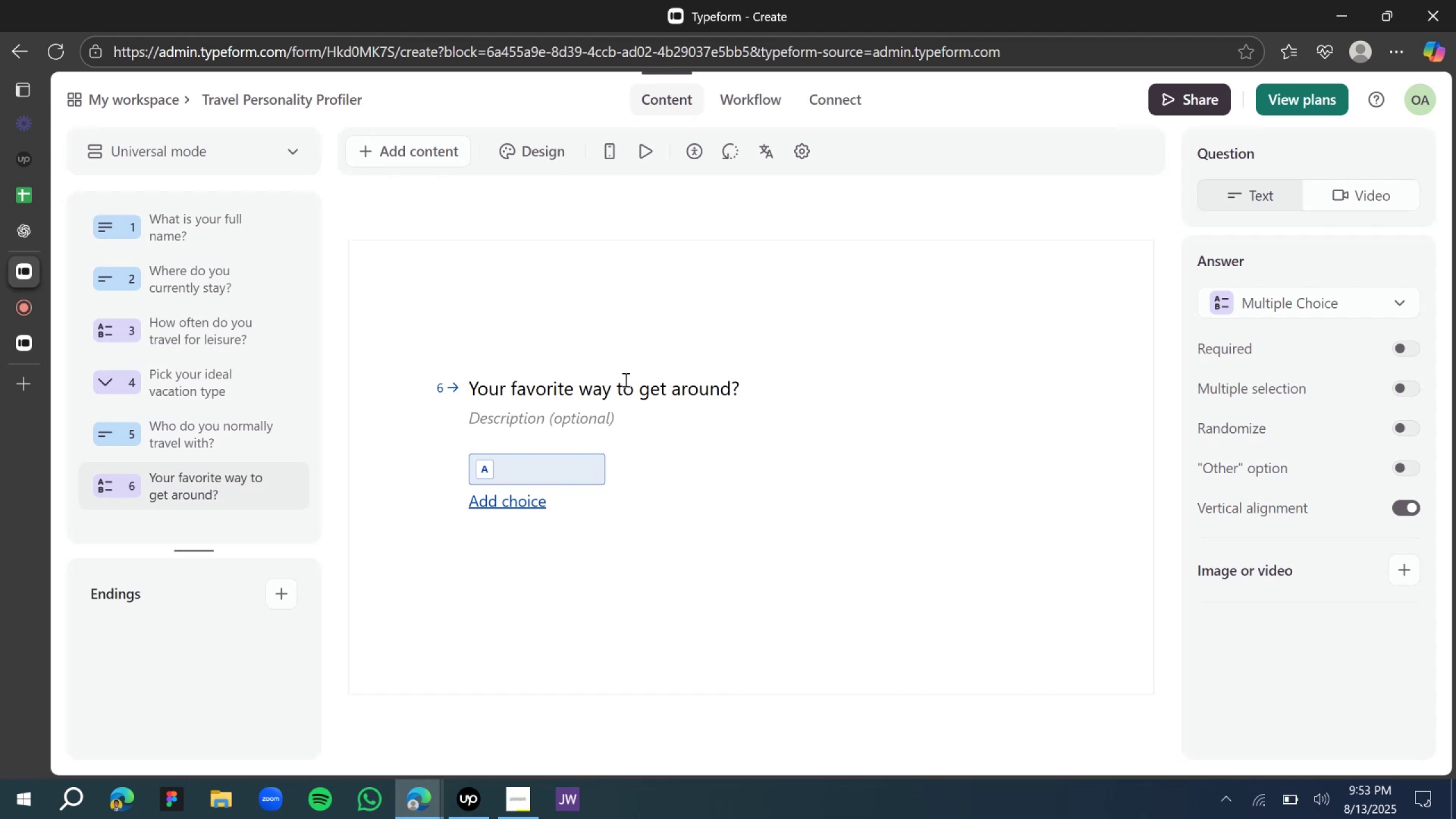 
wait(14.95)
 